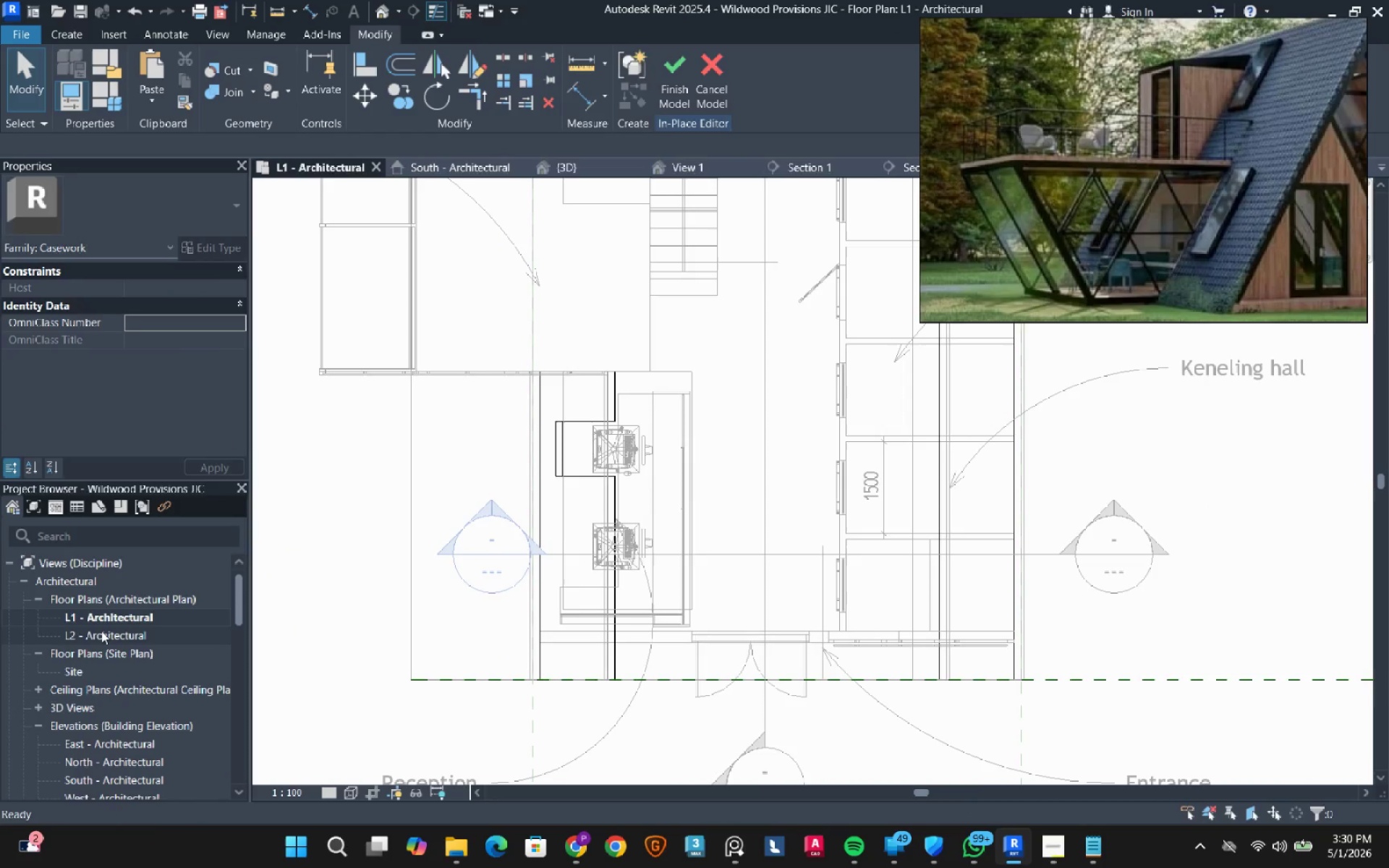 
double_click([101, 631])
 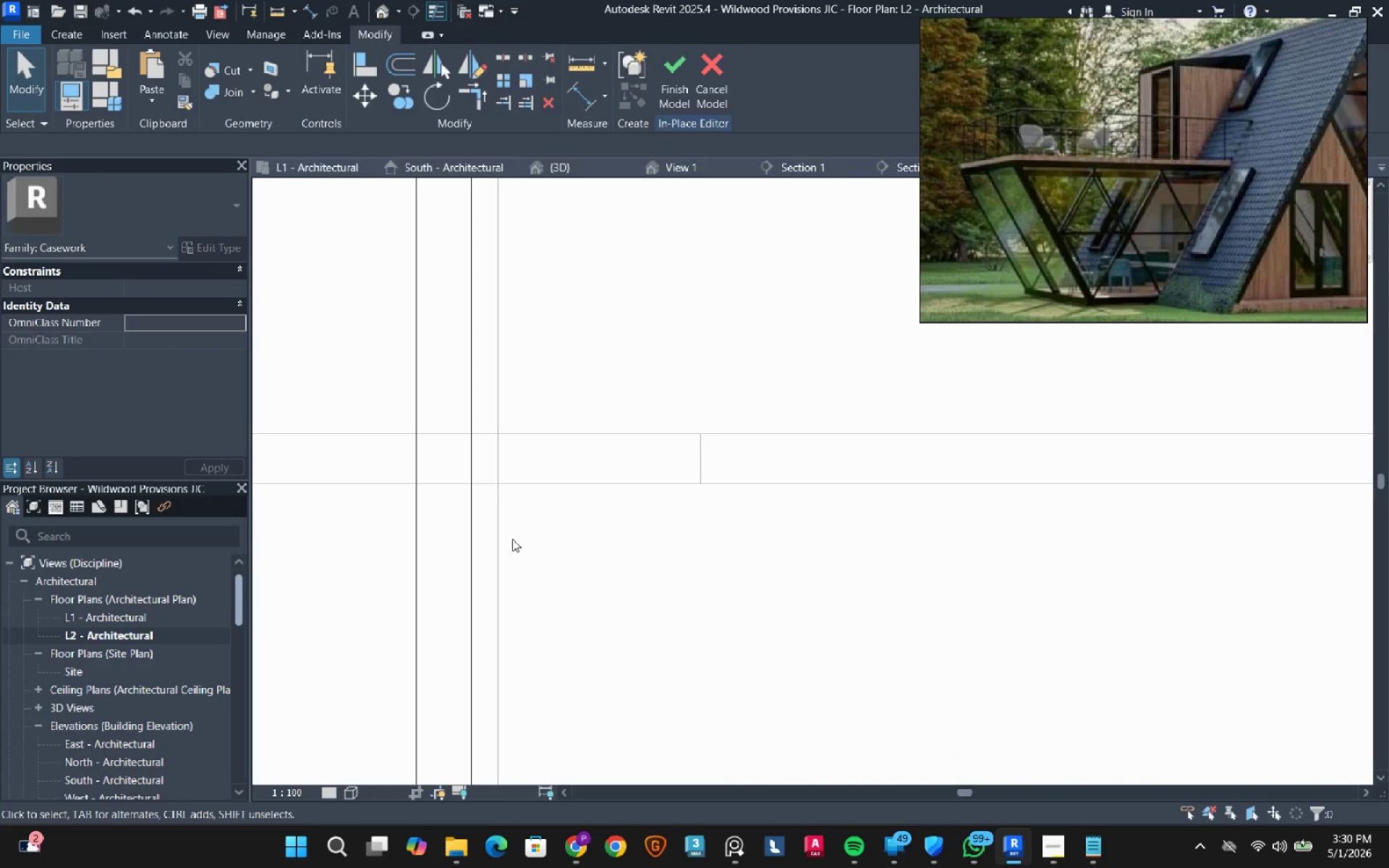 
scroll: coordinate [604, 507], scroll_direction: down, amount: 18.0
 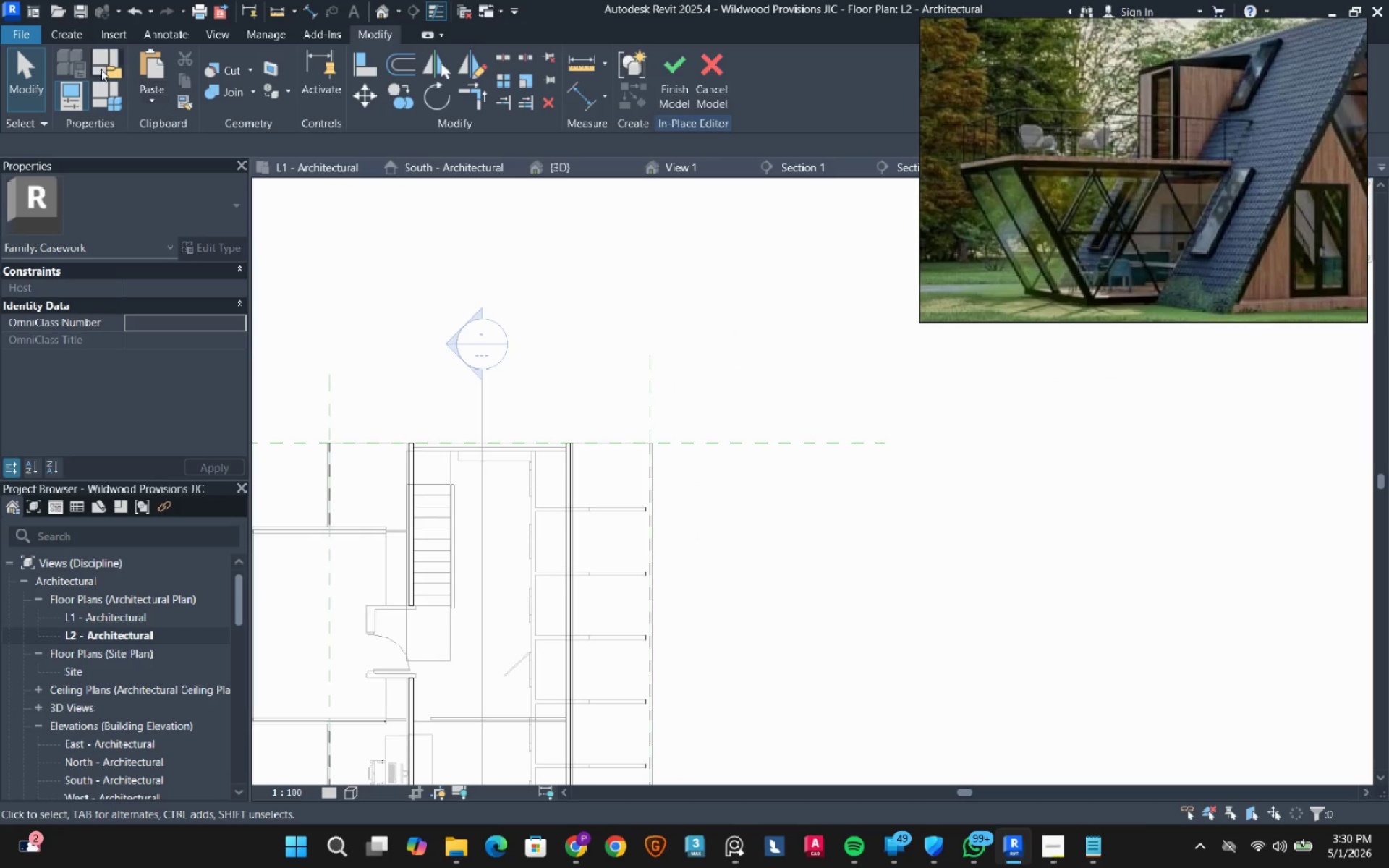 
left_click([69, 30])
 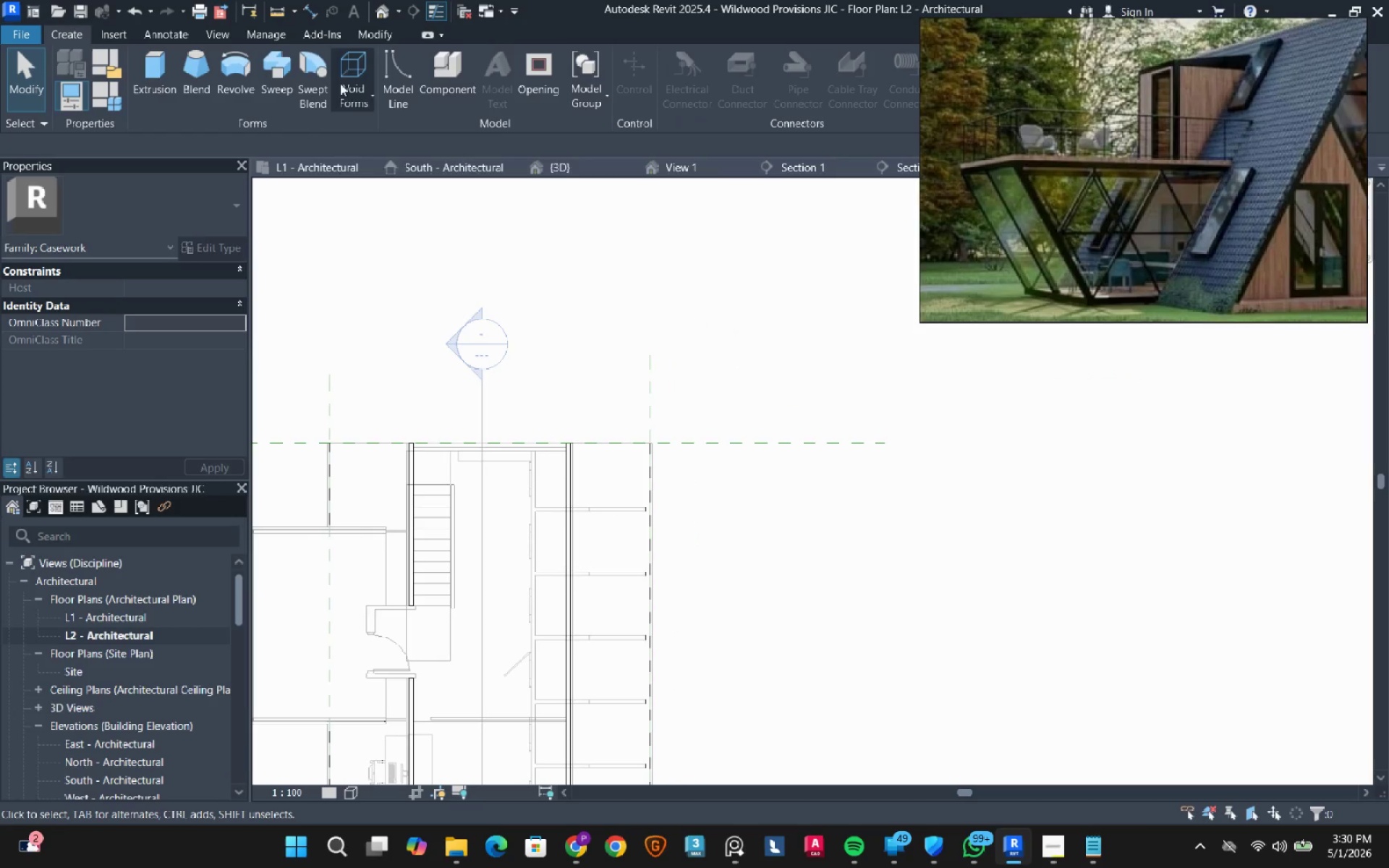 
left_click([364, 96])
 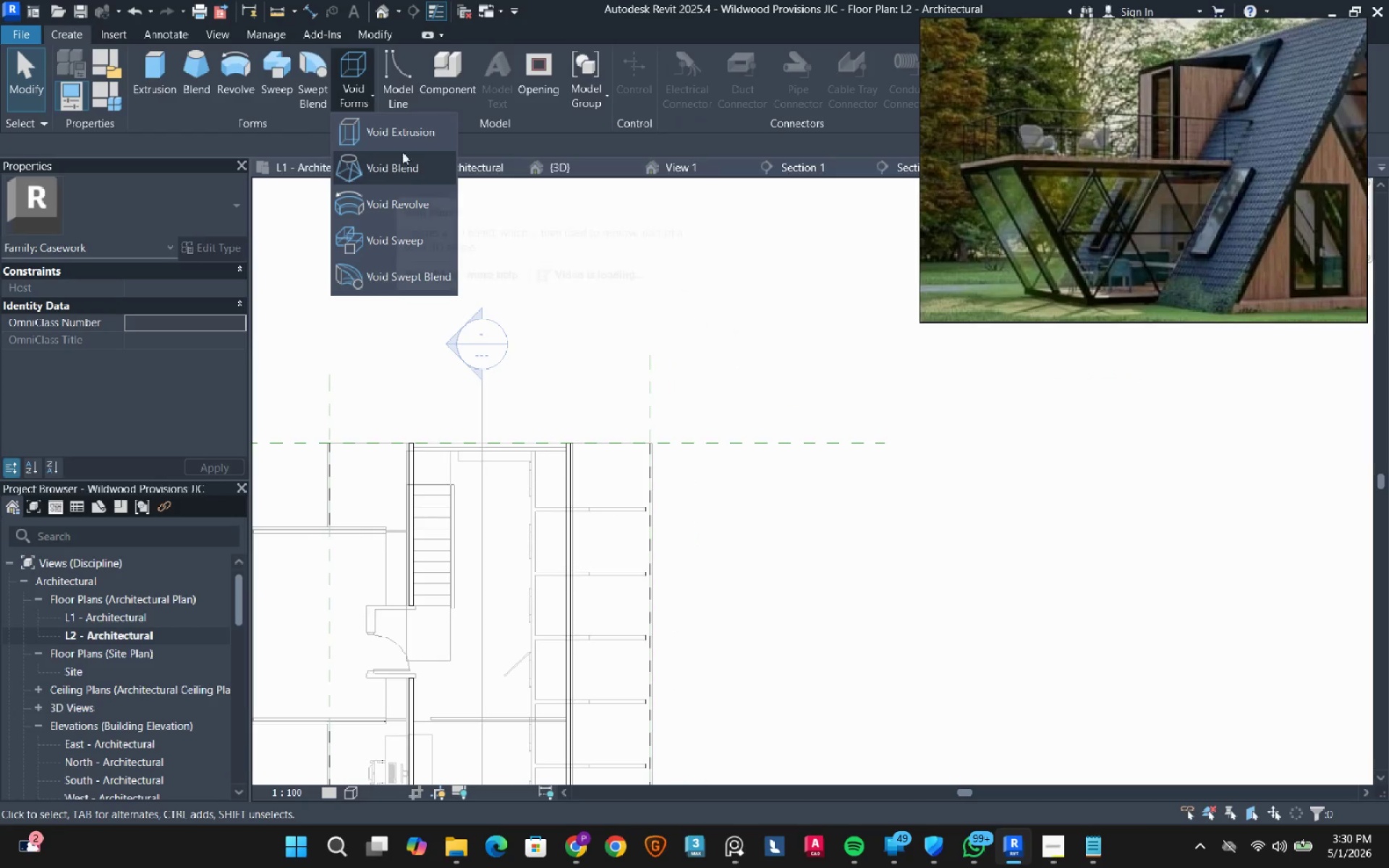 
left_click([409, 129])
 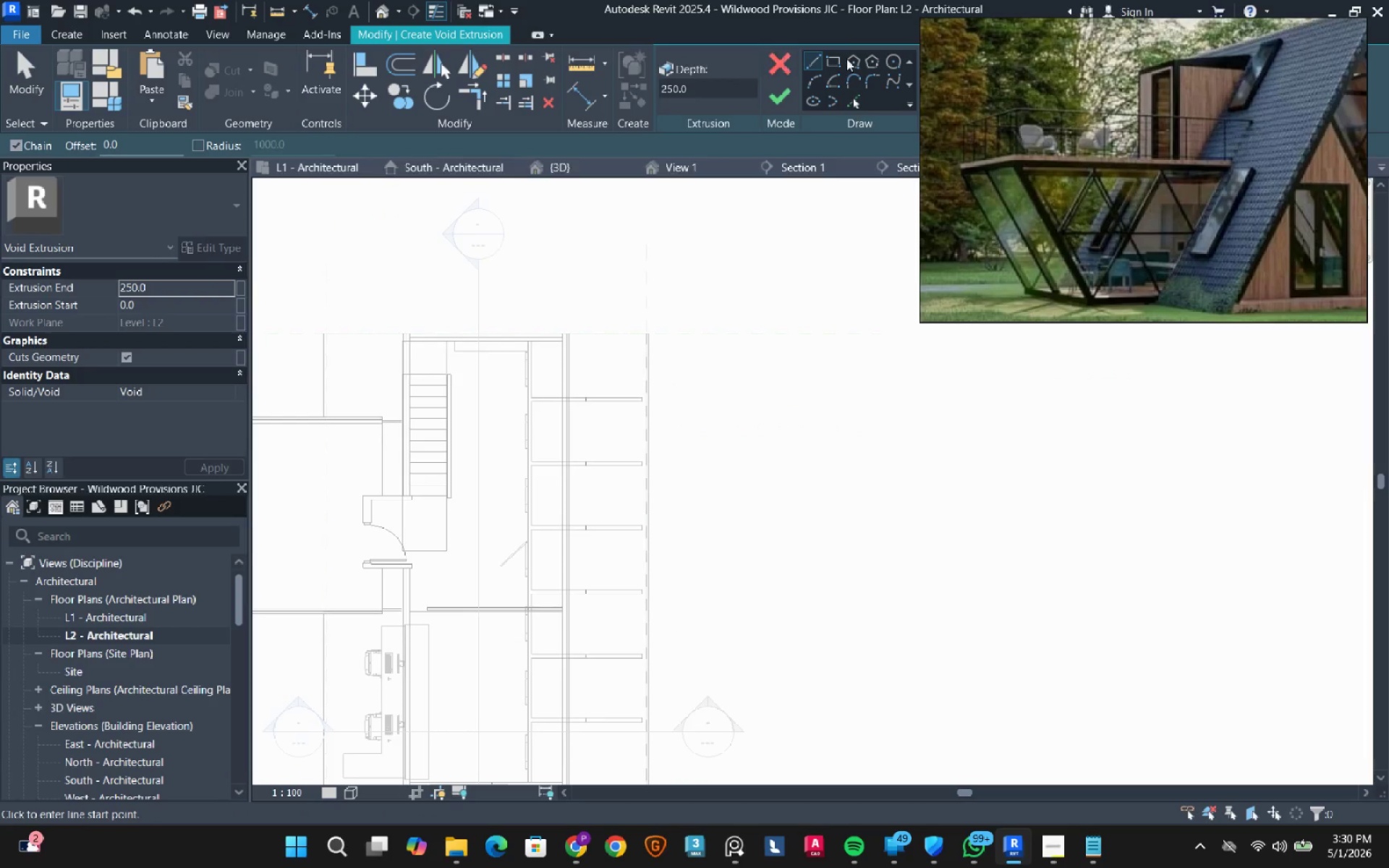 
left_click([833, 59])
 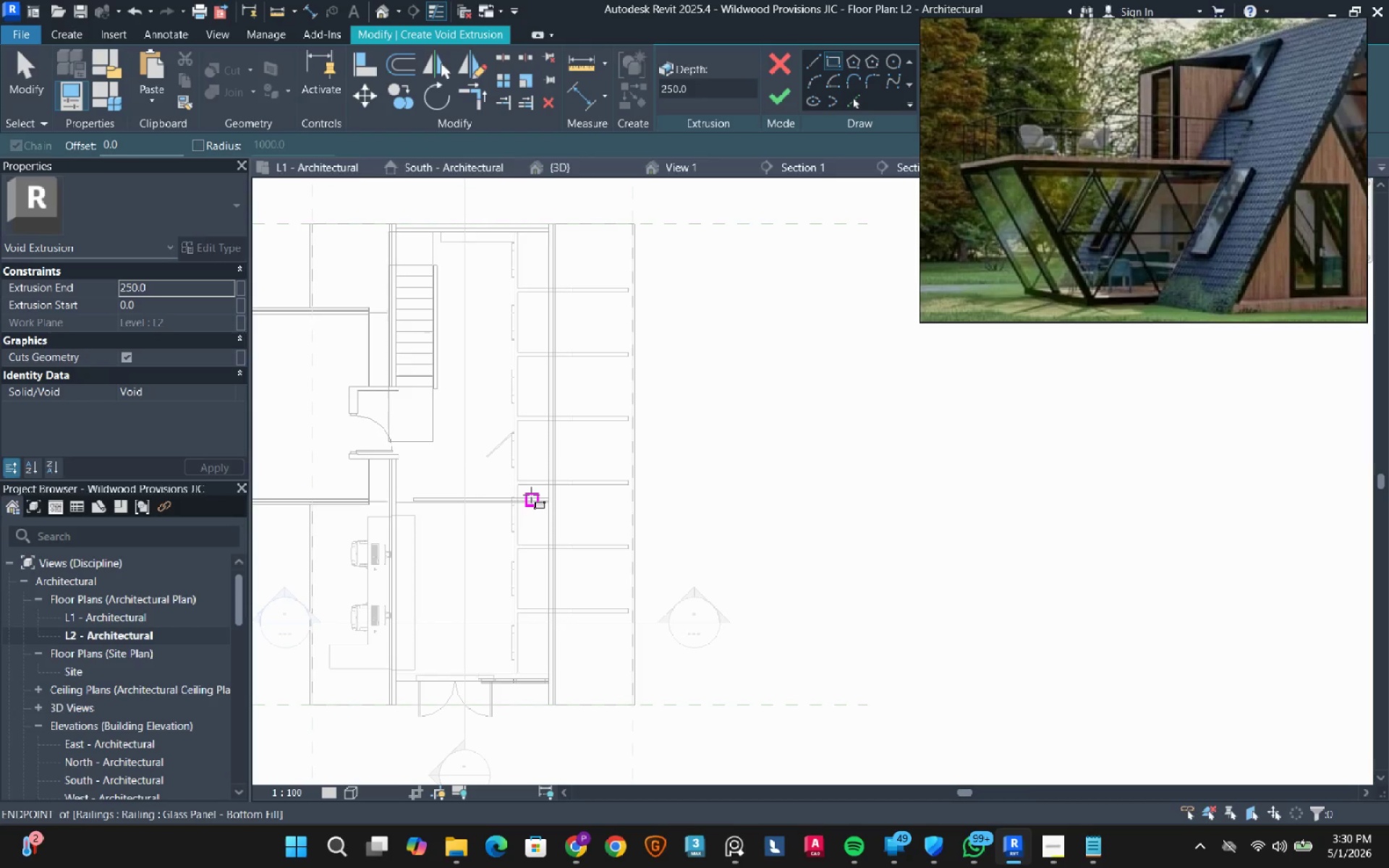 
wait(7.52)
 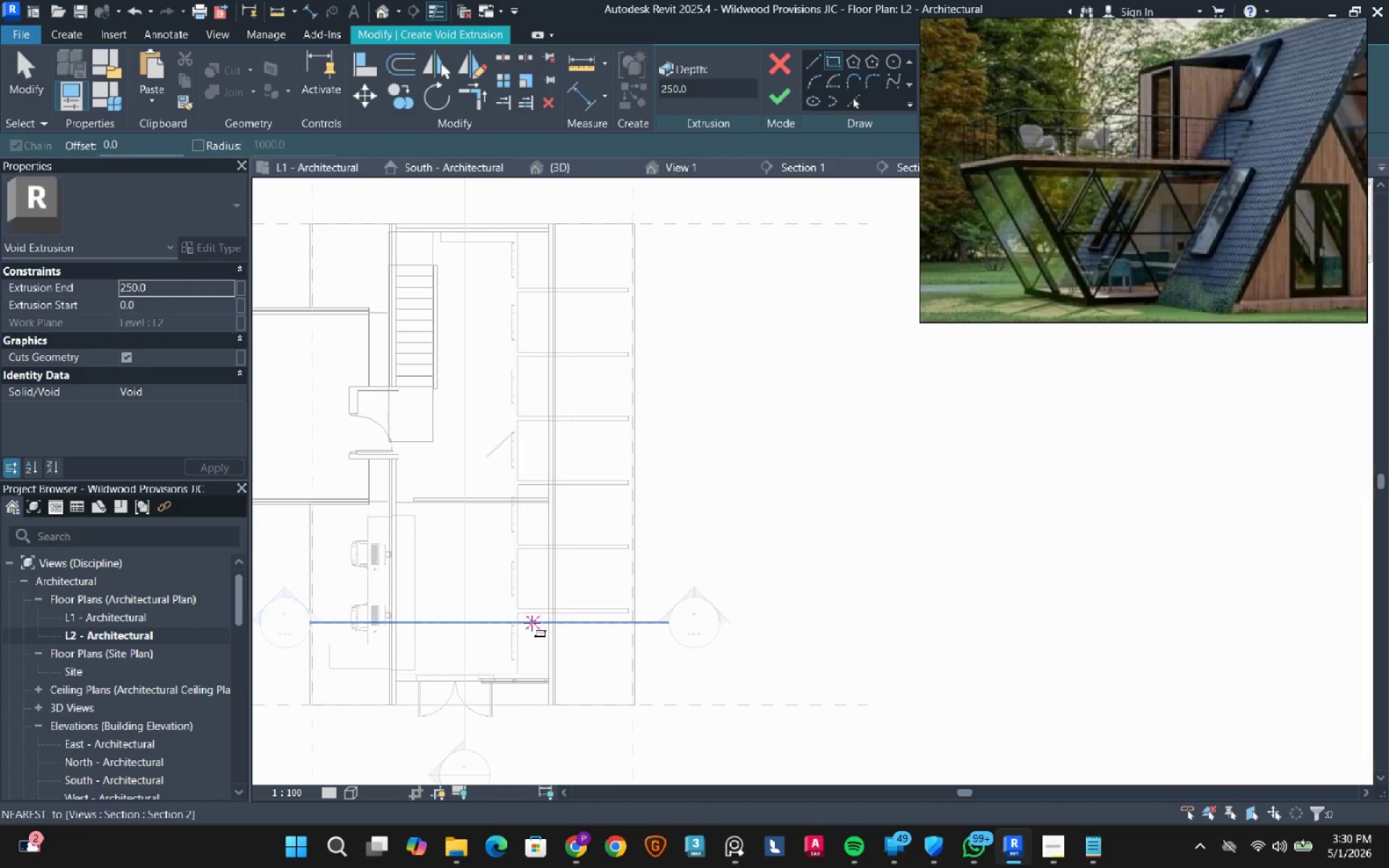 
left_click([532, 624])
 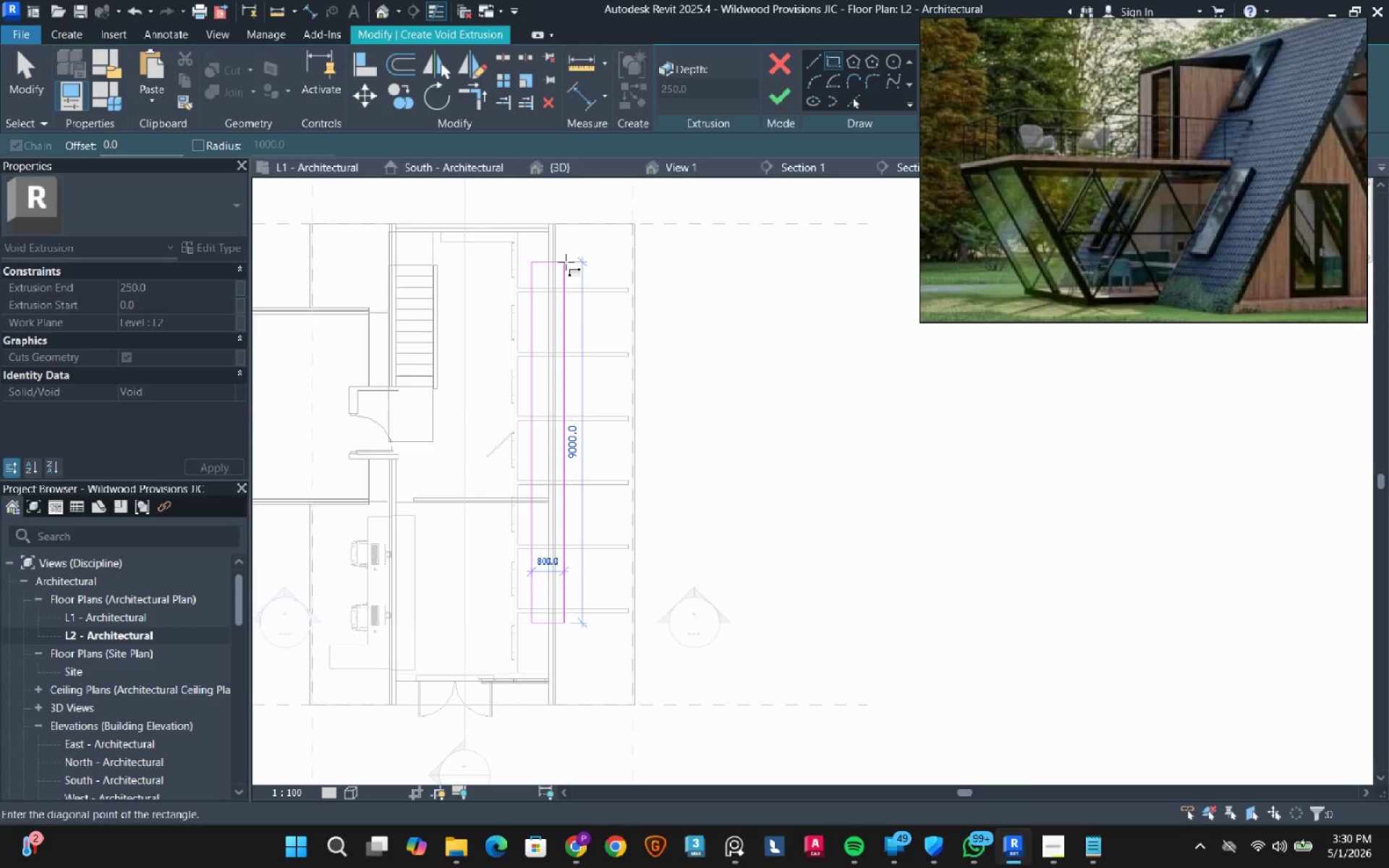 
left_click([567, 260])
 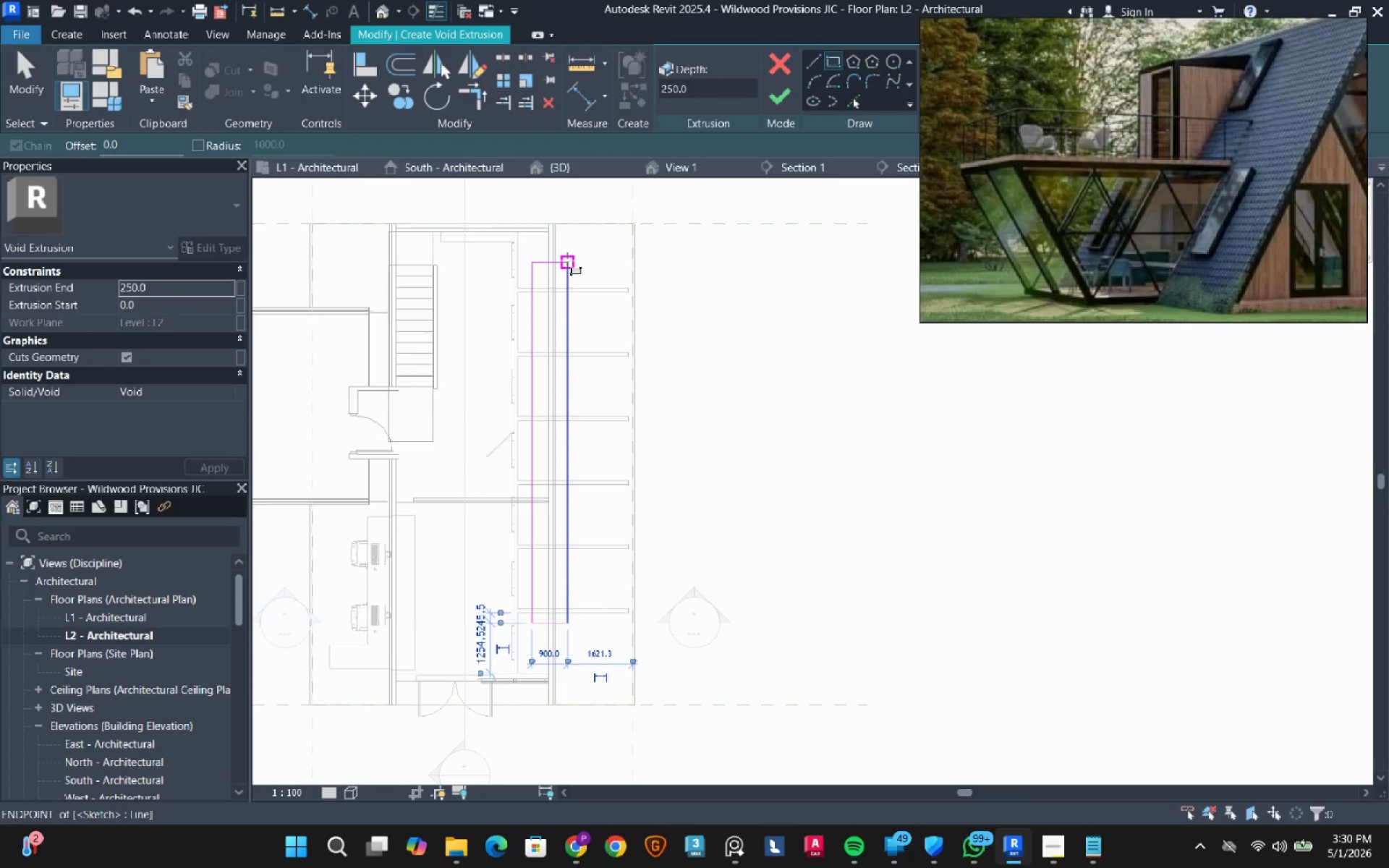 
key(Escape)
 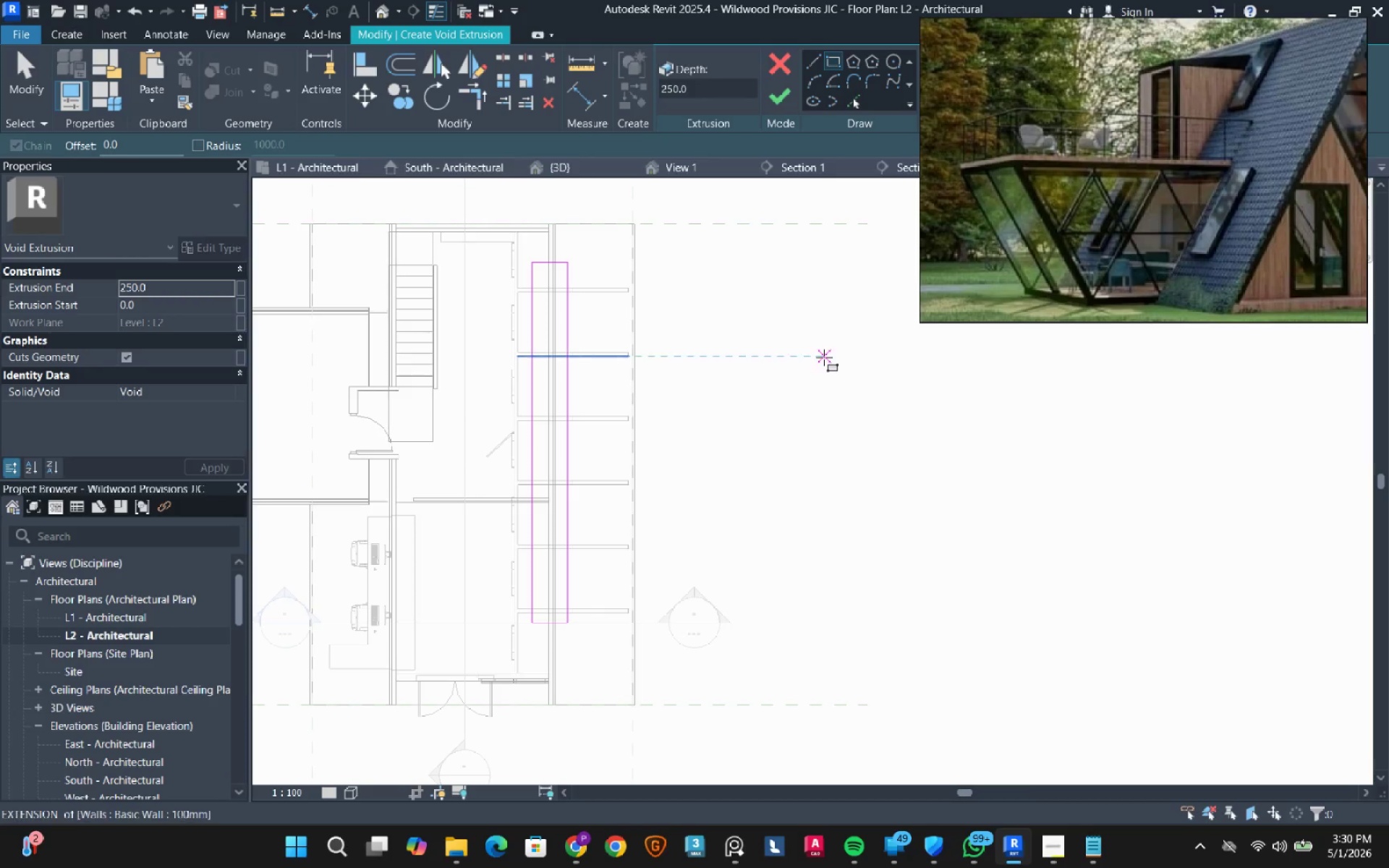 
key(Escape)
 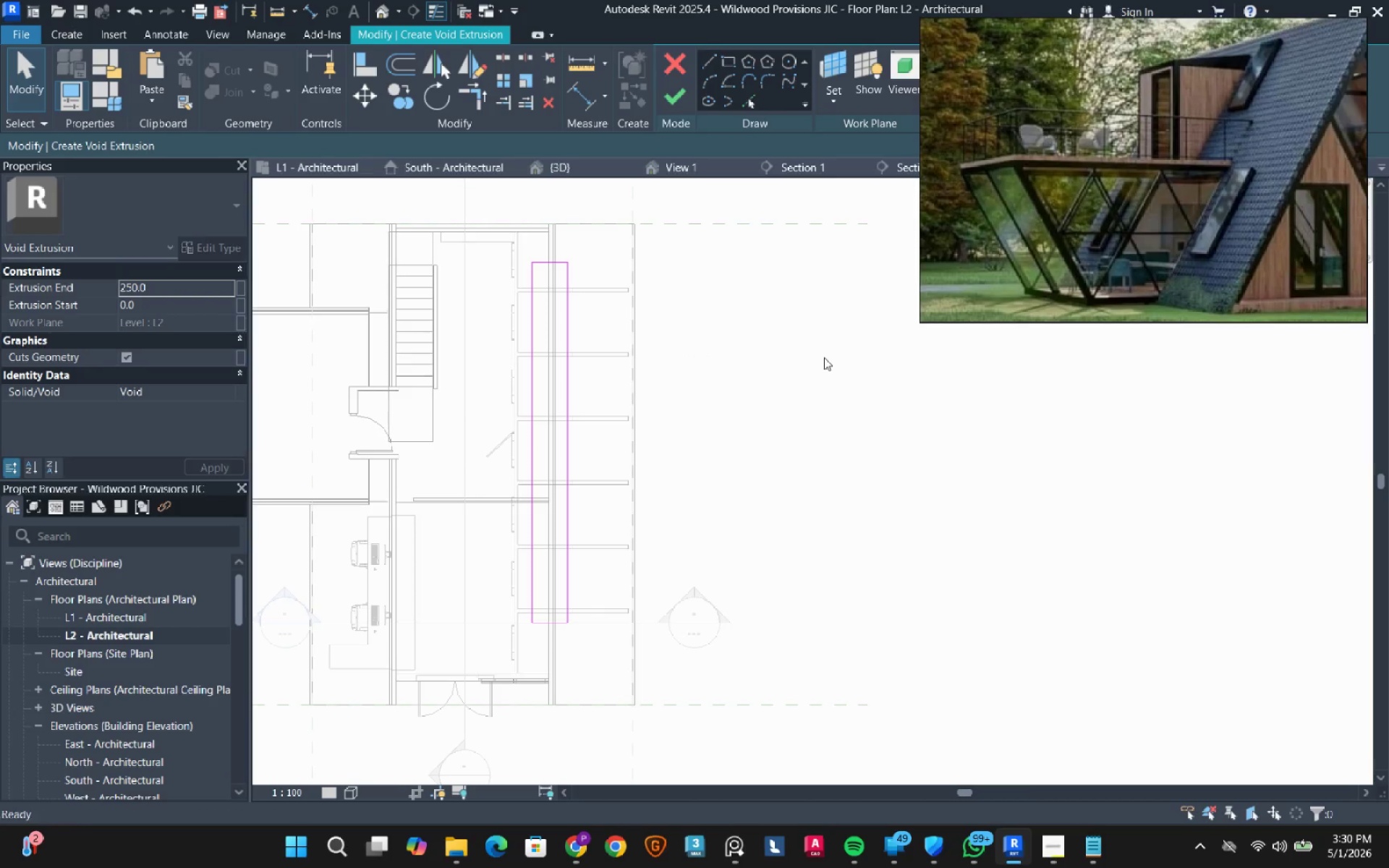 
key(Escape)
 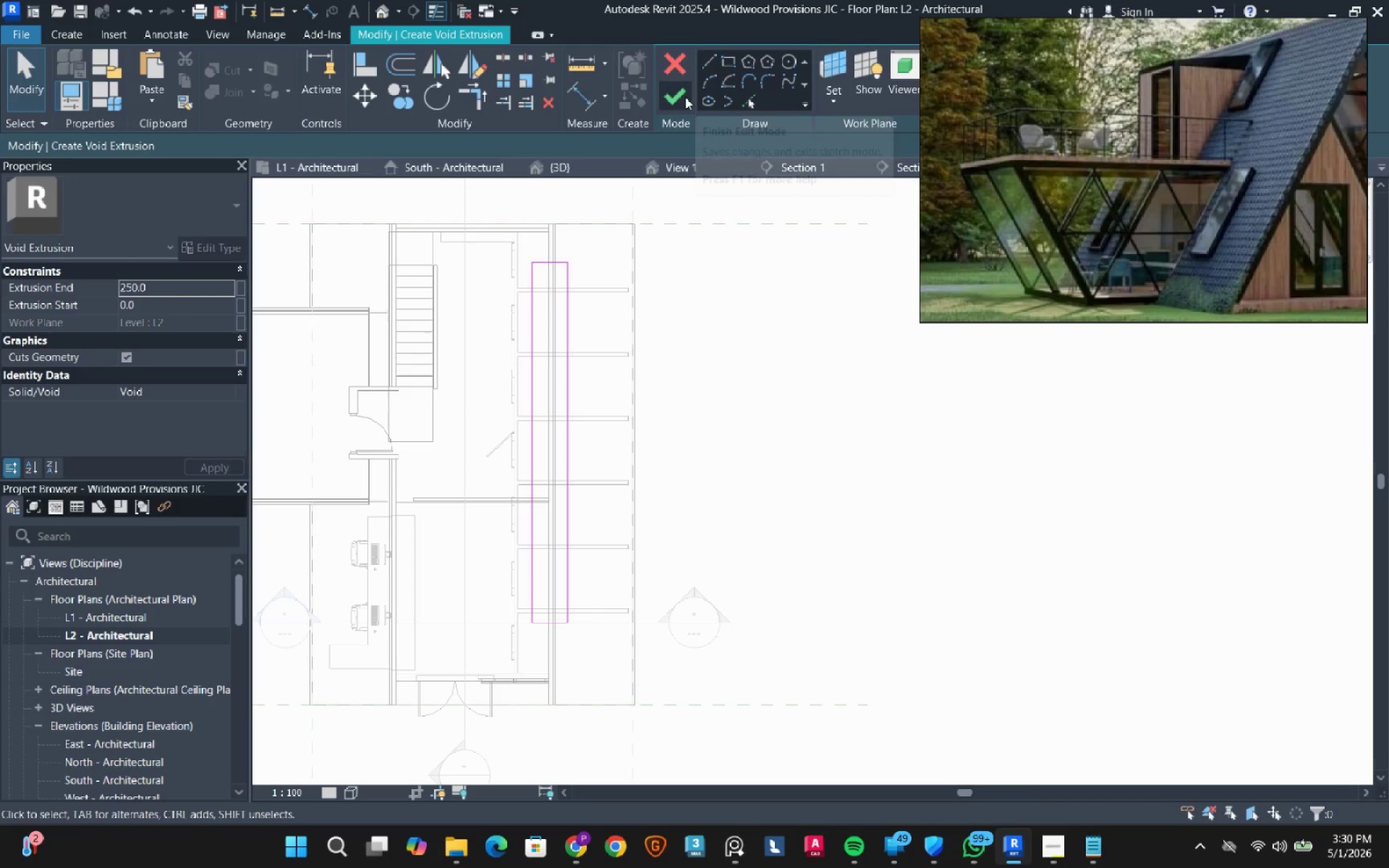 
left_click([683, 98])
 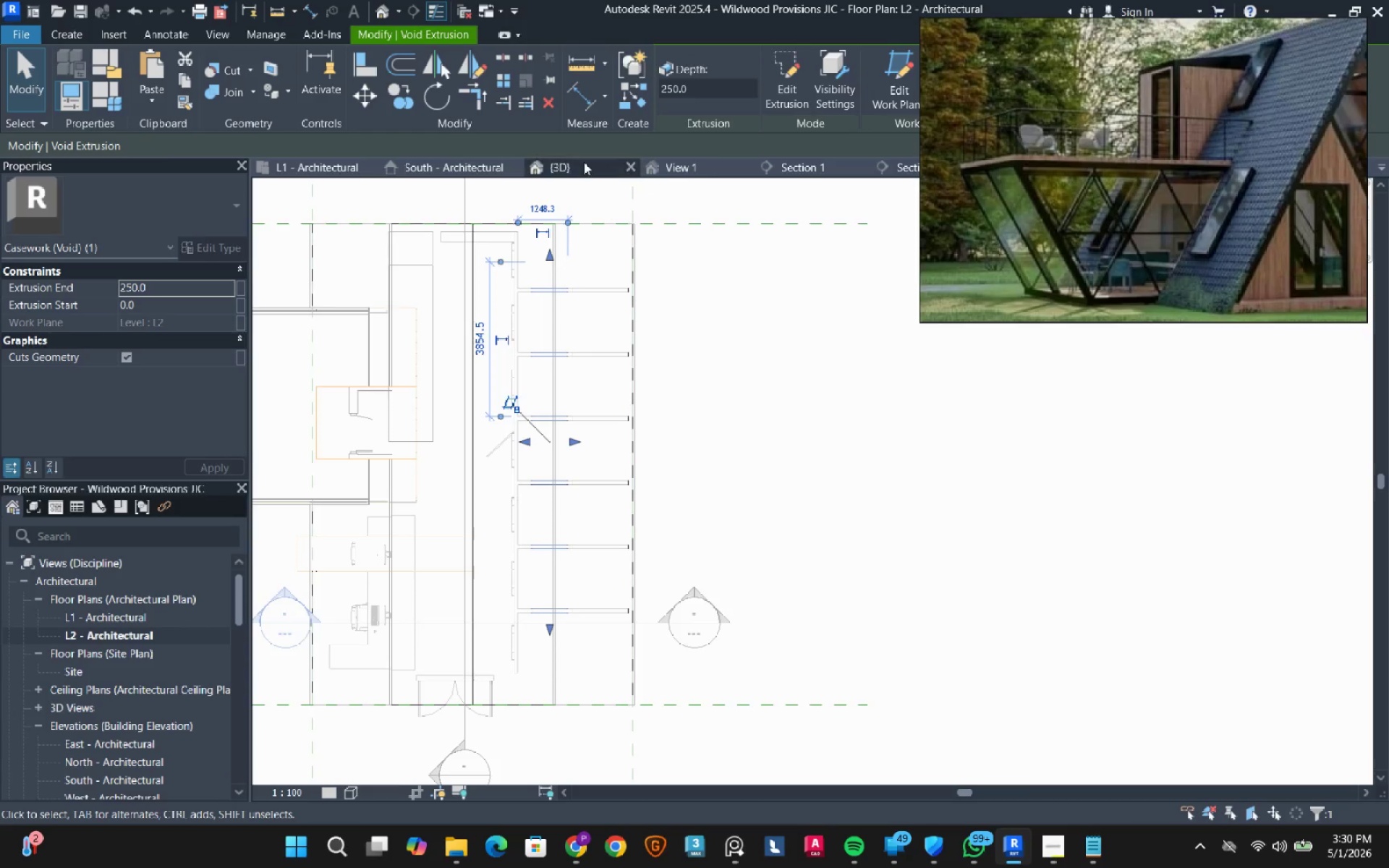 
left_click([579, 168])
 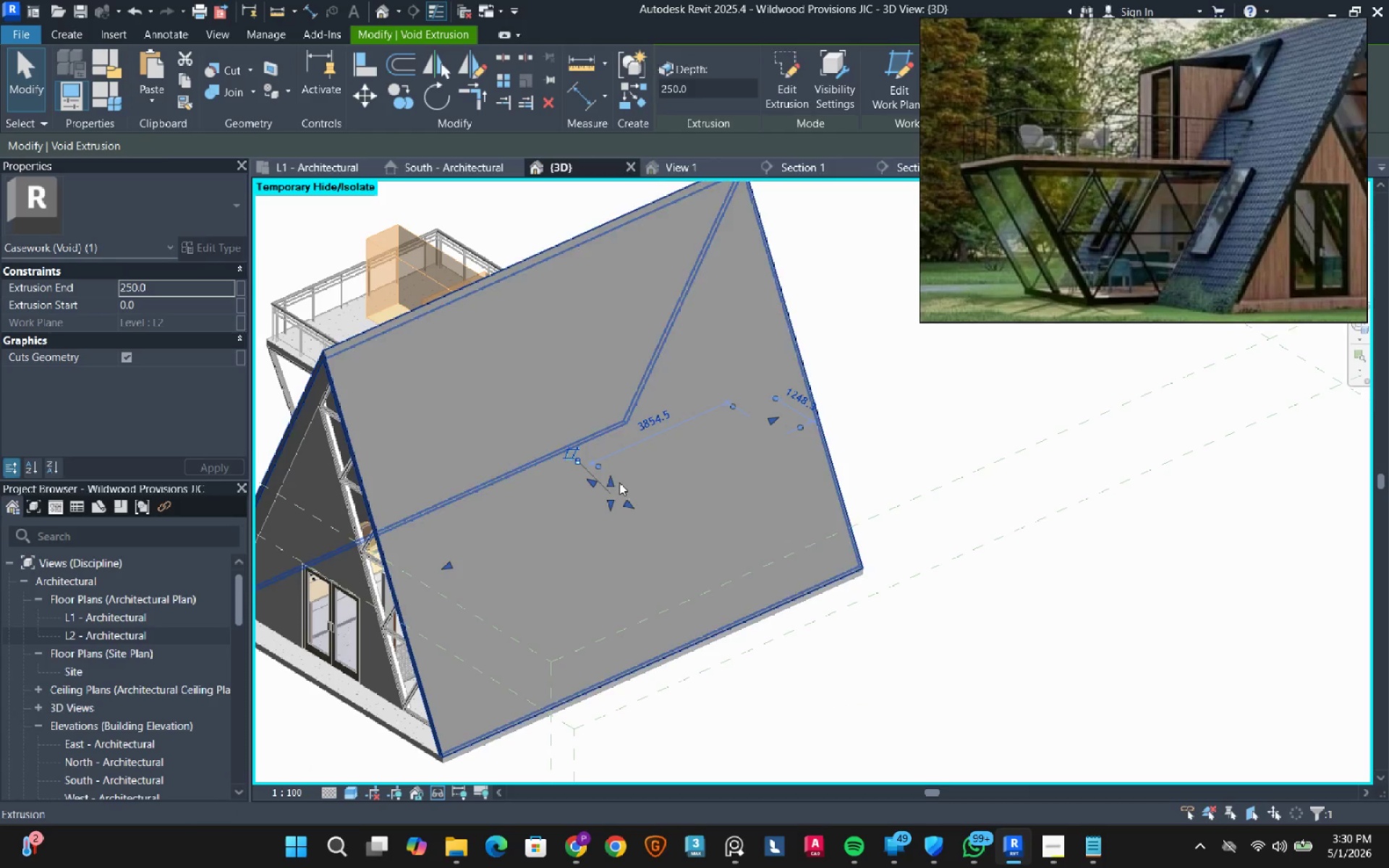 
left_click_drag(start_coordinate=[611, 480], to_coordinate=[598, 383])
 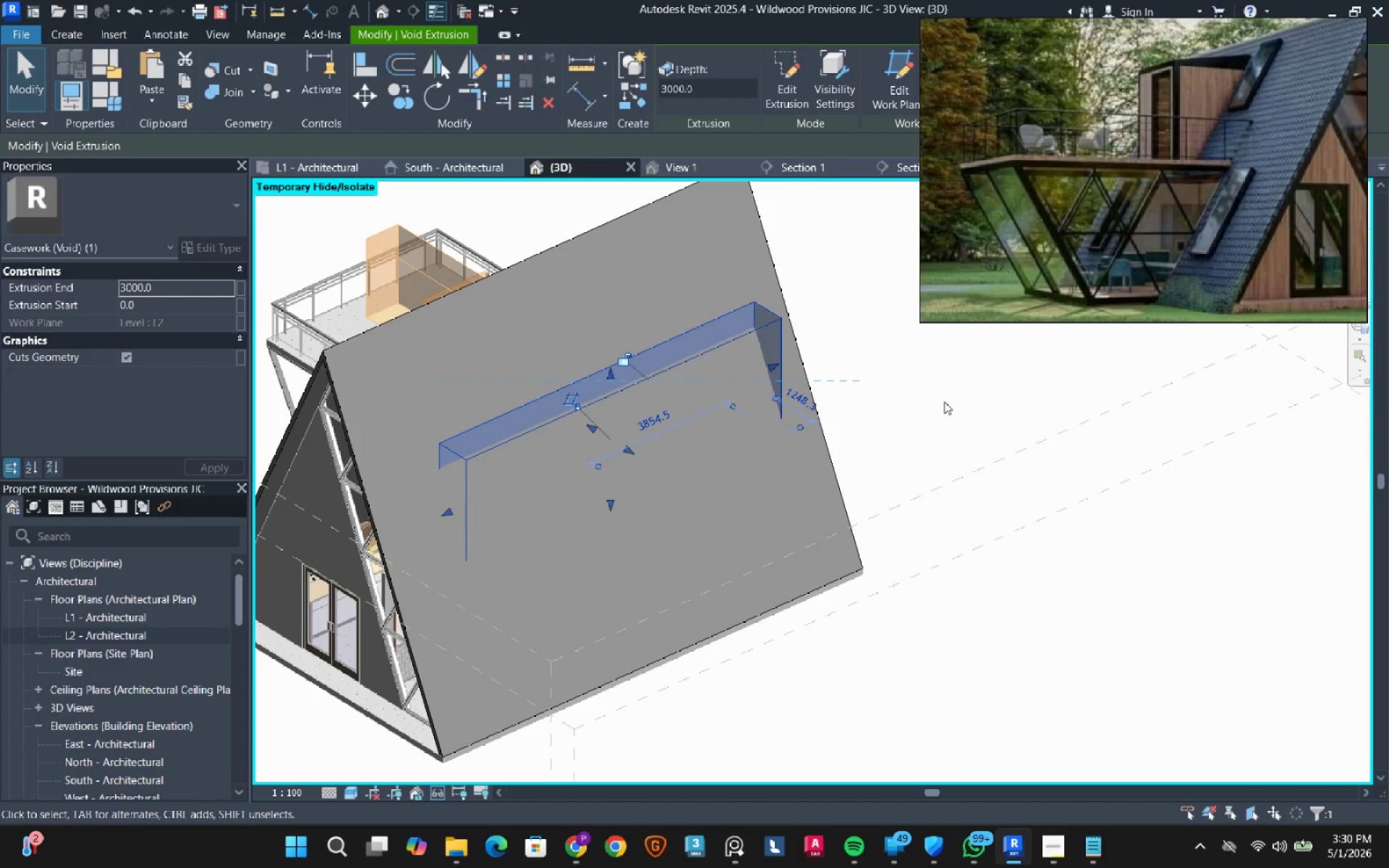 
left_click([964, 402])
 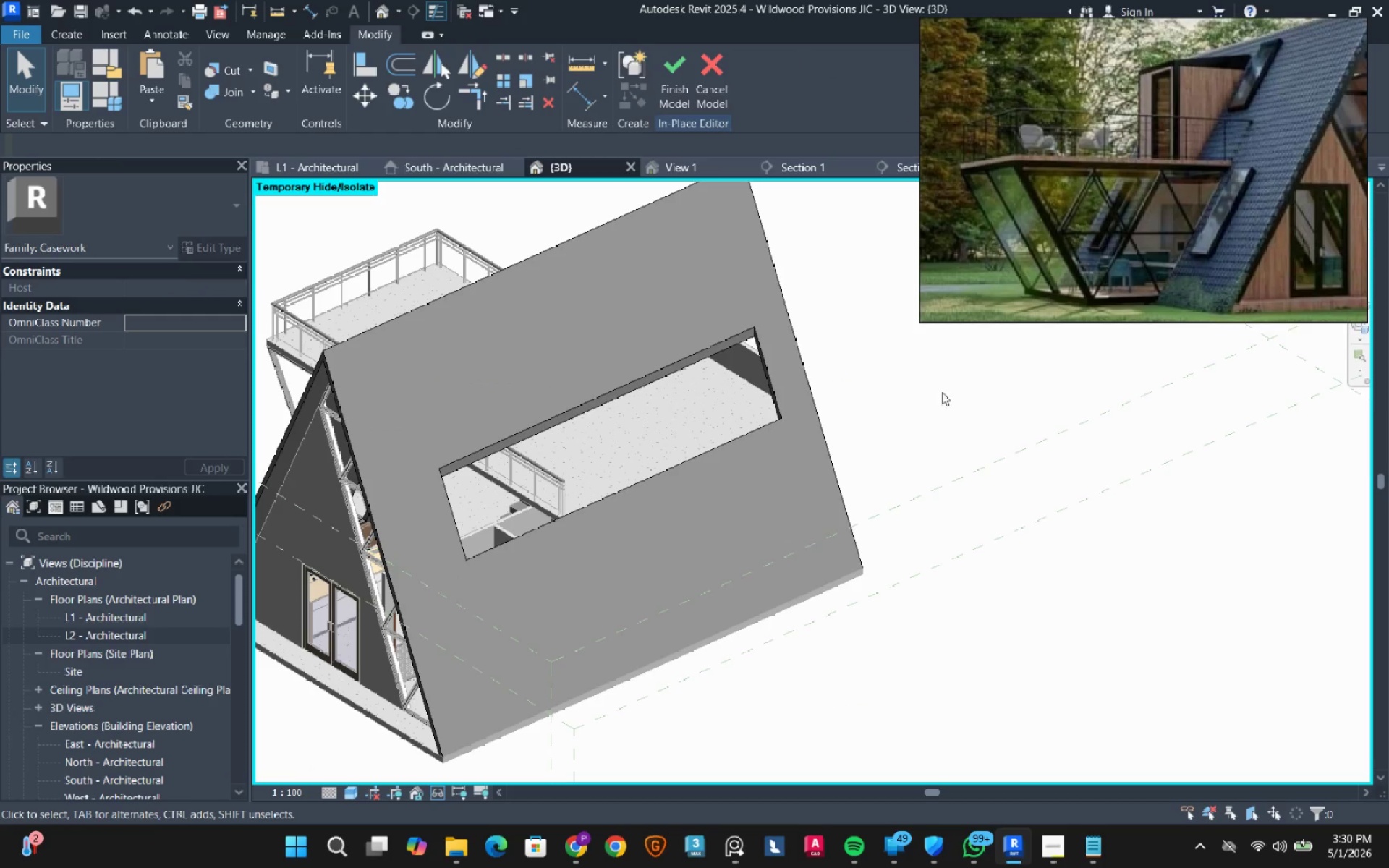 
hold_key(key=ShiftLeft, duration=2.11)
 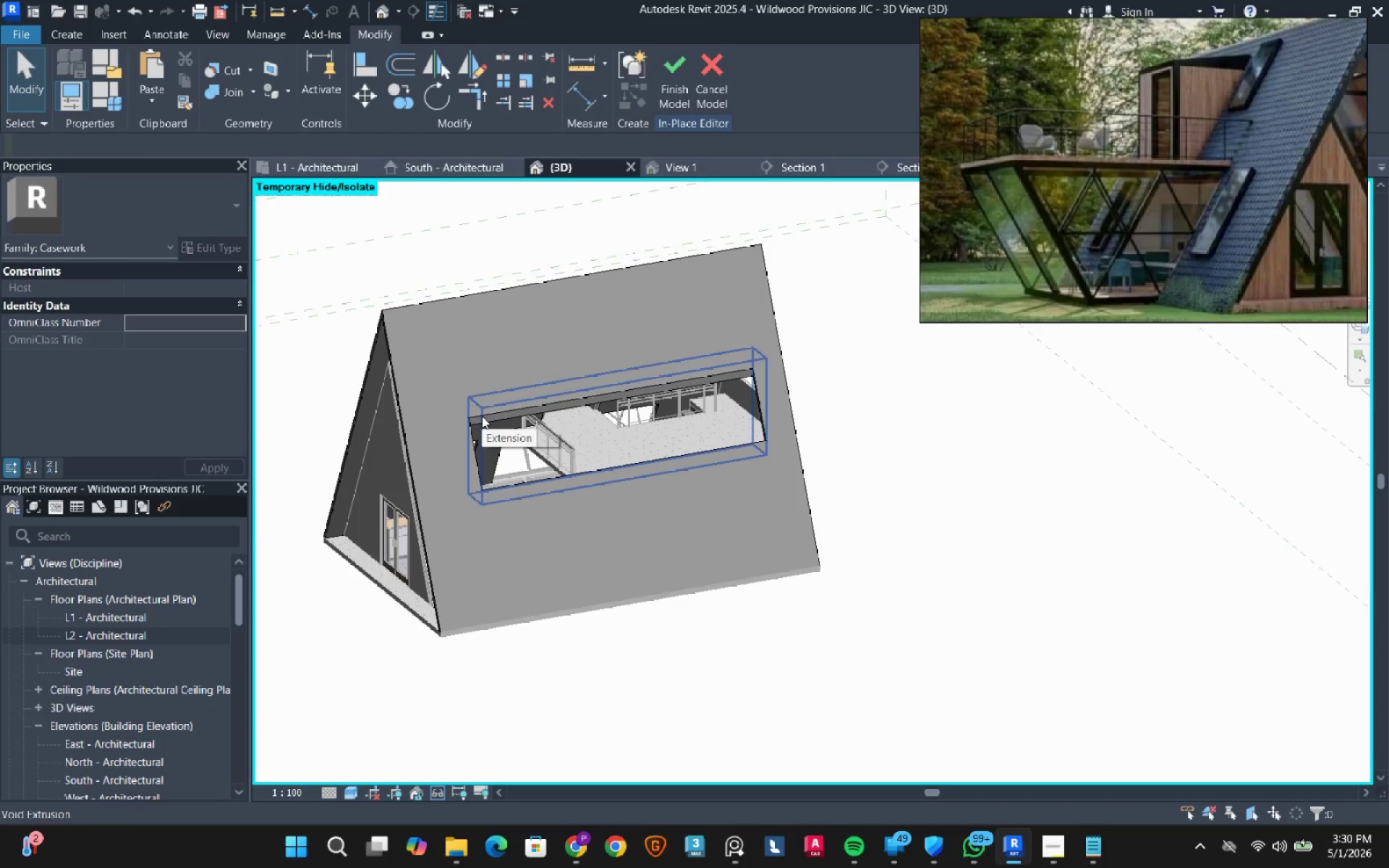 
scroll: coordinate [748, 398], scroll_direction: down, amount: 2.0
 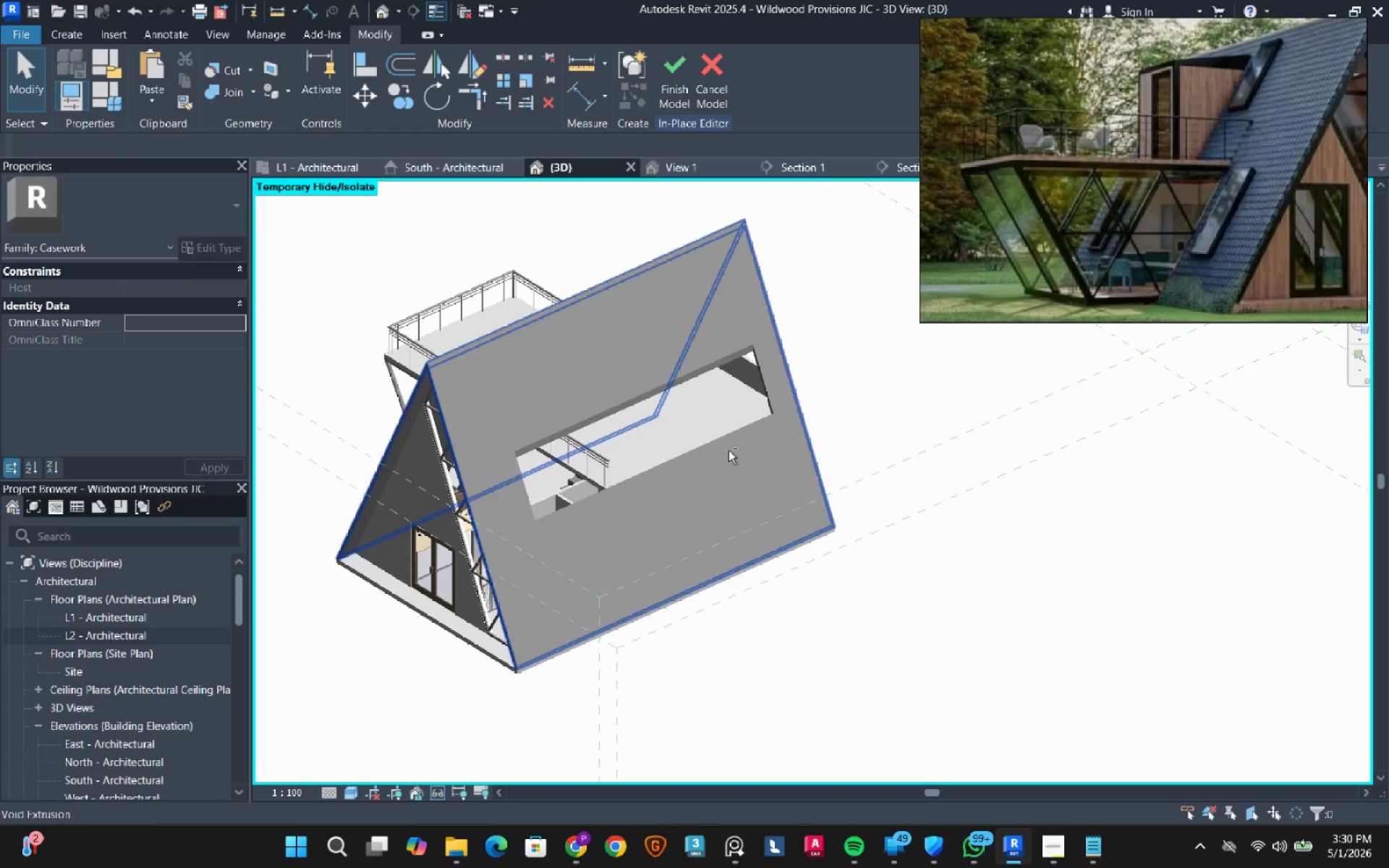 
left_click([482, 416])
 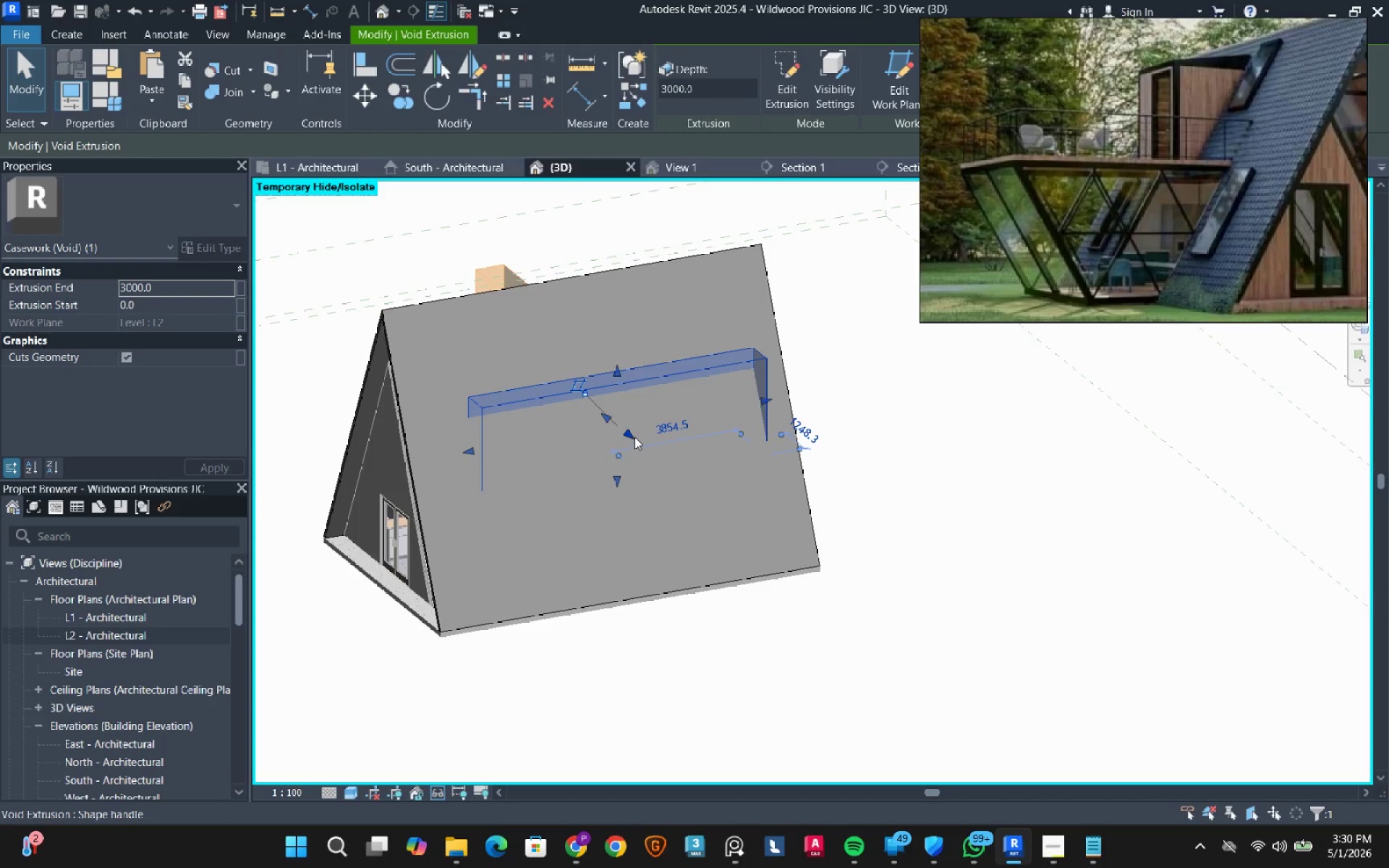 
left_click_drag(start_coordinate=[634, 437], to_coordinate=[647, 453])
 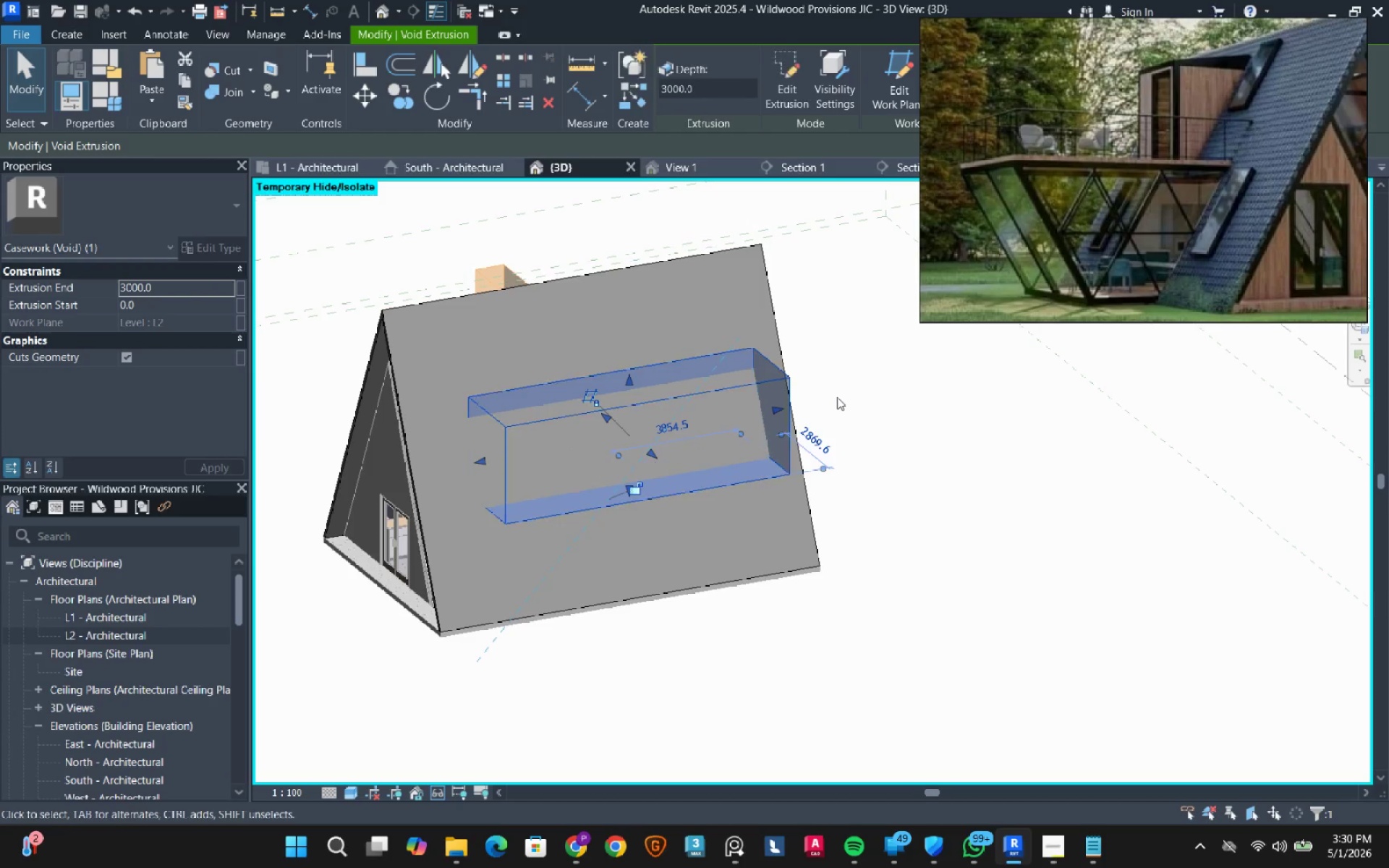 
key(Escape)
 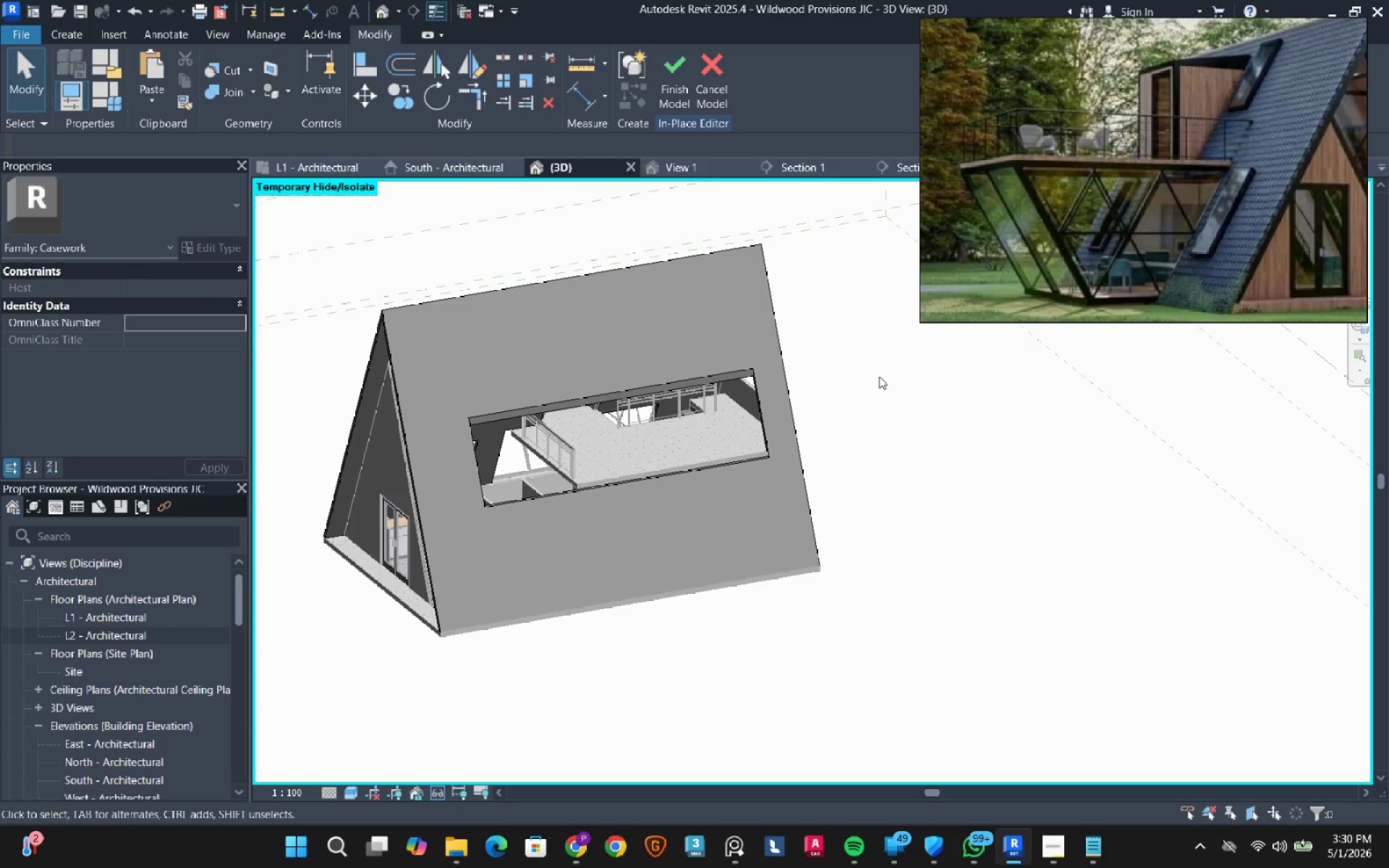 
scroll: coordinate [503, 397], scroll_direction: up, amount: 3.0
 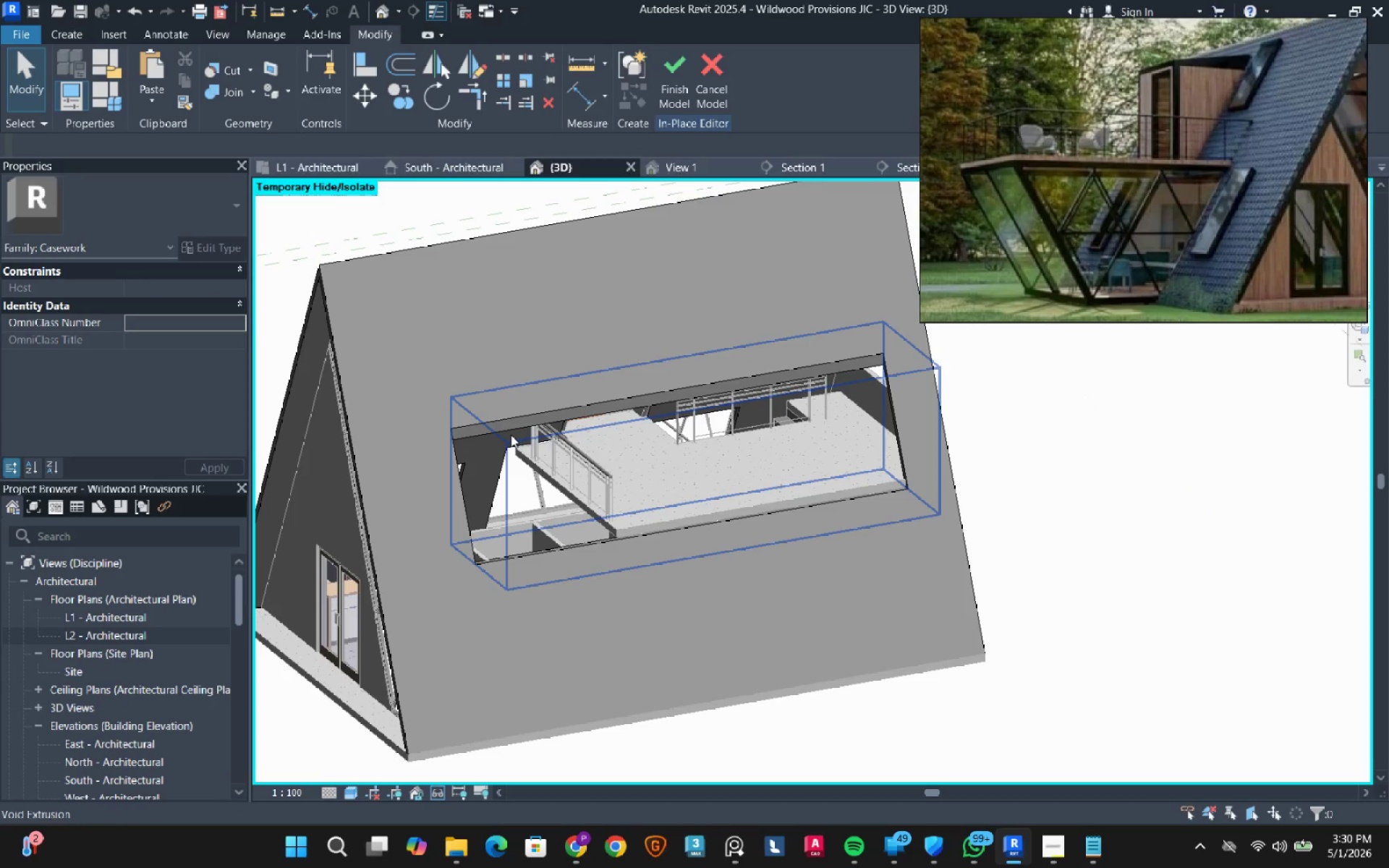 
left_click([511, 435])
 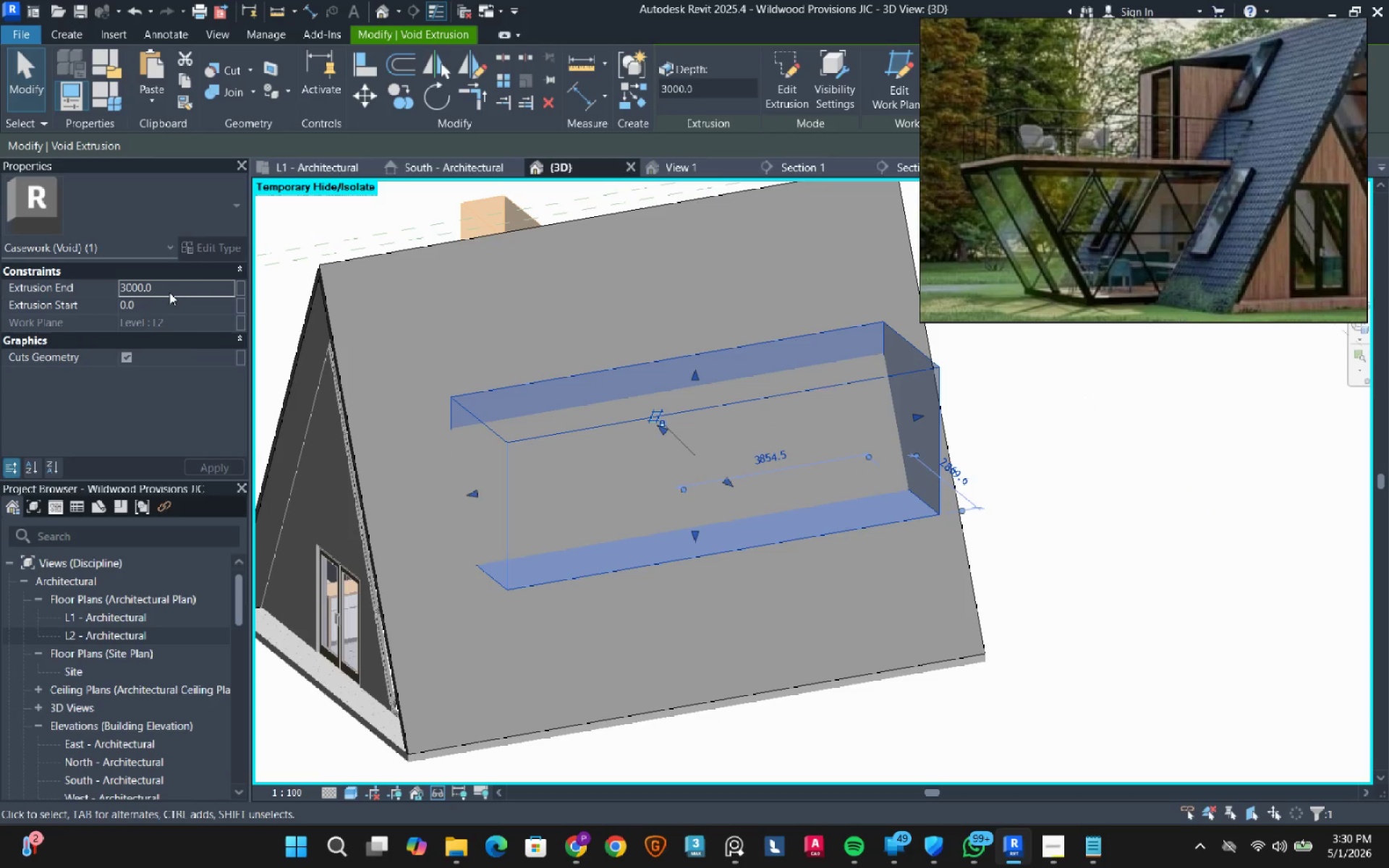 
left_click([182, 284])
 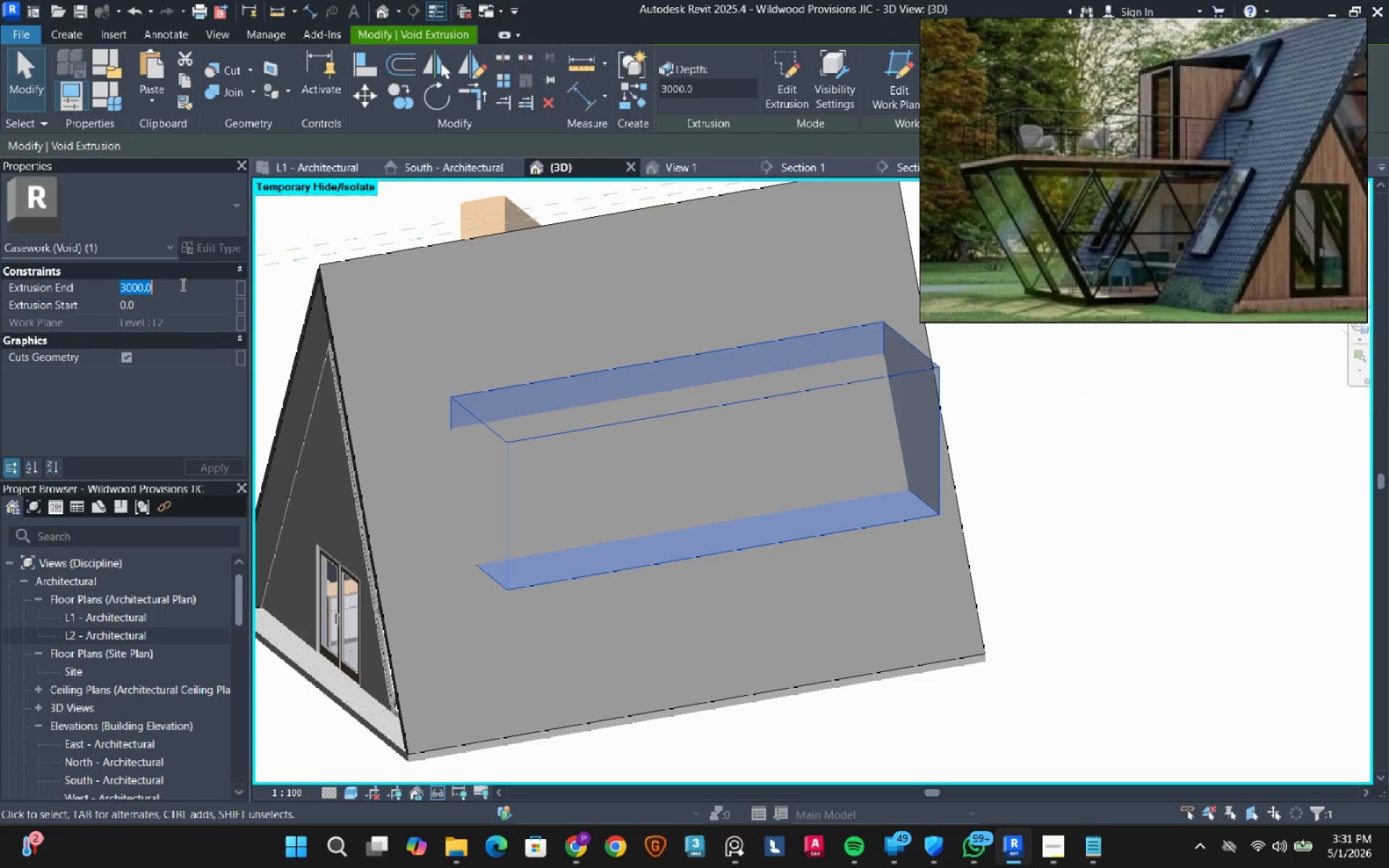 
key(Numpad1)
 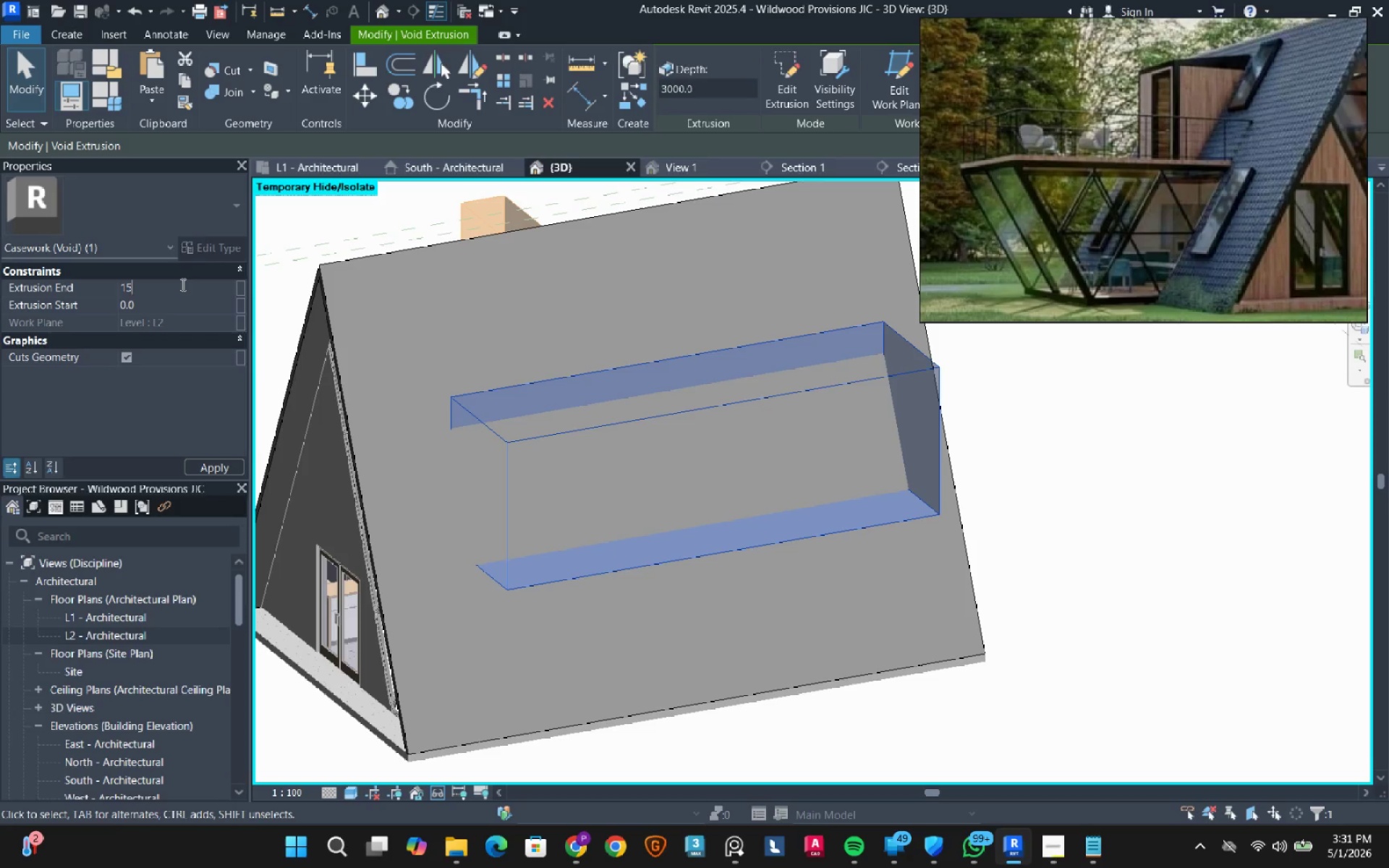 
key(Numpad5)
 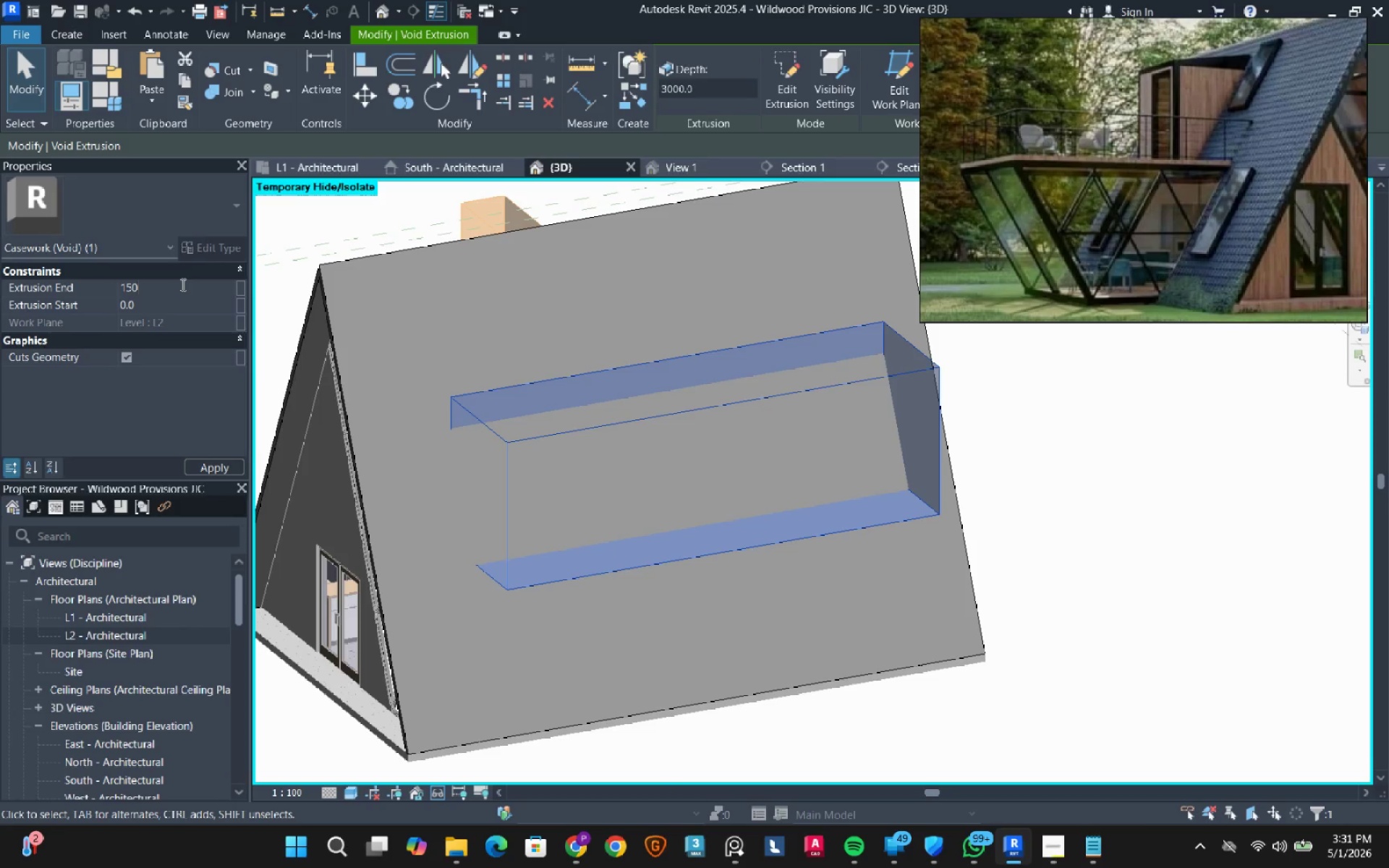 
key(Numpad0)
 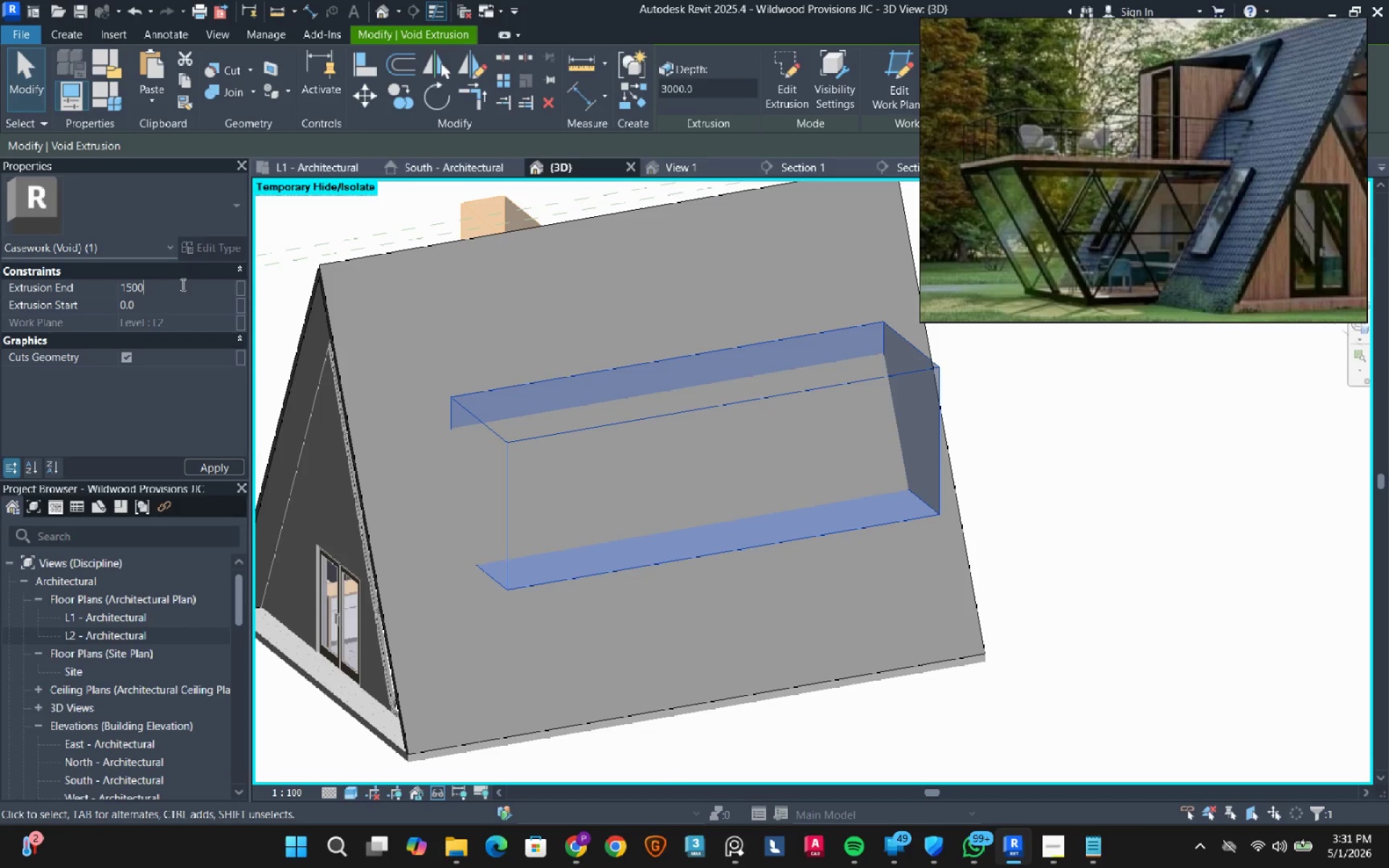 
key(Numpad0)
 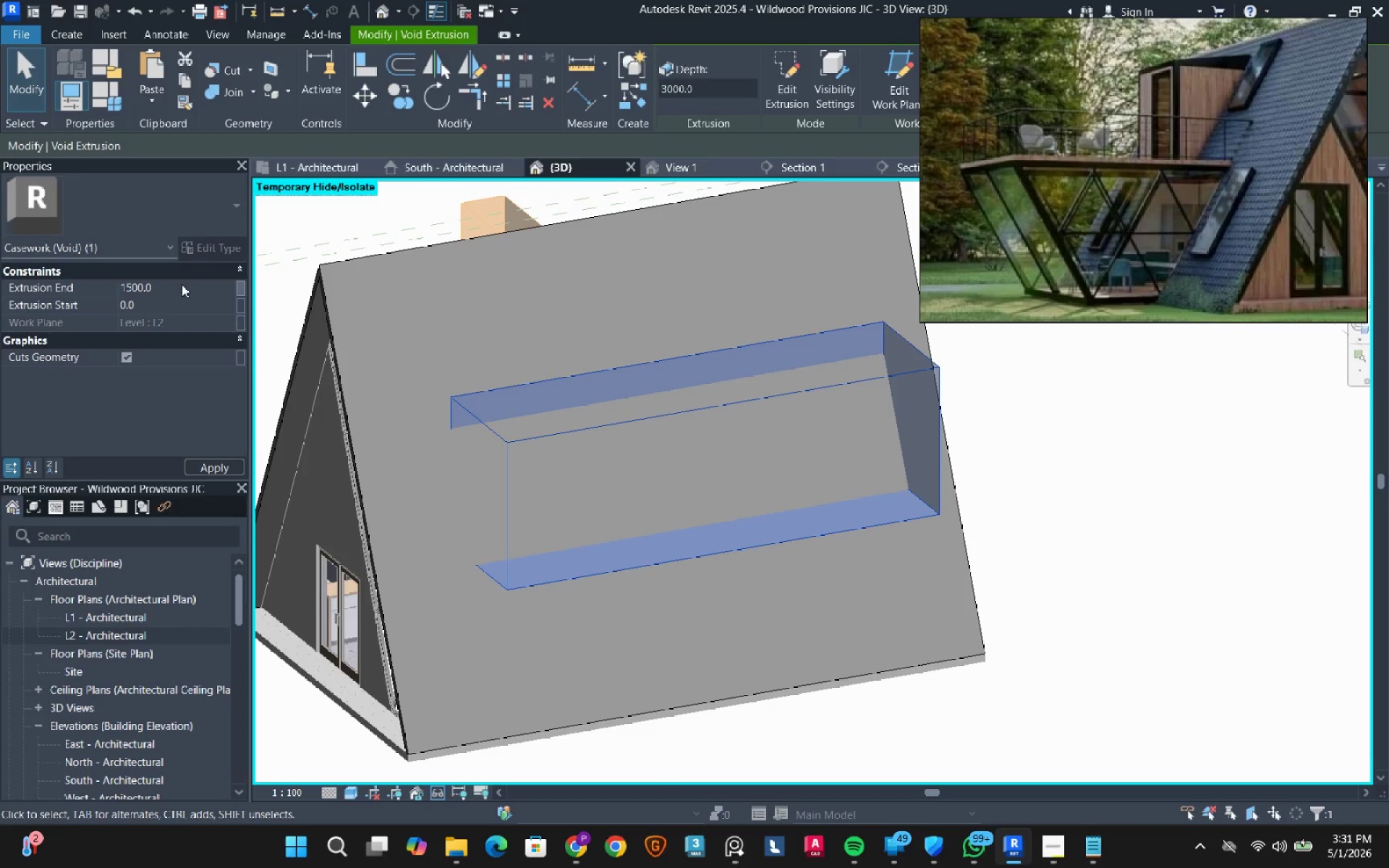 
key(NumpadEnter)
 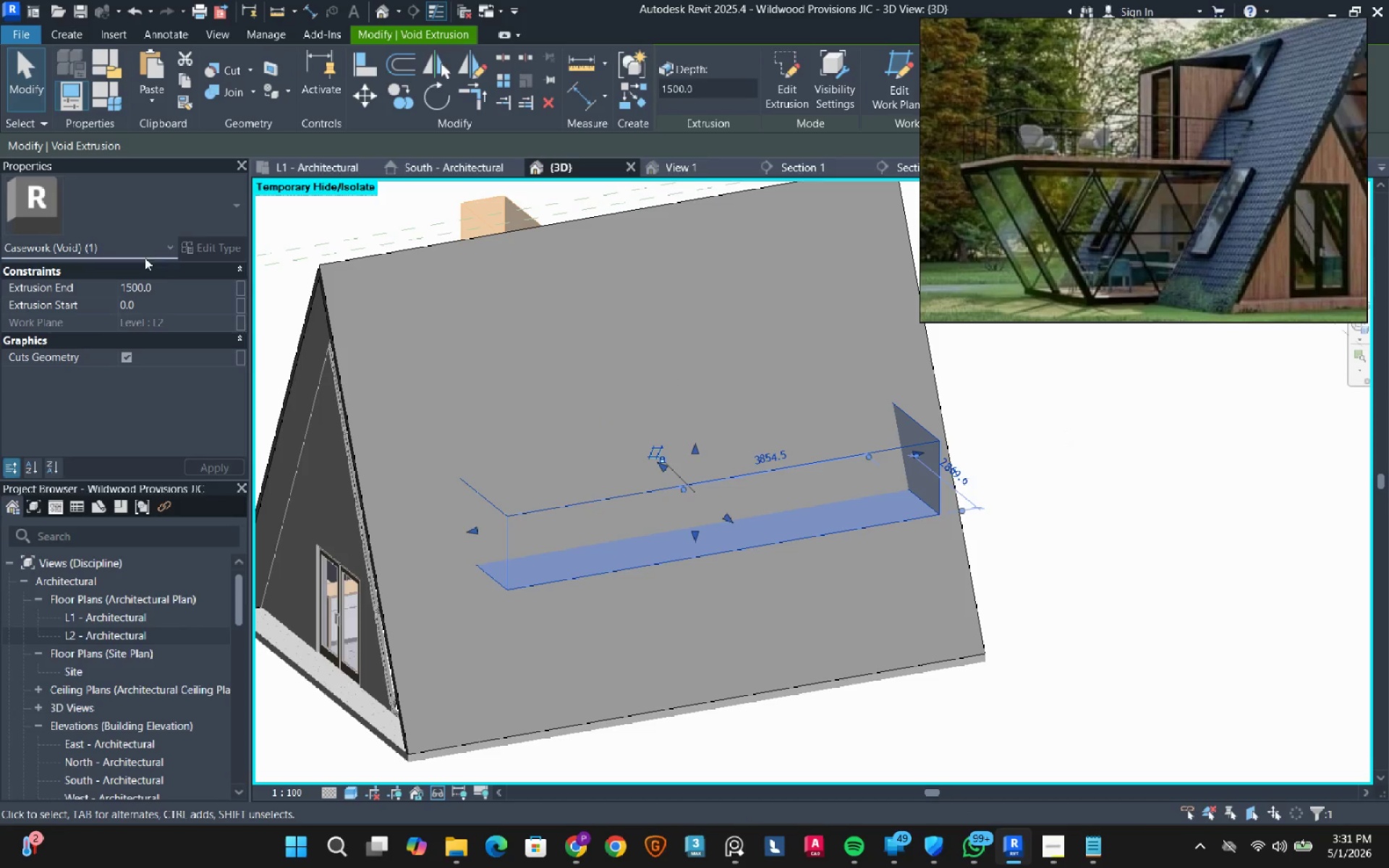 
left_click([179, 291])
 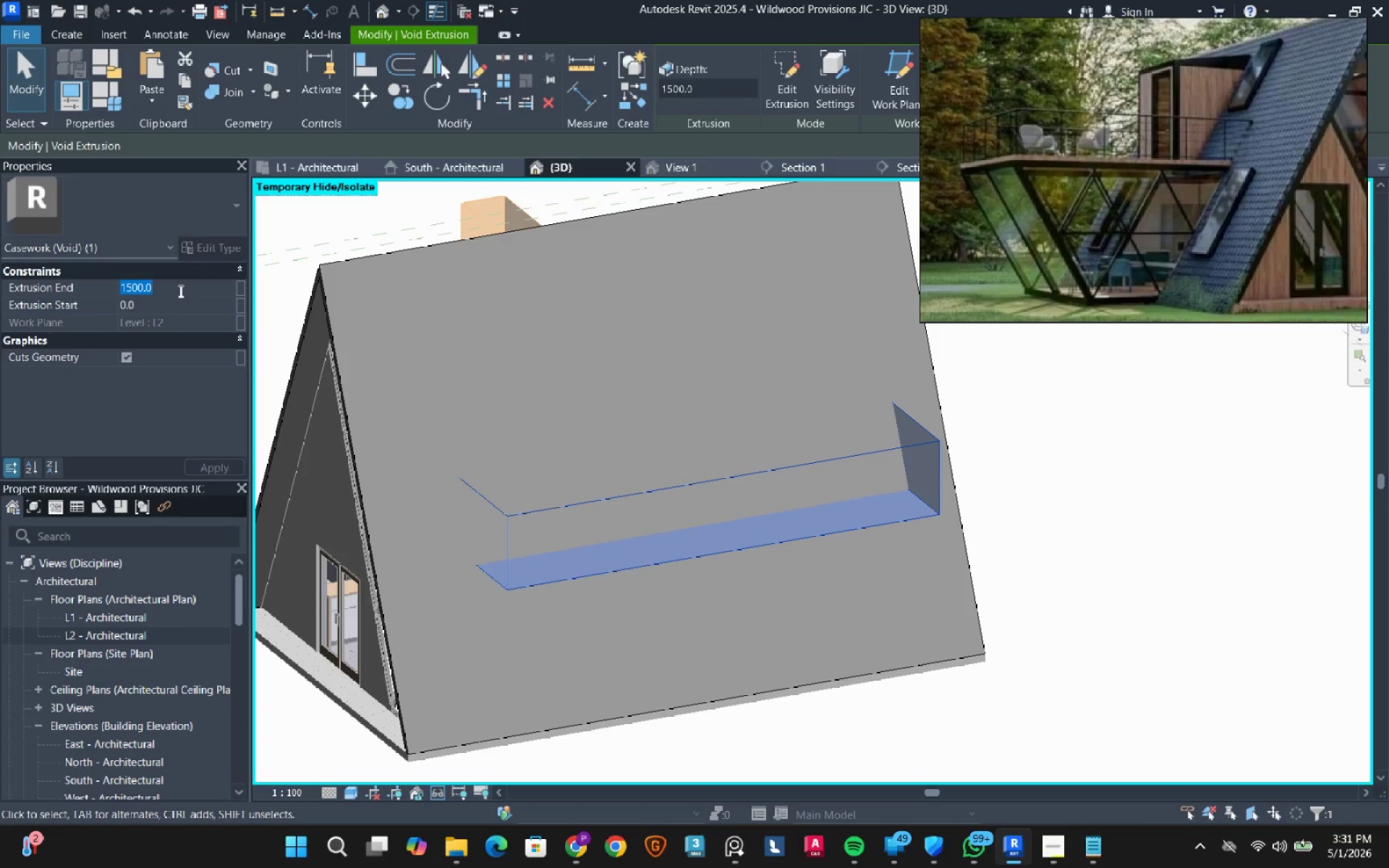 
key(Numpad1)
 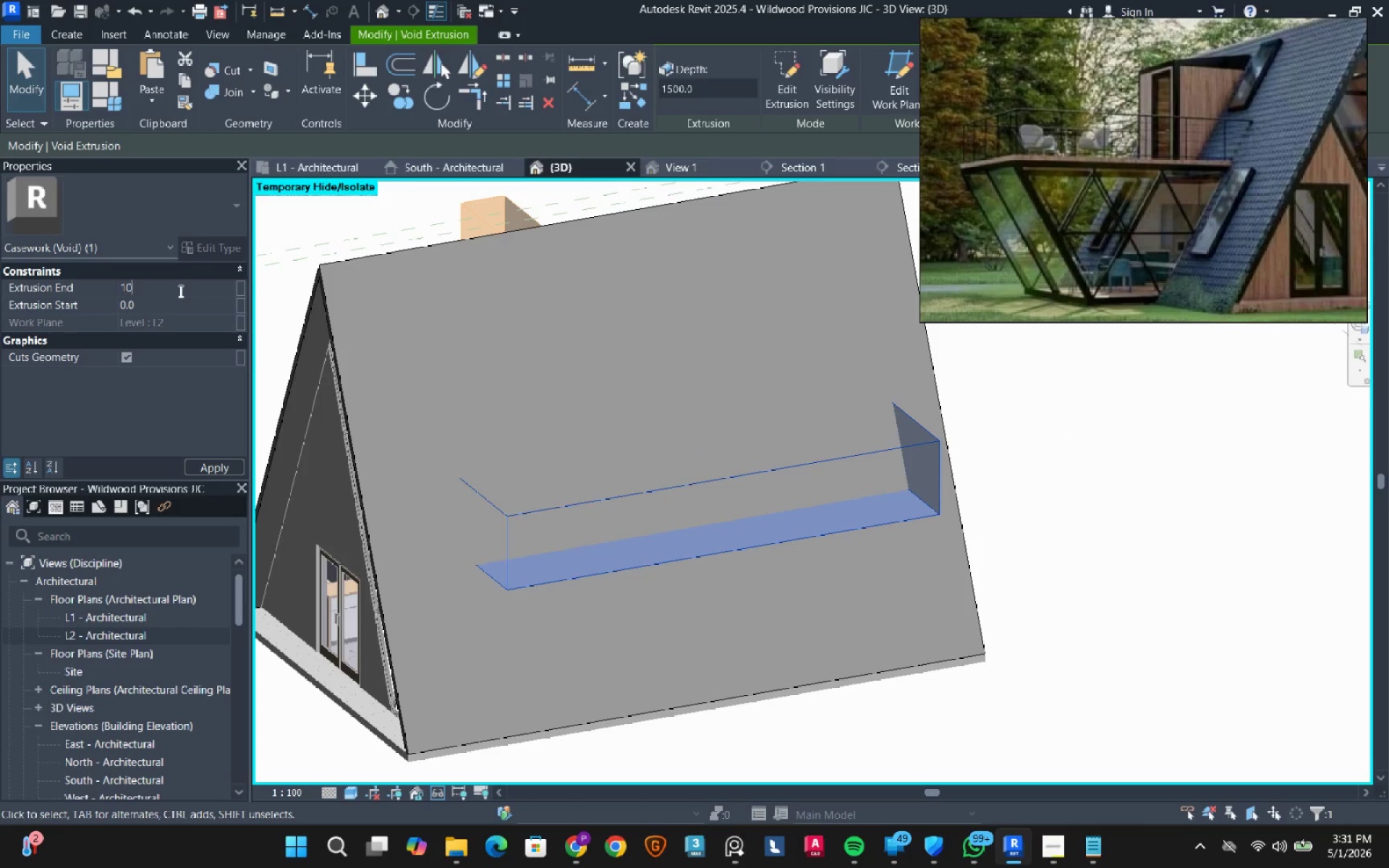 
key(Numpad0)
 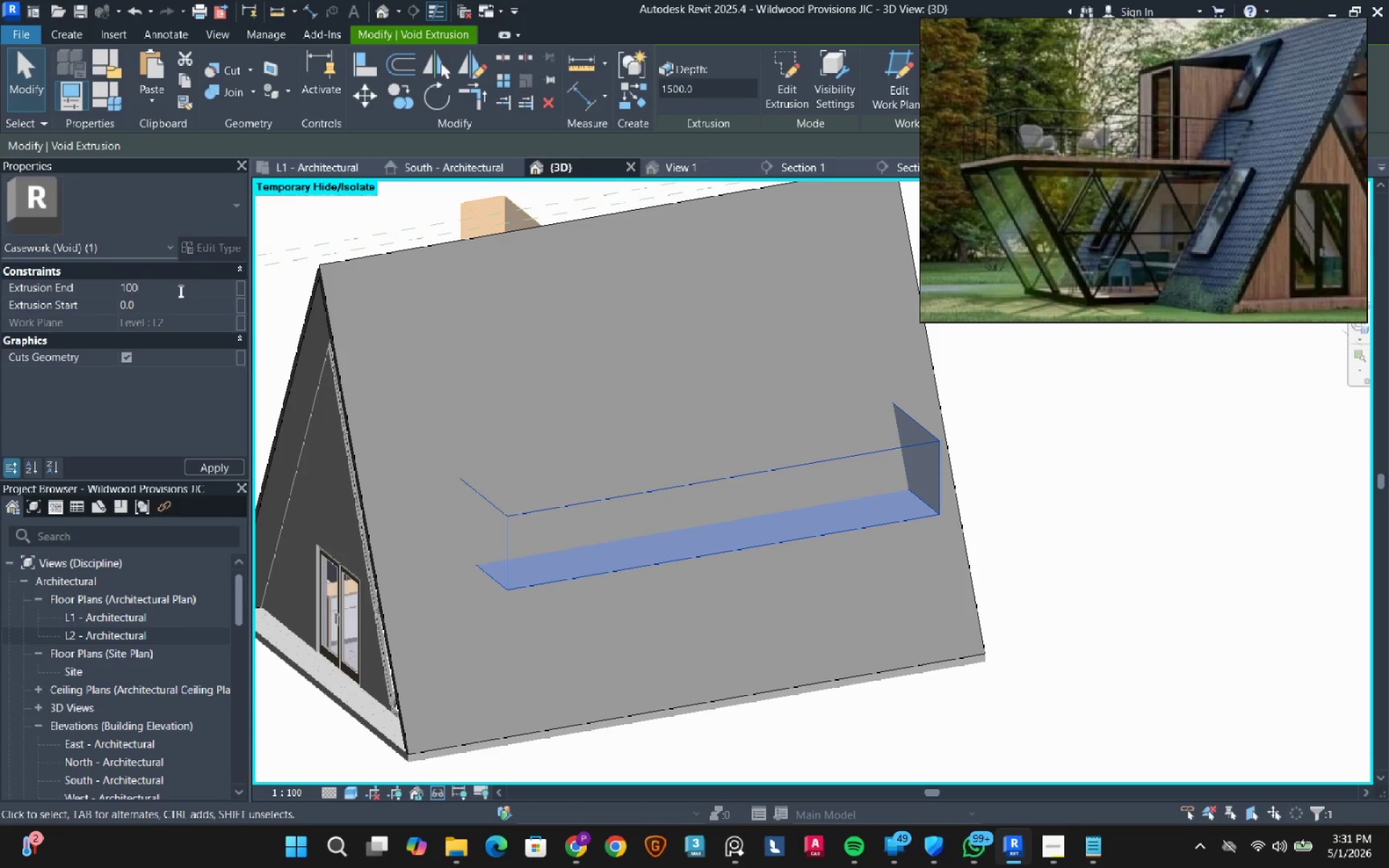 
key(Numpad0)
 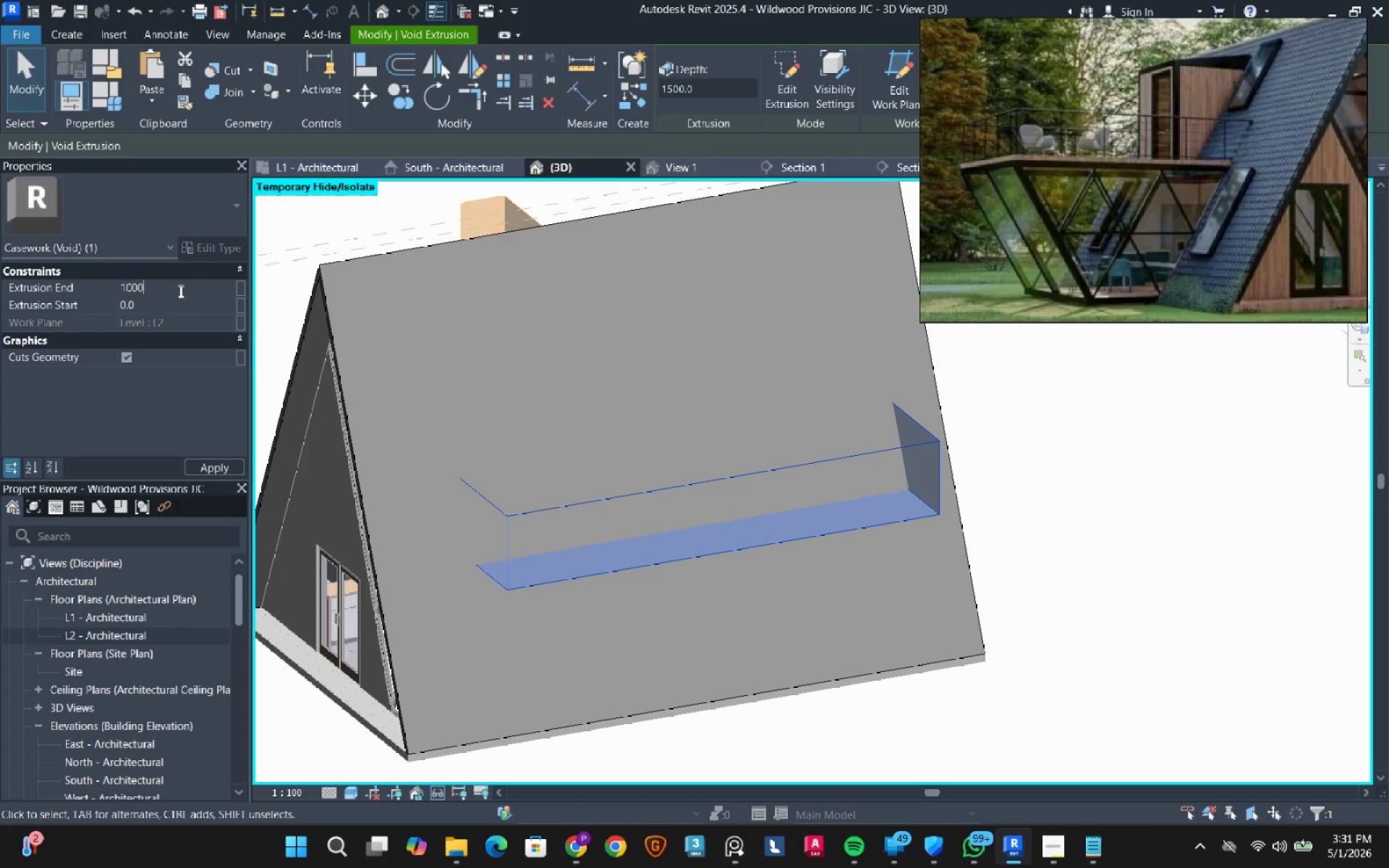 
key(Numpad0)
 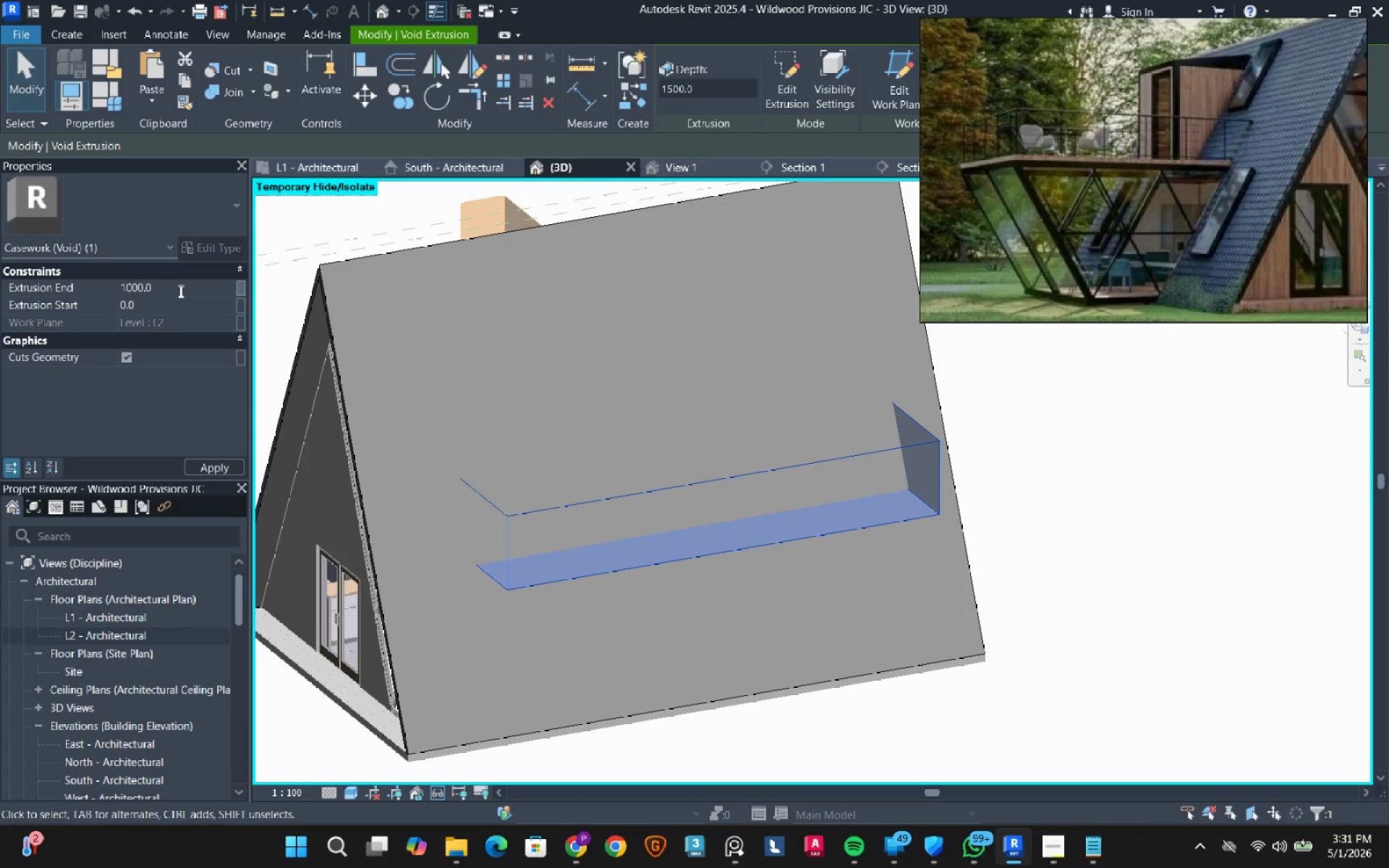 
key(NumpadEnter)
 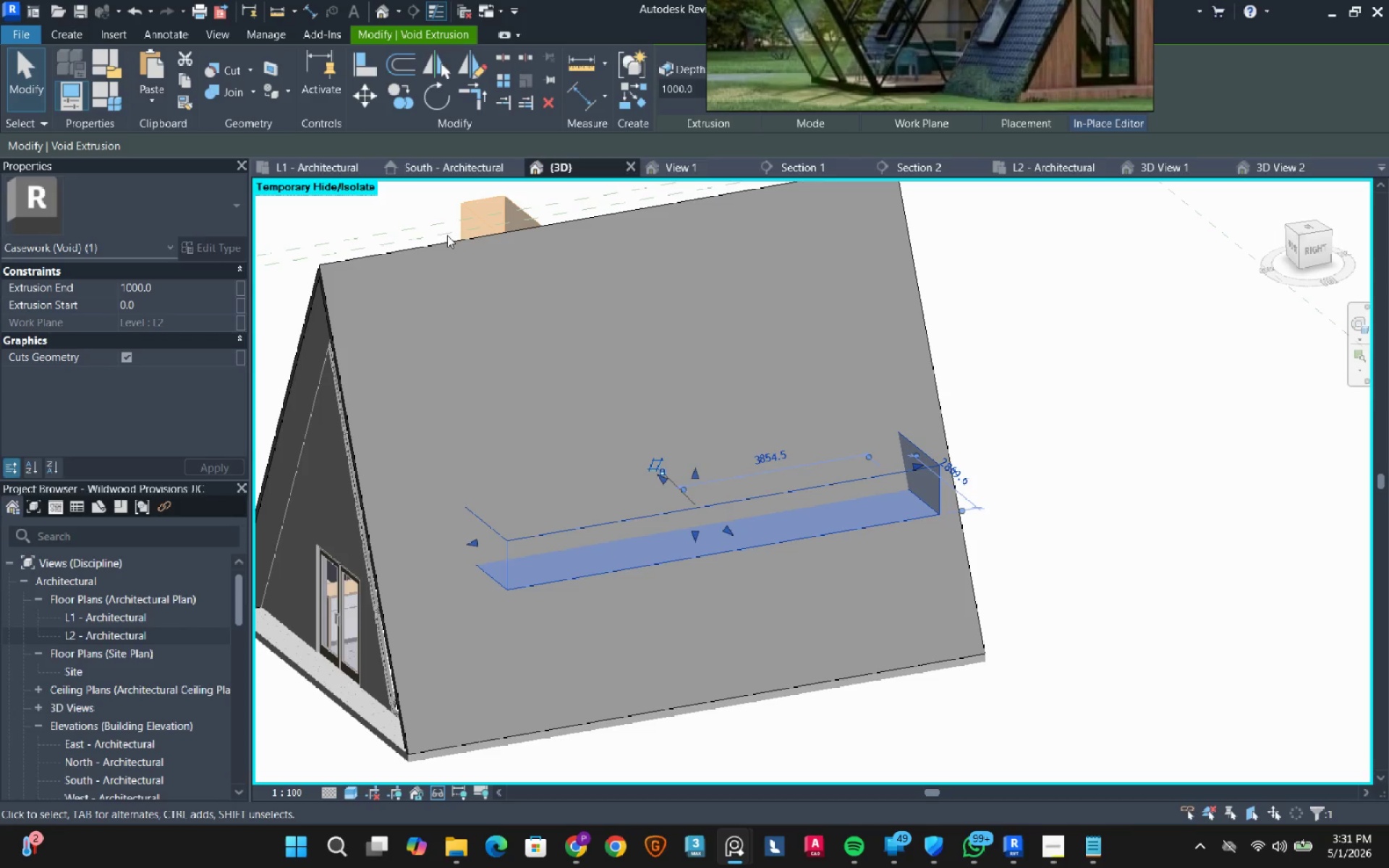 
wait(5.12)
 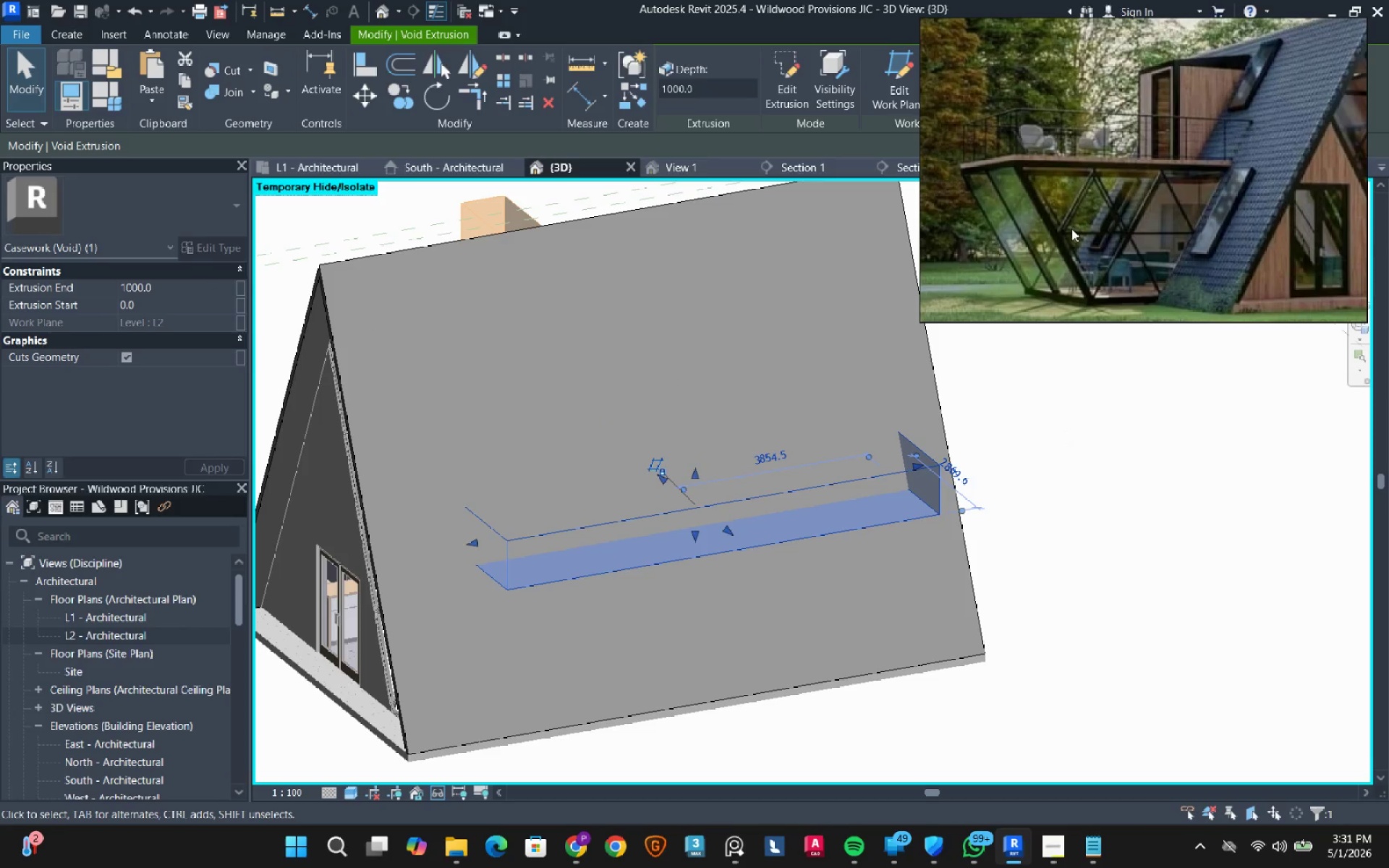 
scroll: coordinate [127, 676], scroll_direction: down, amount: 2.0
 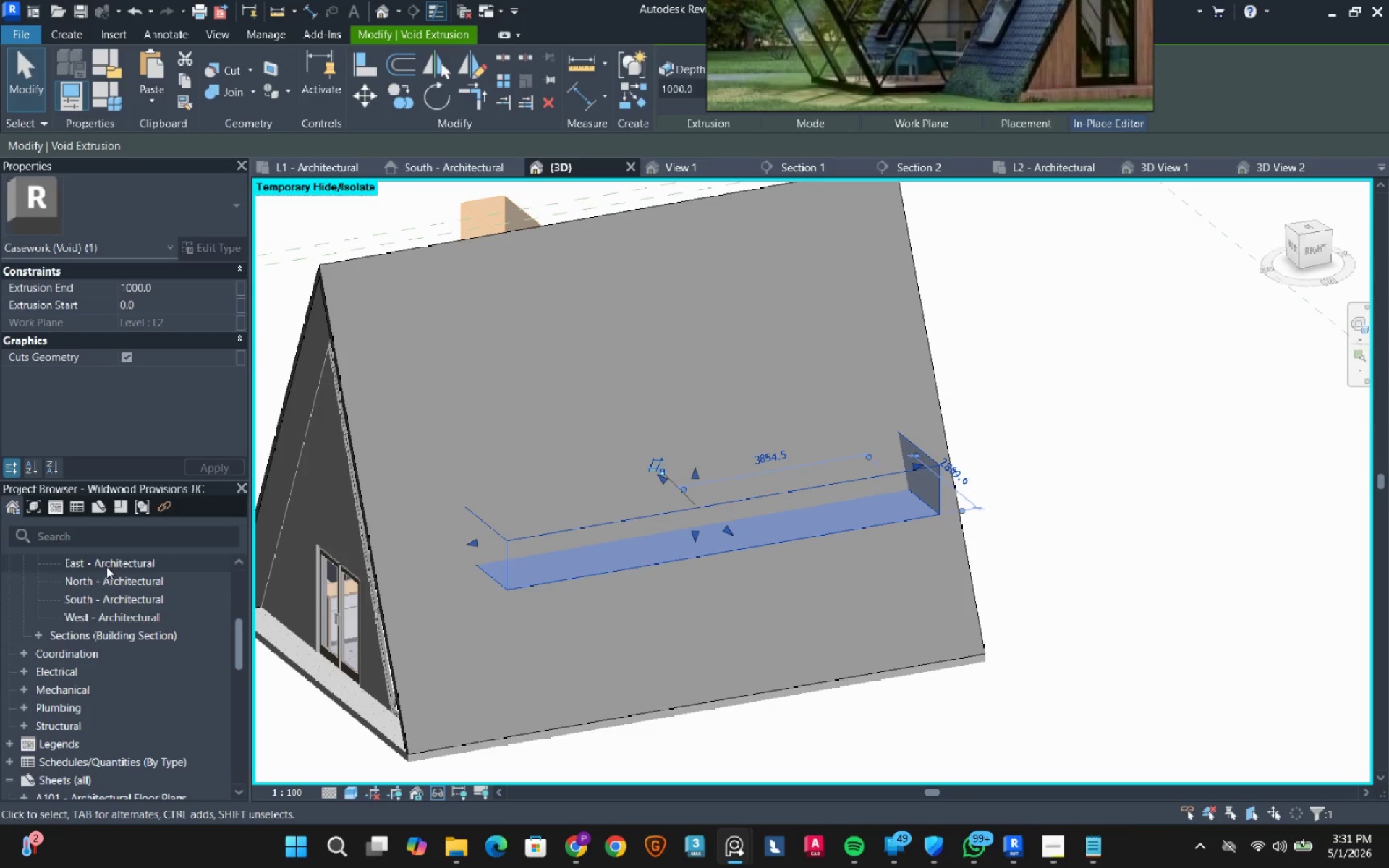 
left_click([106, 611])
 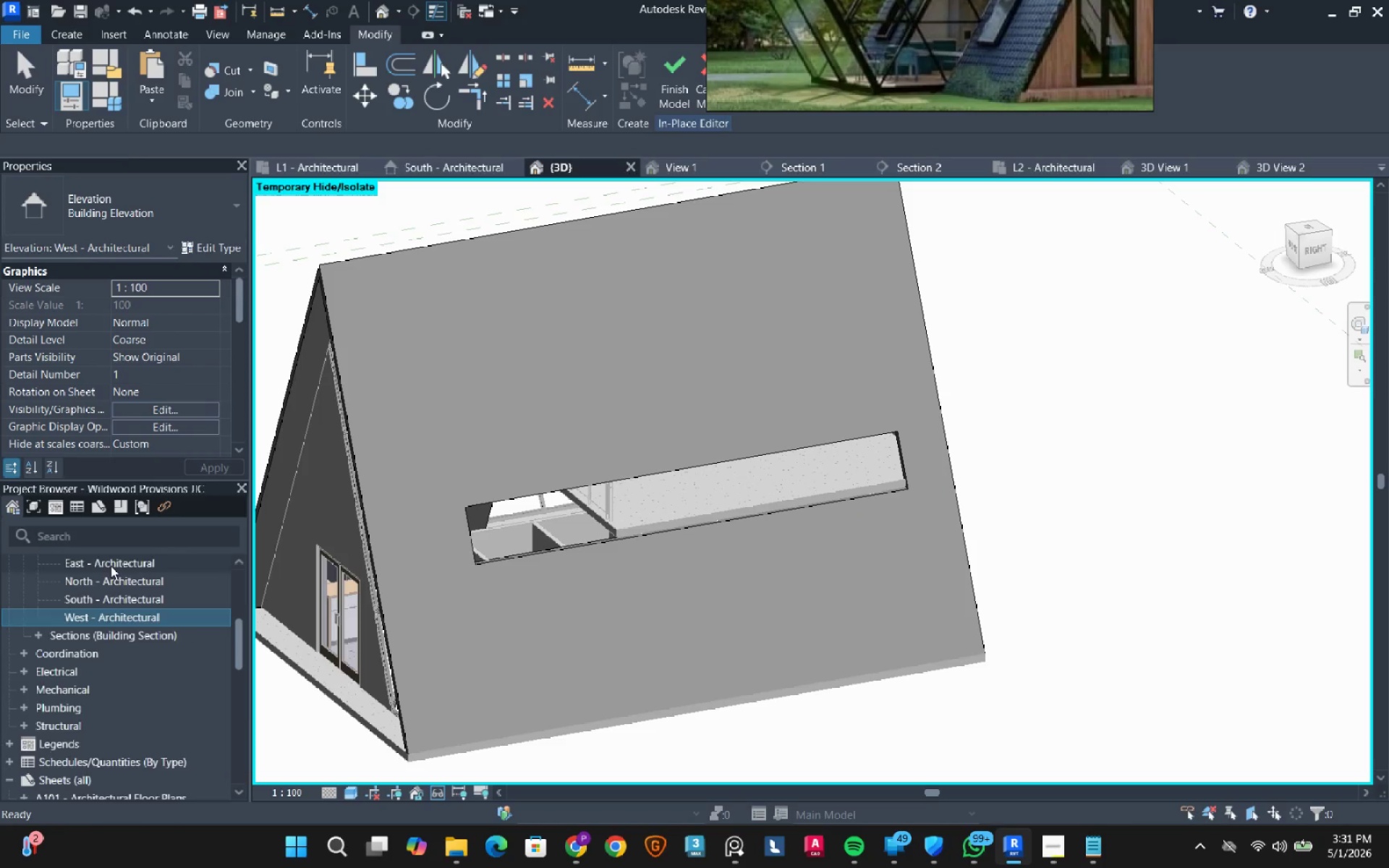 
double_click([111, 566])
 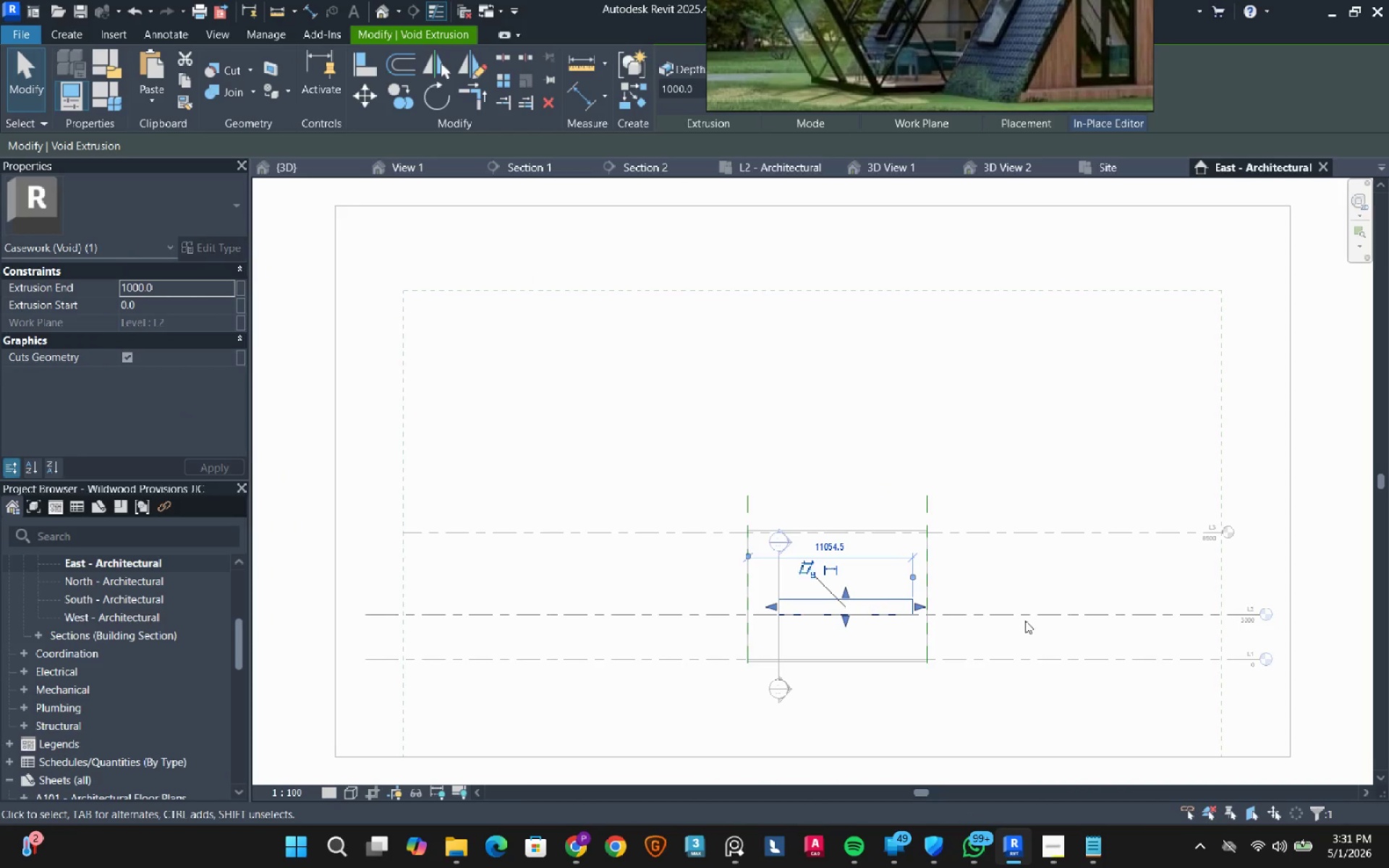 
scroll: coordinate [830, 610], scroll_direction: up, amount: 6.0
 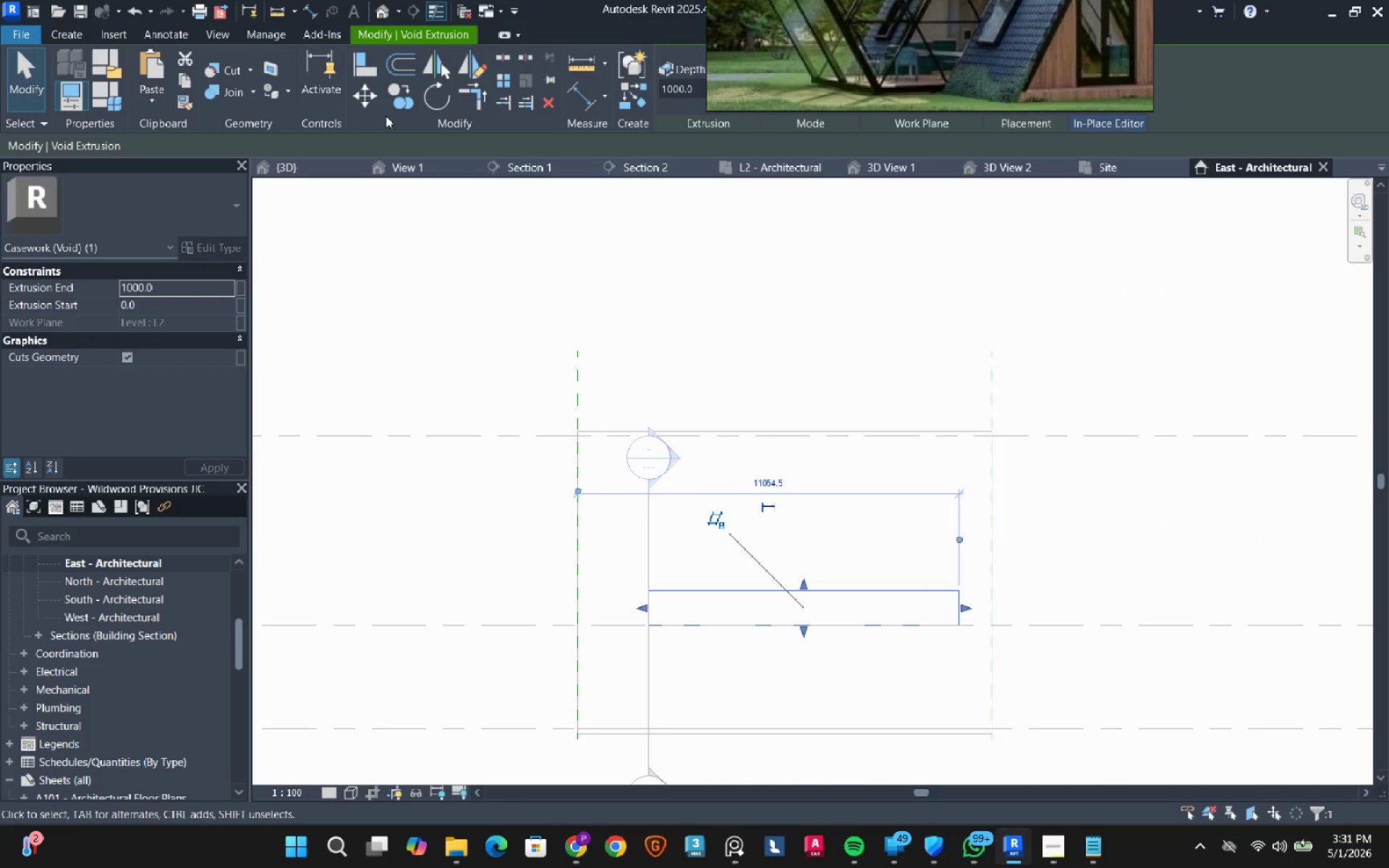 
left_click([366, 93])
 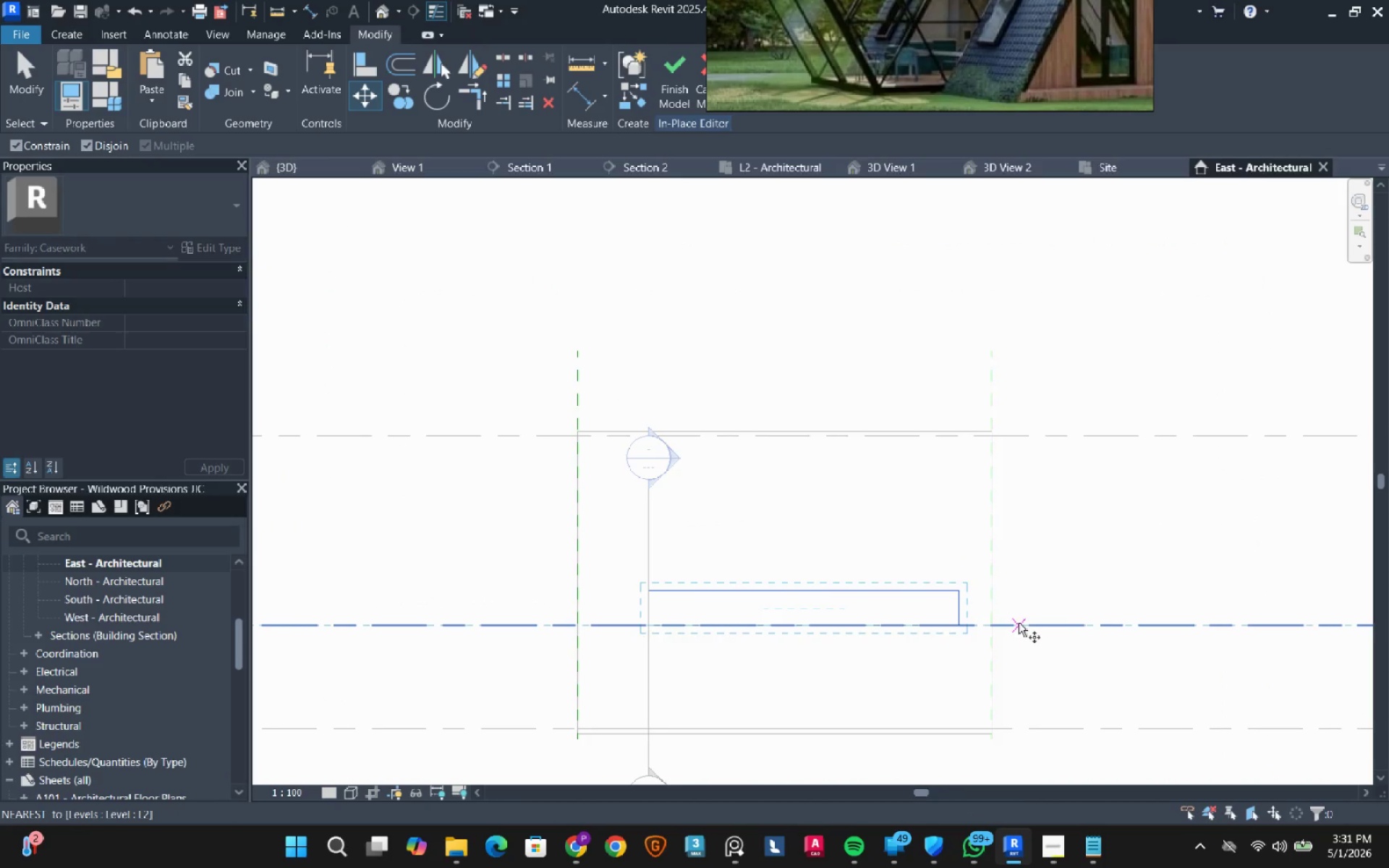 
left_click([1019, 623])
 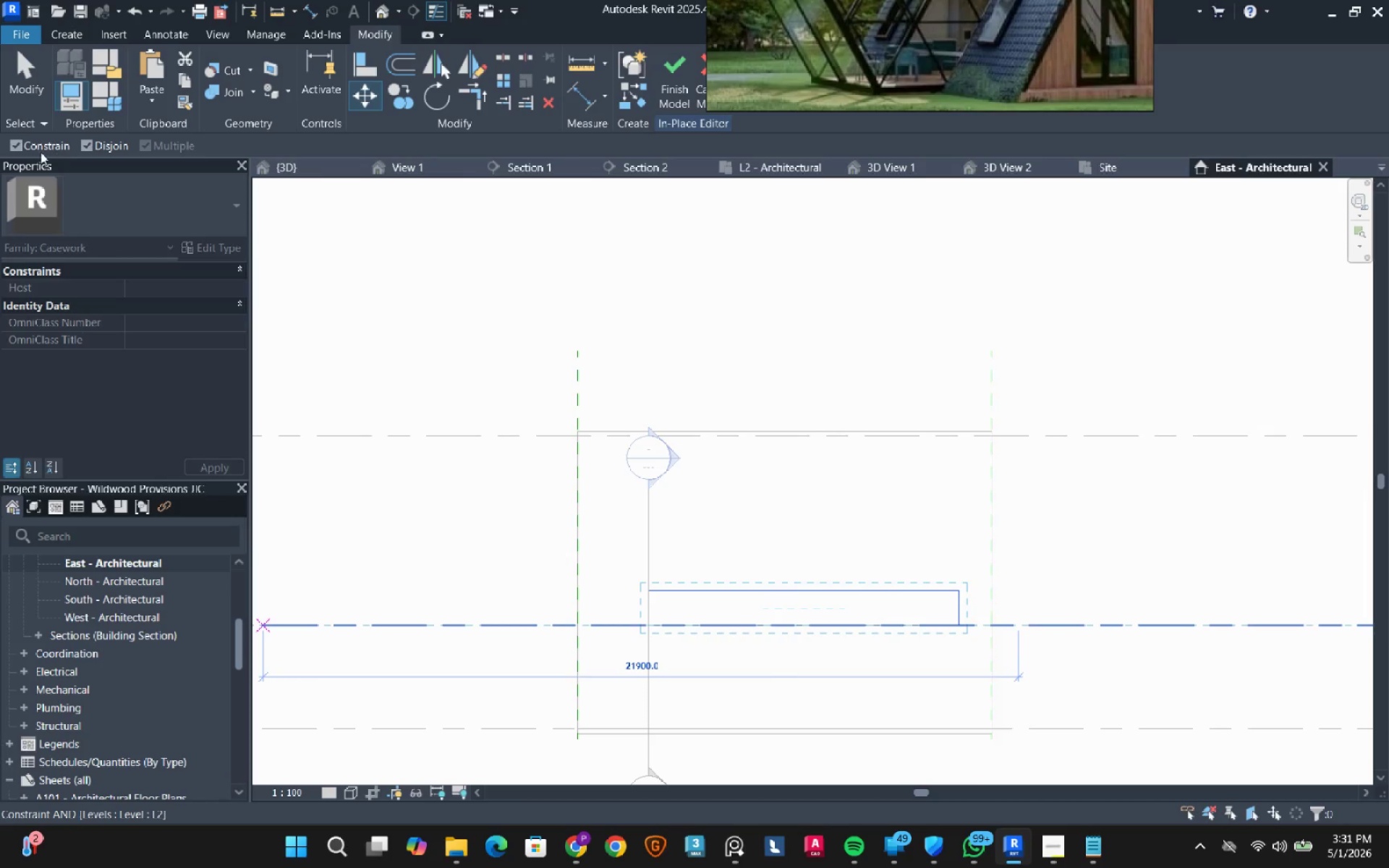 
left_click([41, 151])
 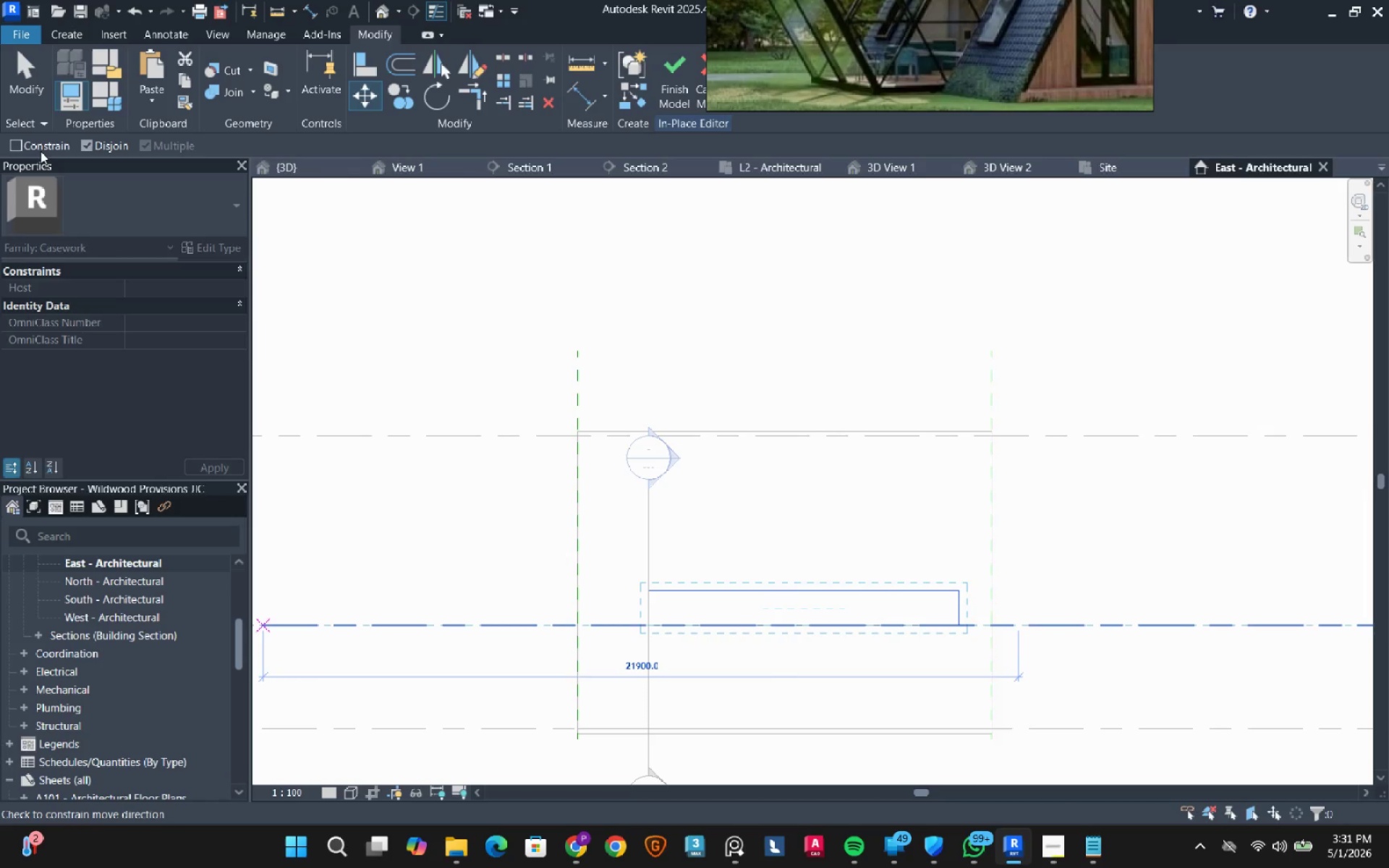 
key(MediaTrackNext)
 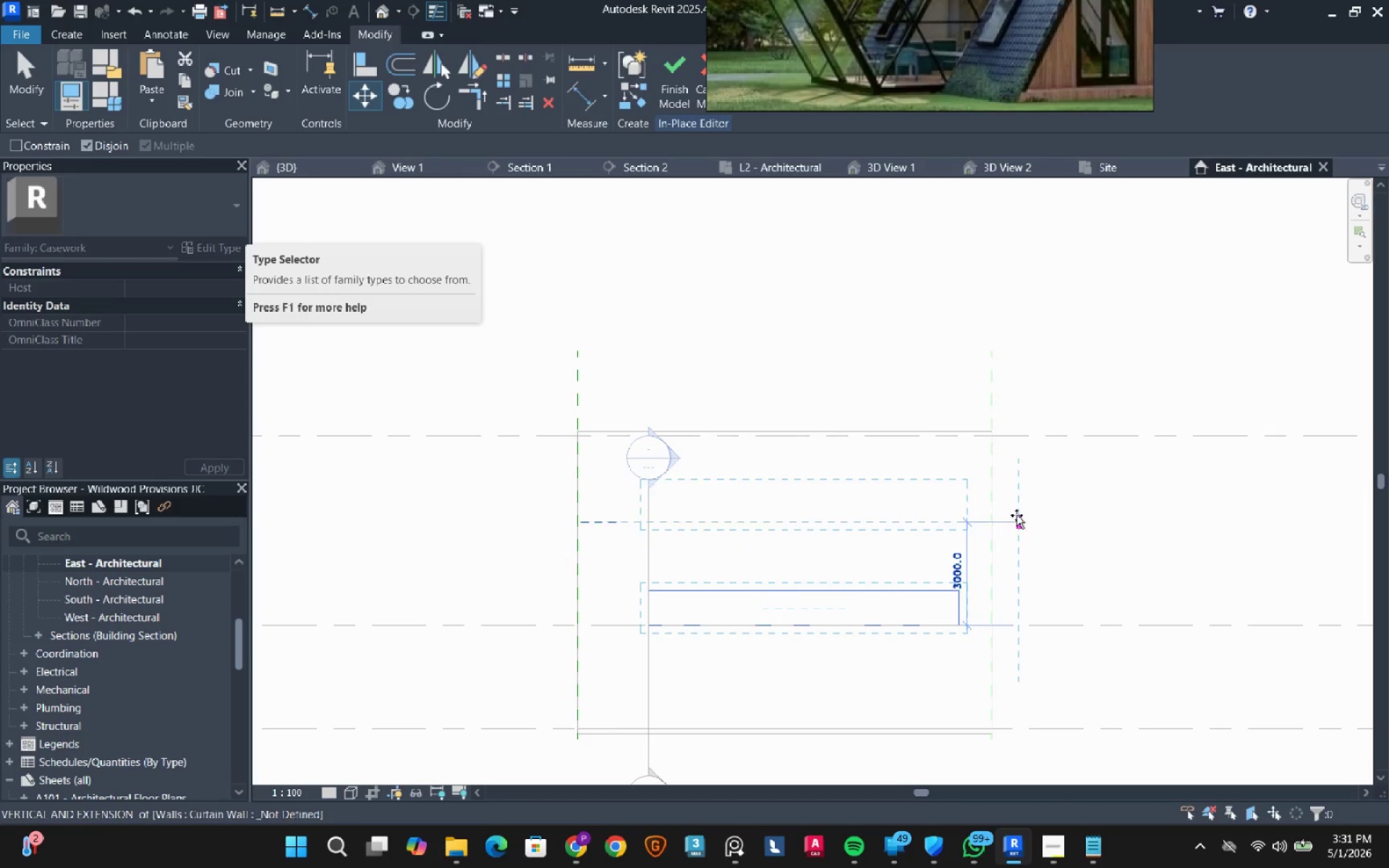 
left_click([1016, 515])
 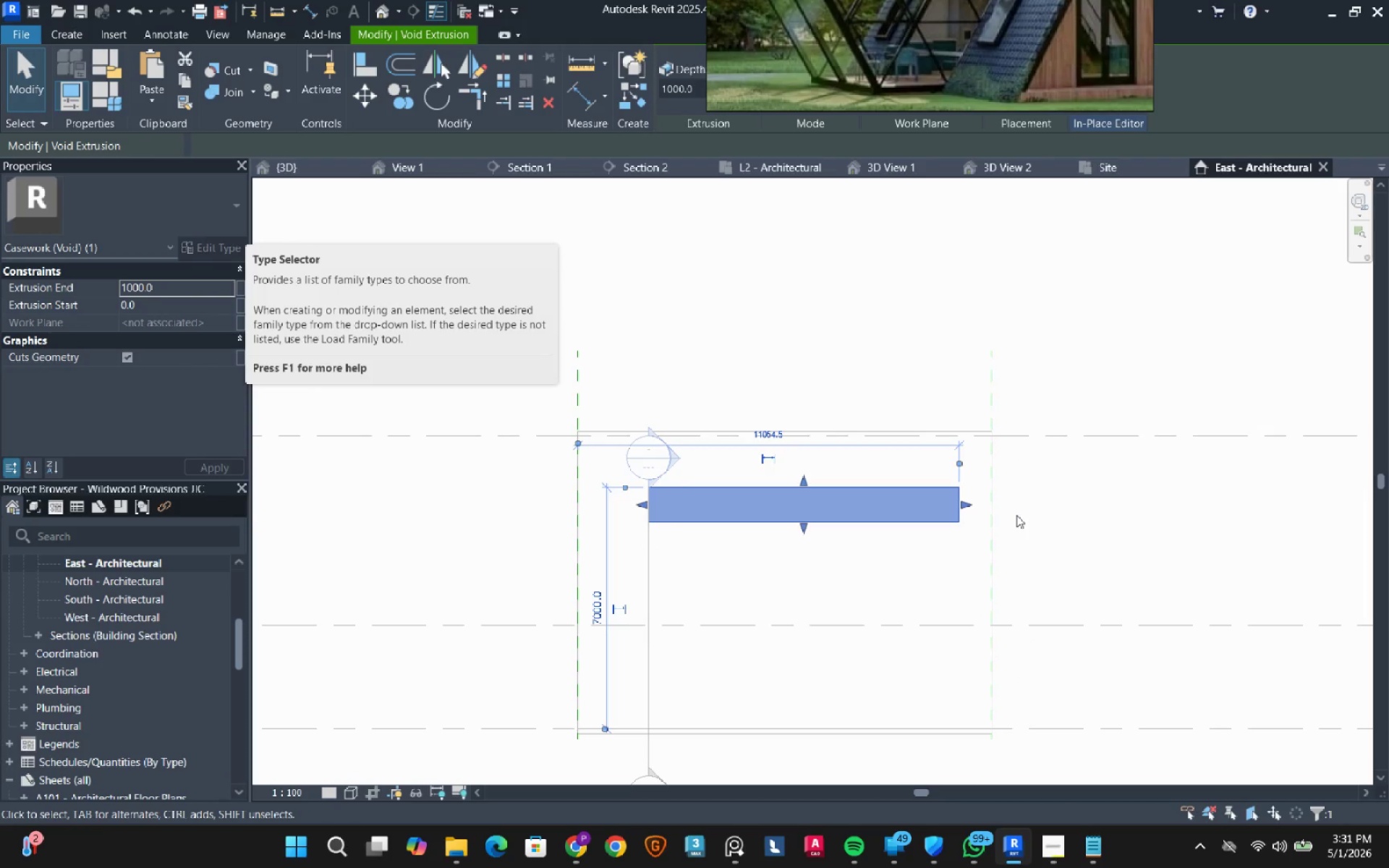 
key(Escape)
 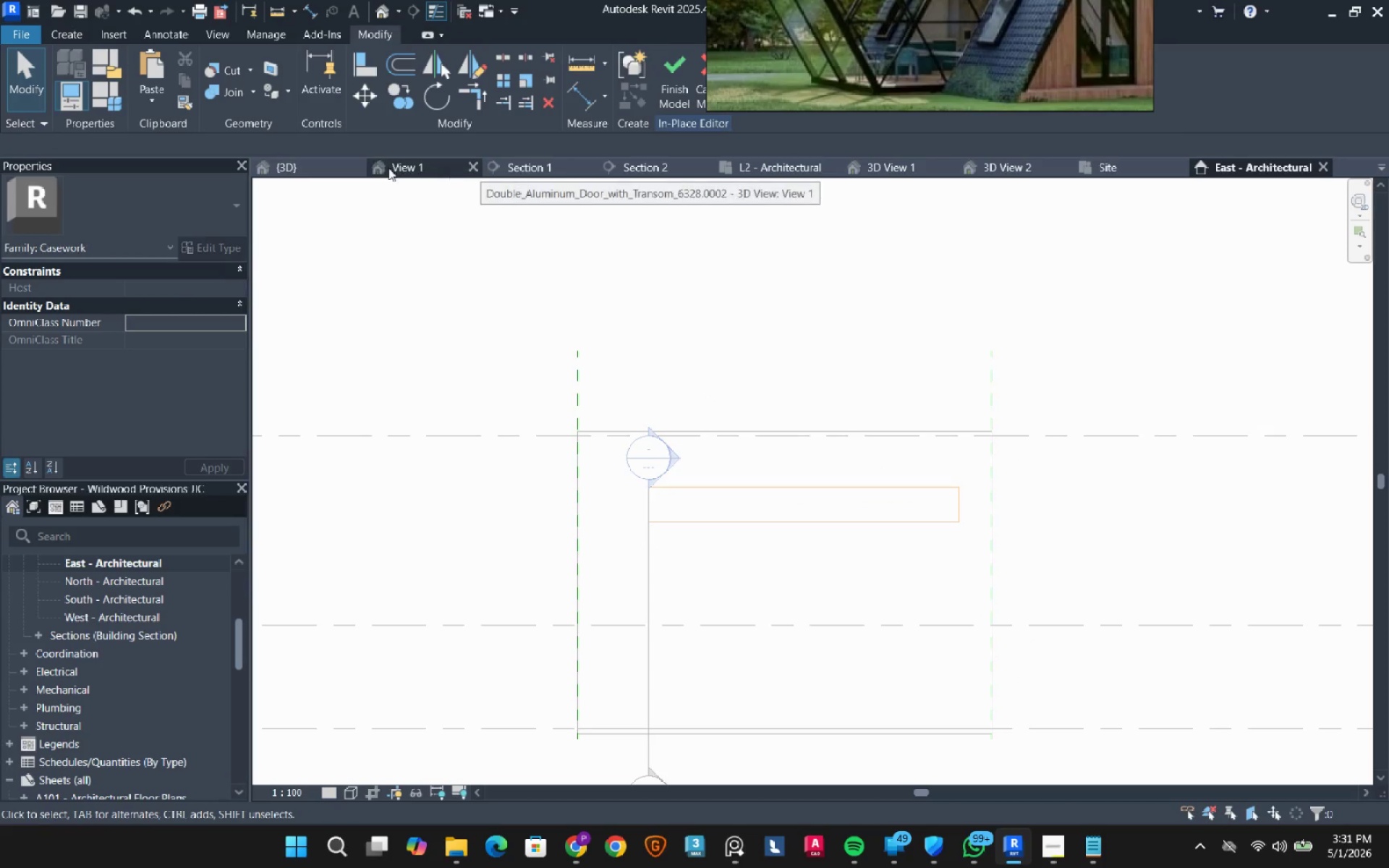 
left_click([325, 169])
 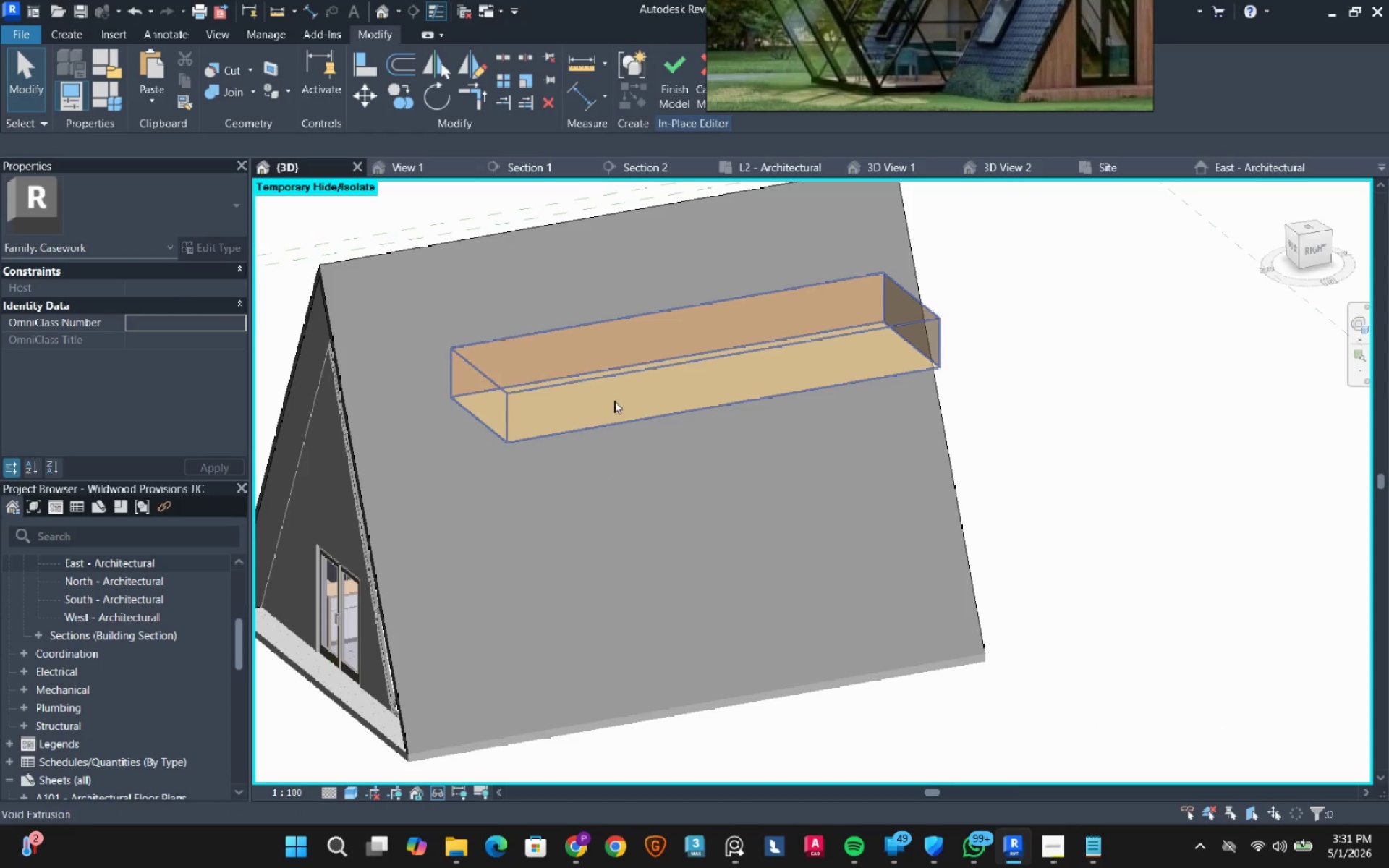 
hold_key(key=ShiftLeft, duration=0.81)
 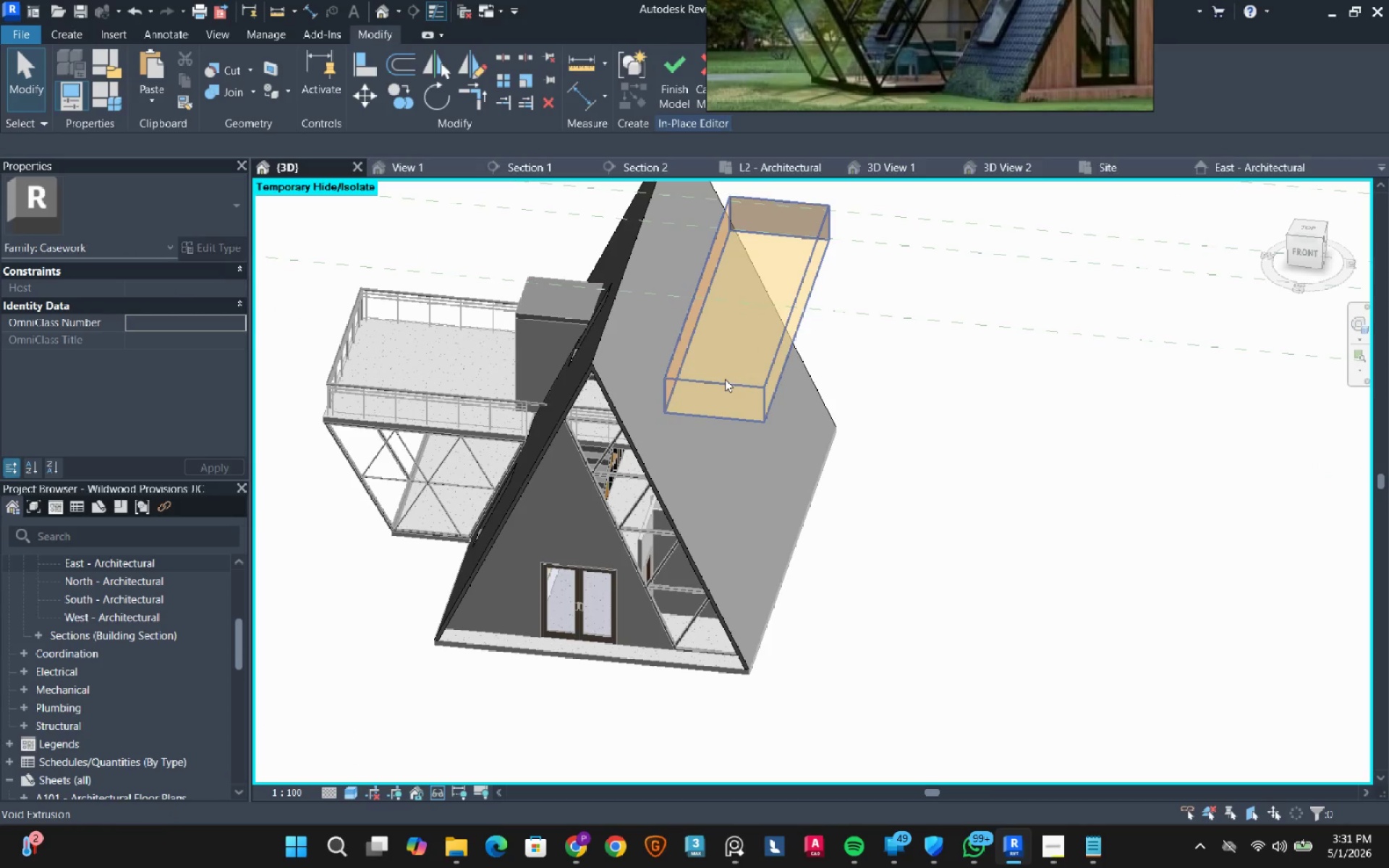 
scroll: coordinate [613, 411], scroll_direction: down, amount: 2.0
 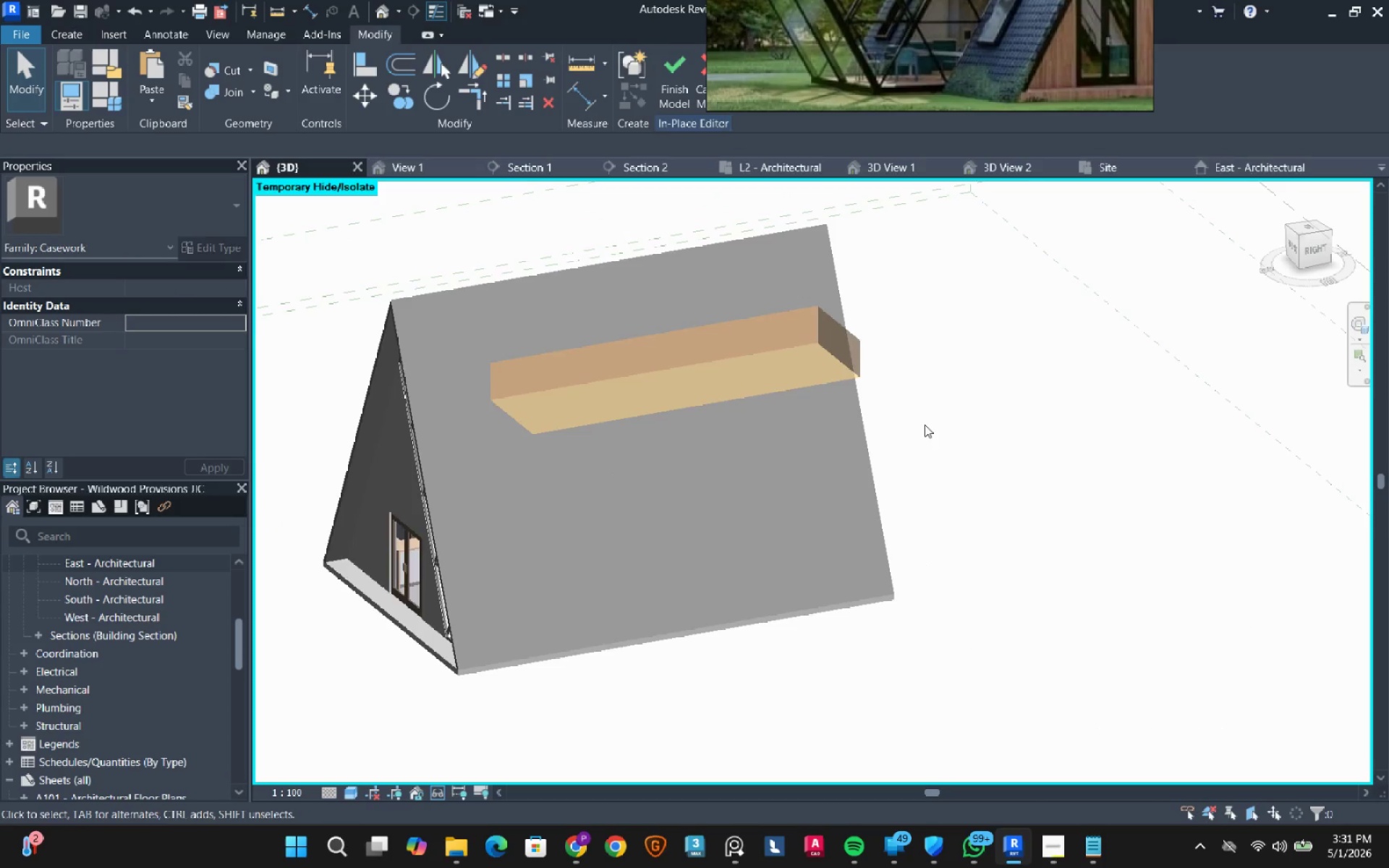 
left_click([725, 379])
 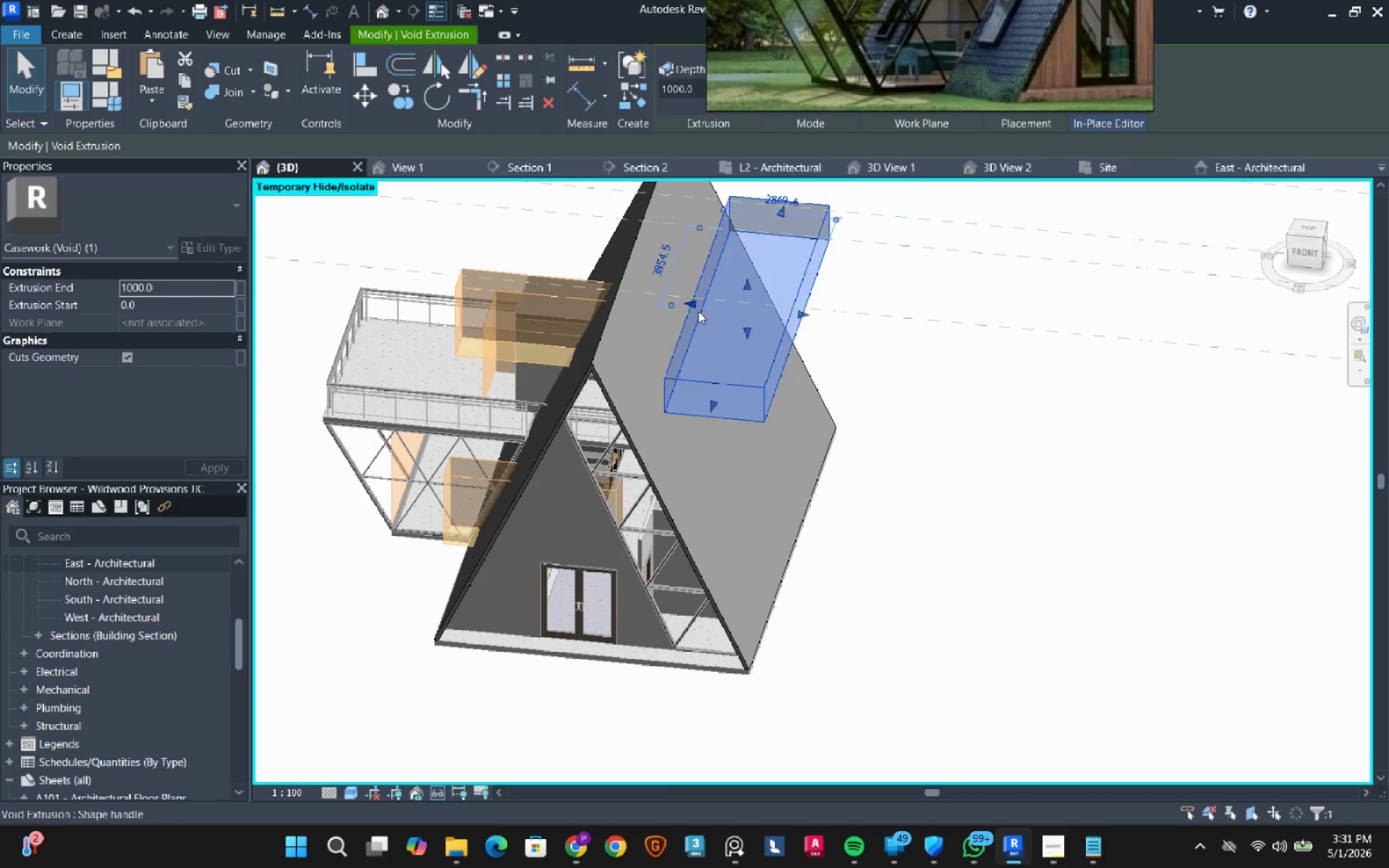 
left_click_drag(start_coordinate=[688, 300], to_coordinate=[654, 310])
 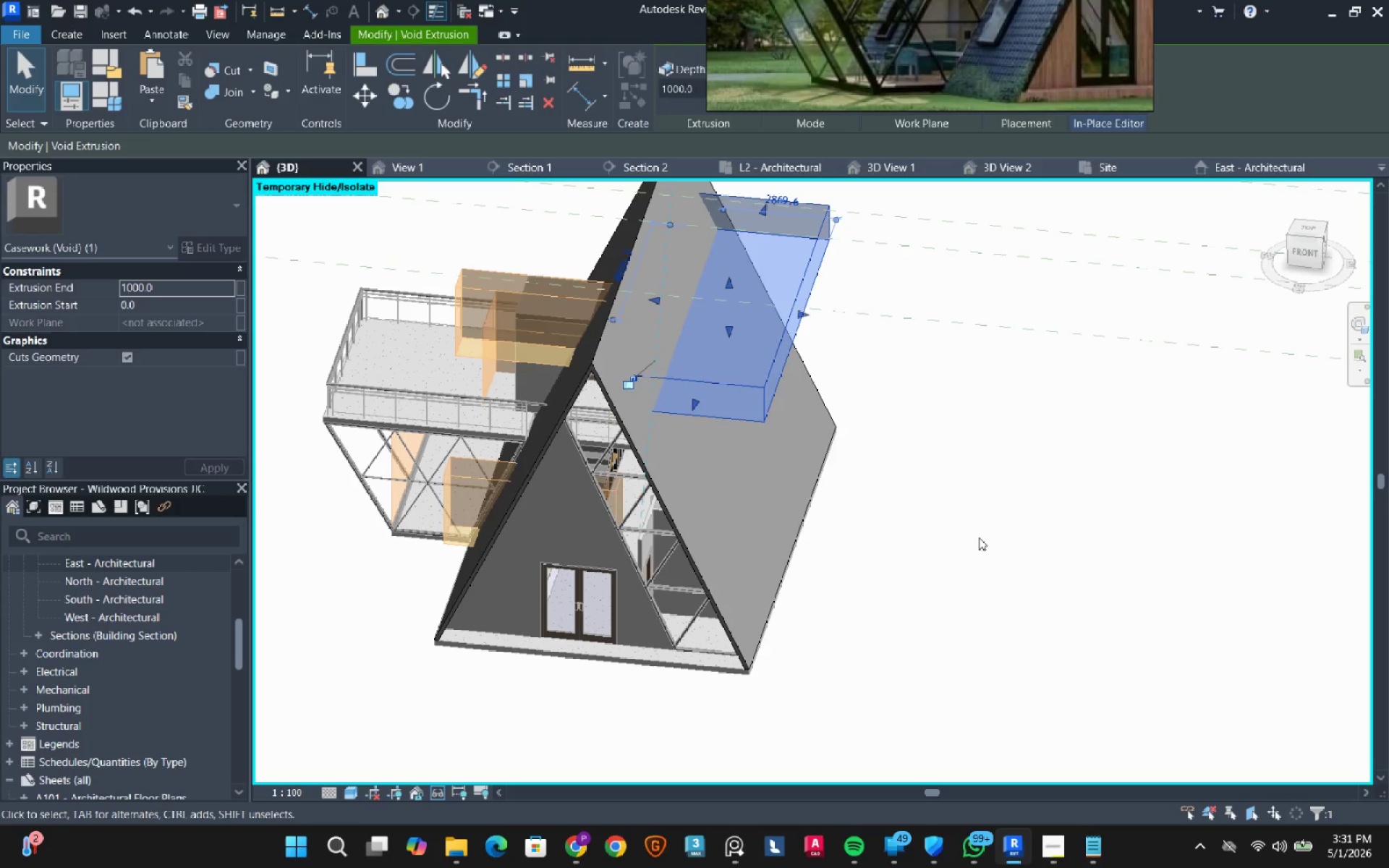 
left_click([979, 537])
 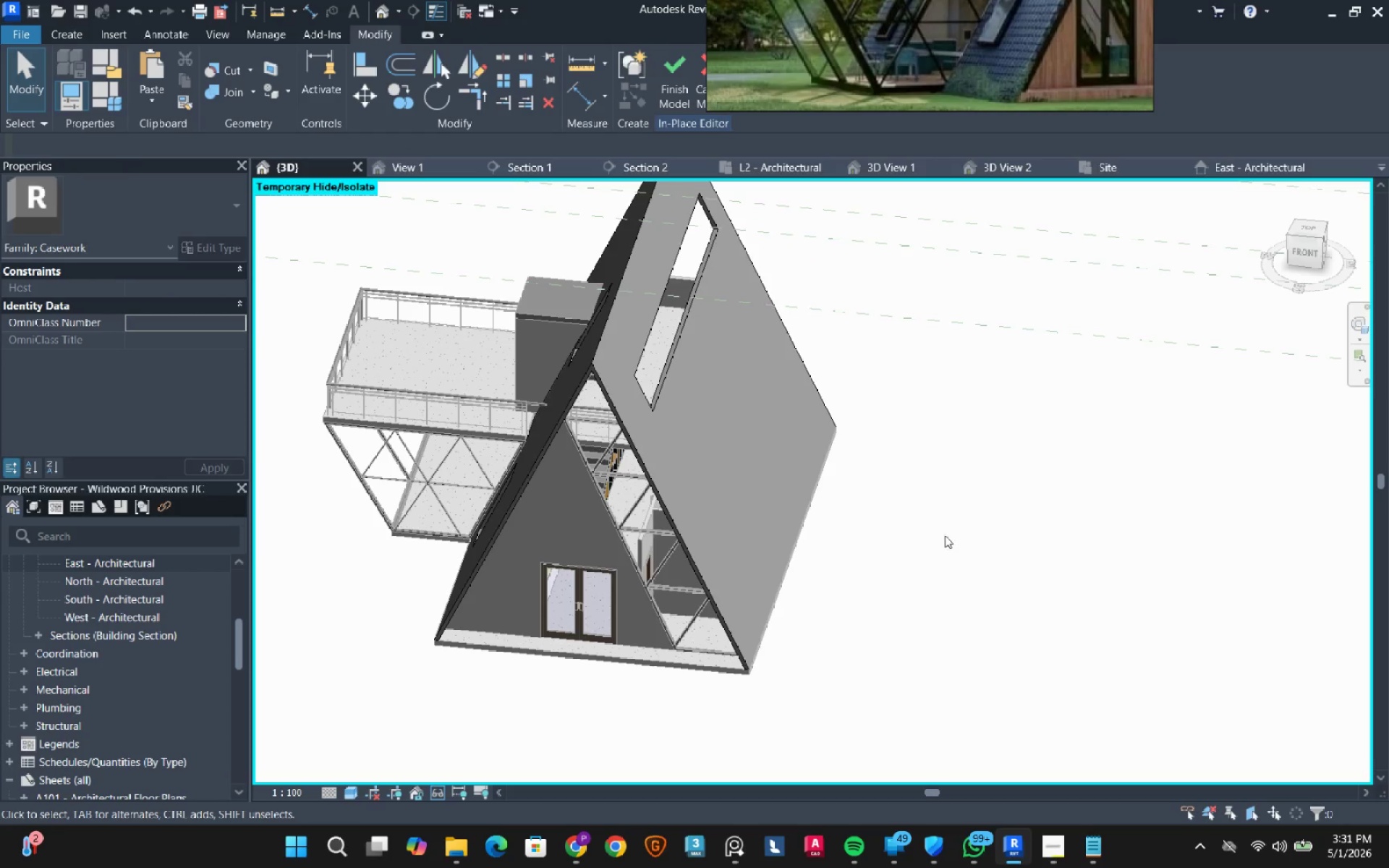 
hold_key(key=ShiftLeft, duration=4.42)
 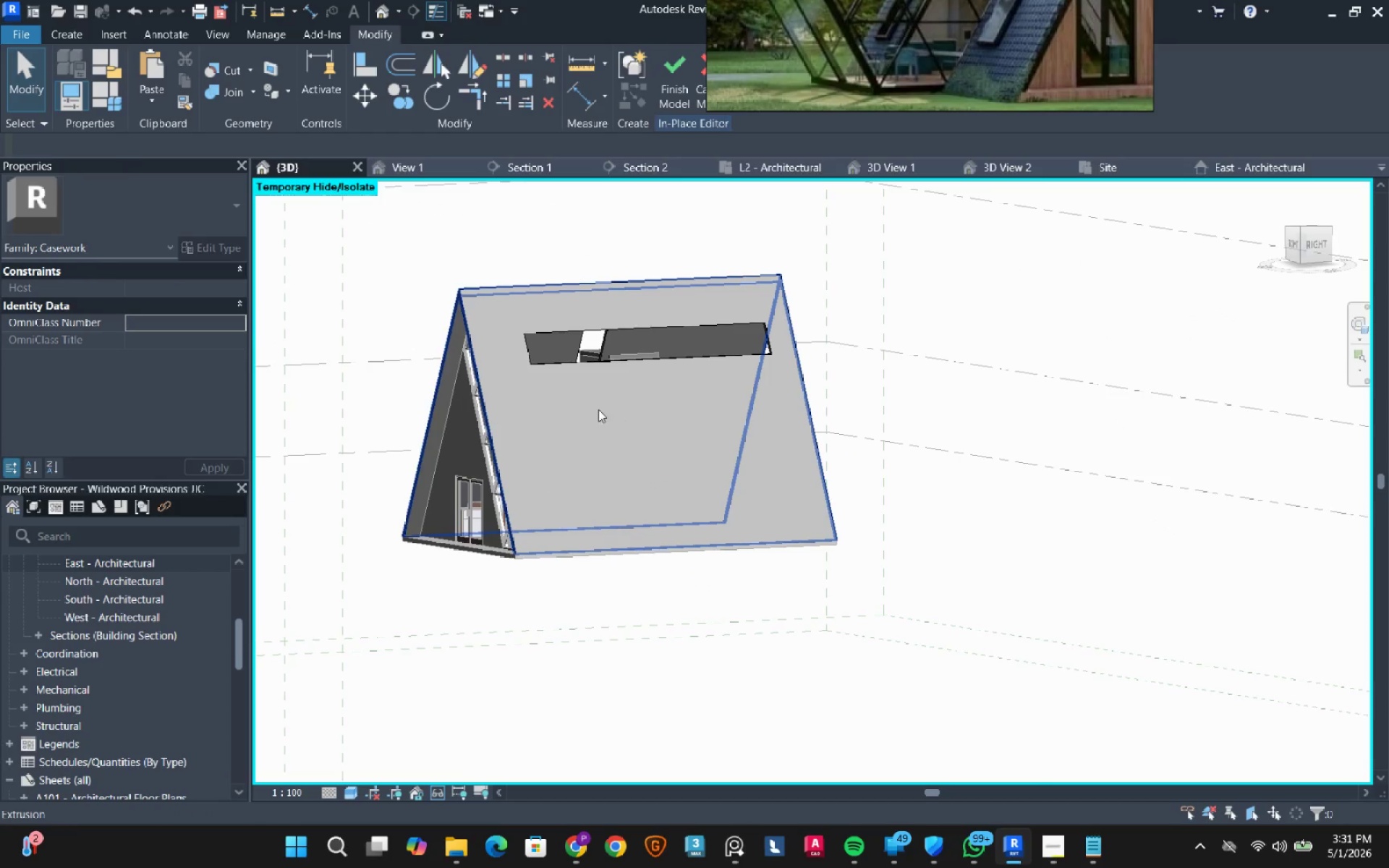 
scroll: coordinate [642, 455], scroll_direction: down, amount: 2.0
 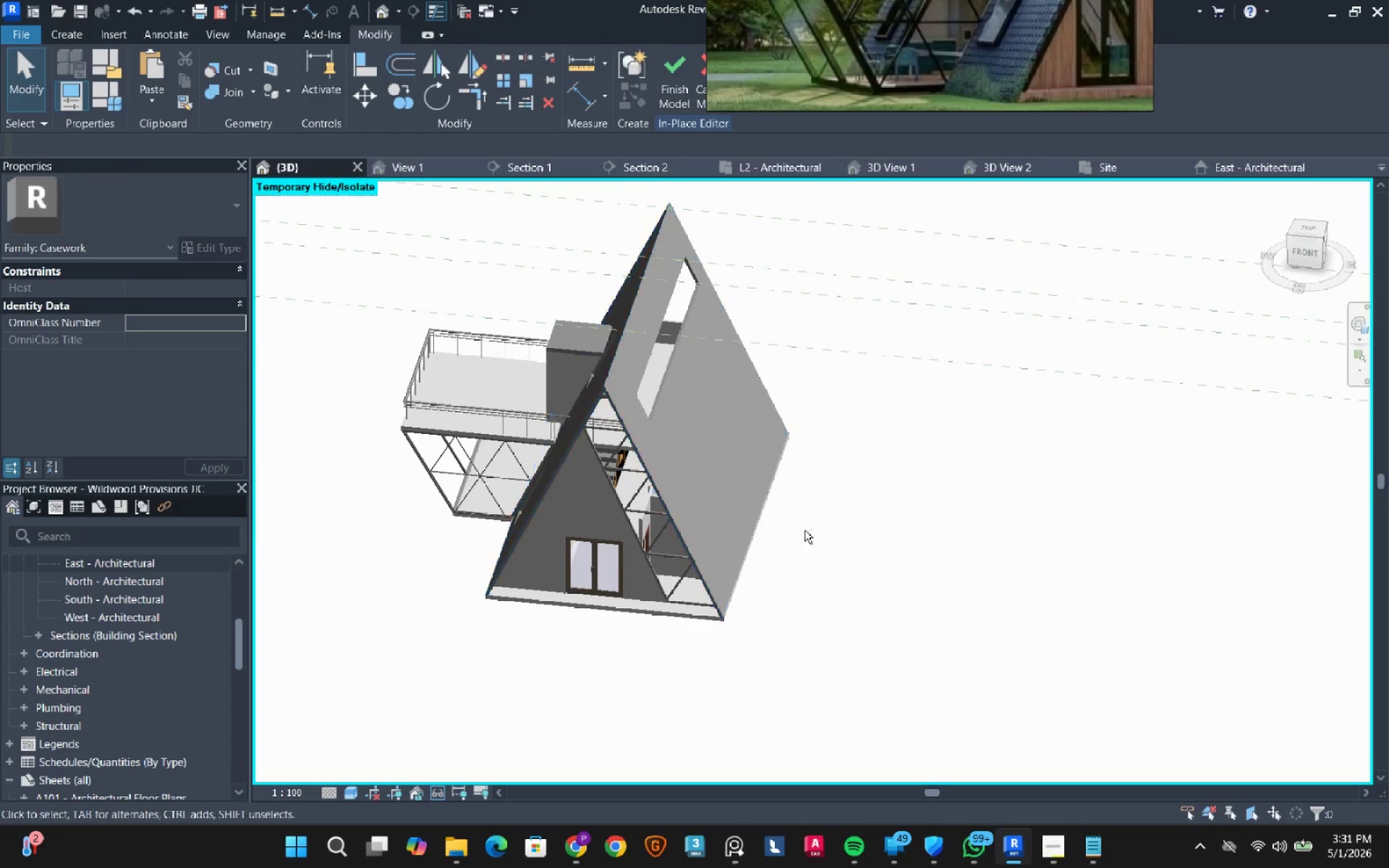 
hold_key(key=ShiftLeft, duration=1.5)
 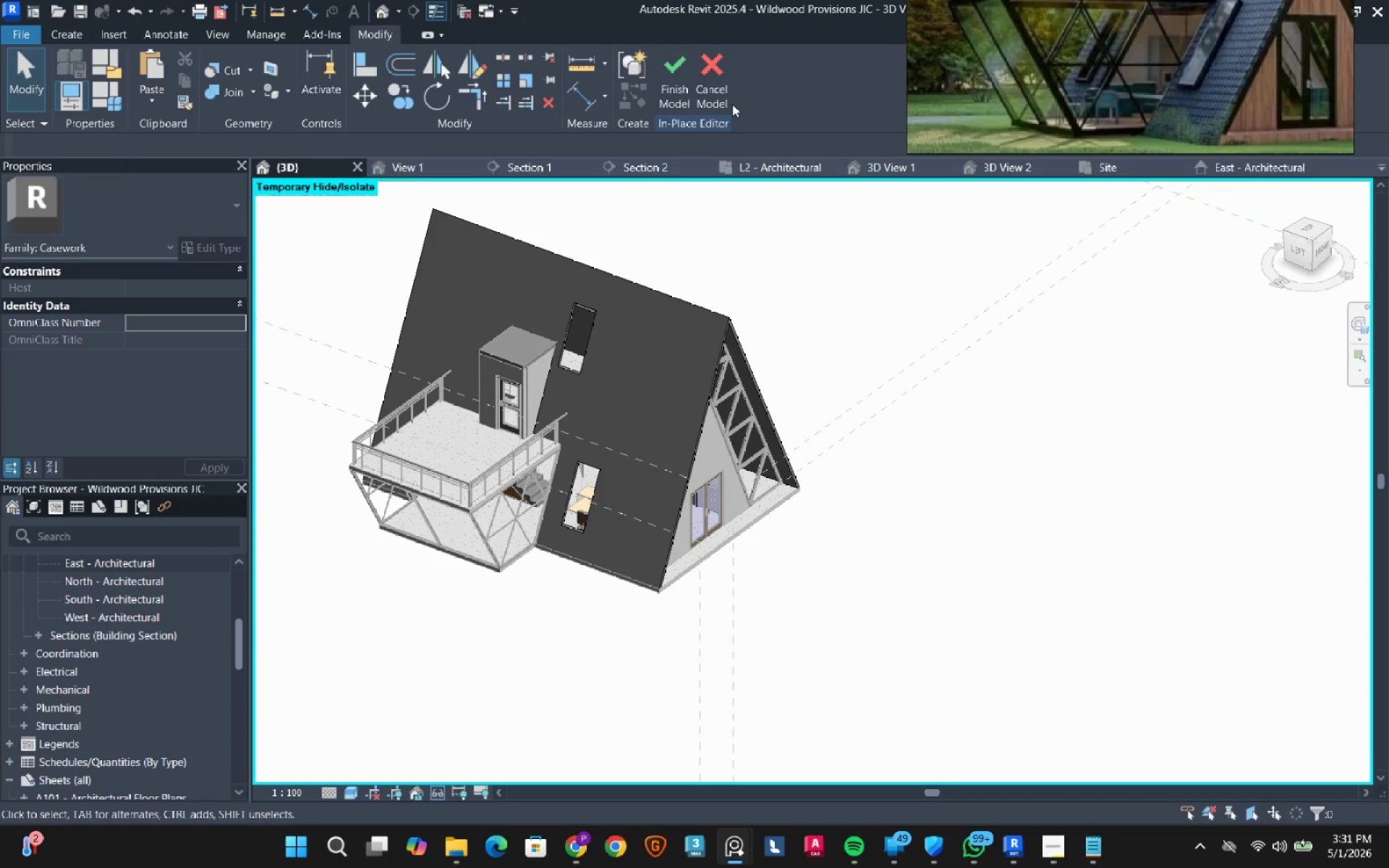 
left_click([671, 85])
 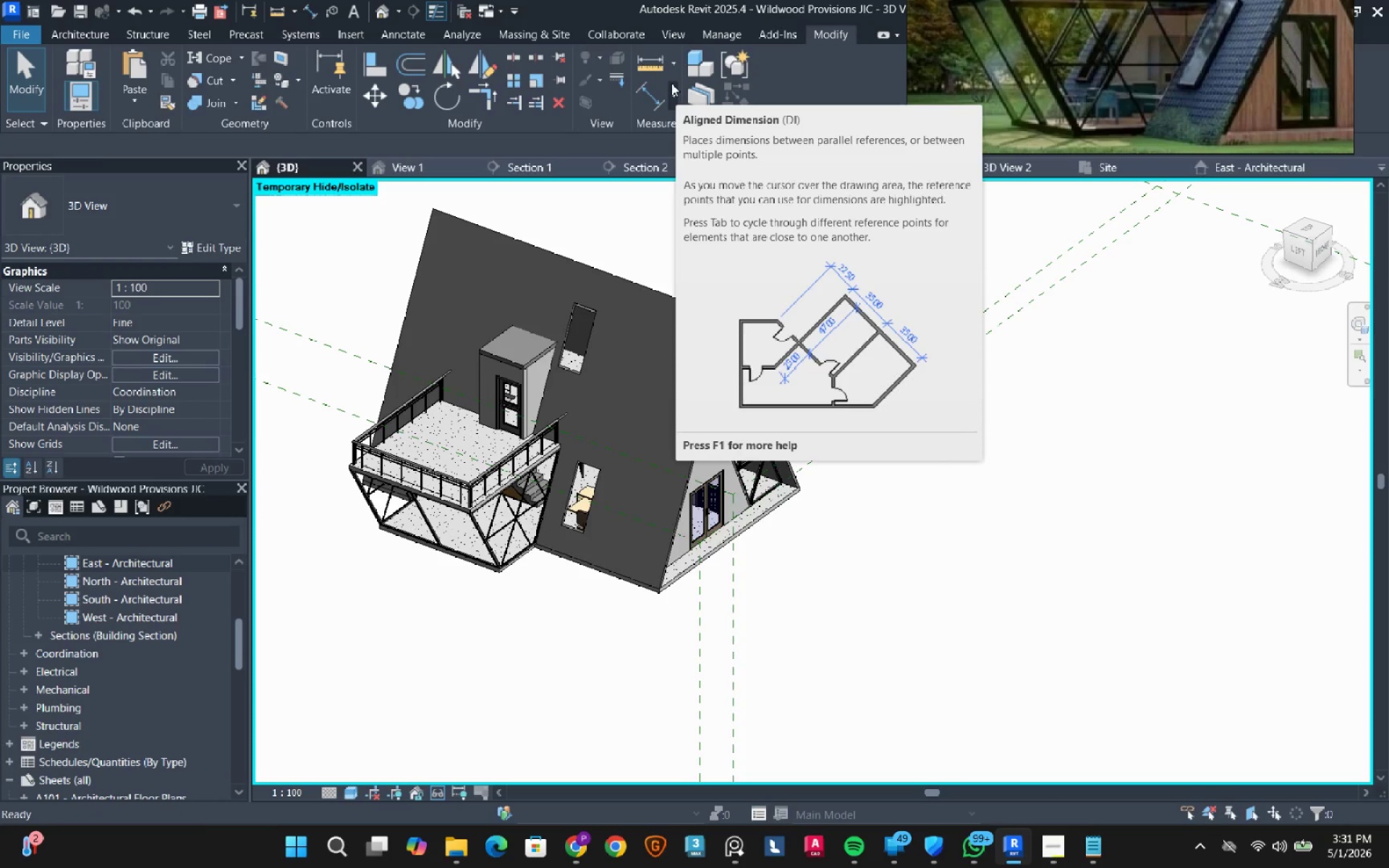 
wait(7.45)
 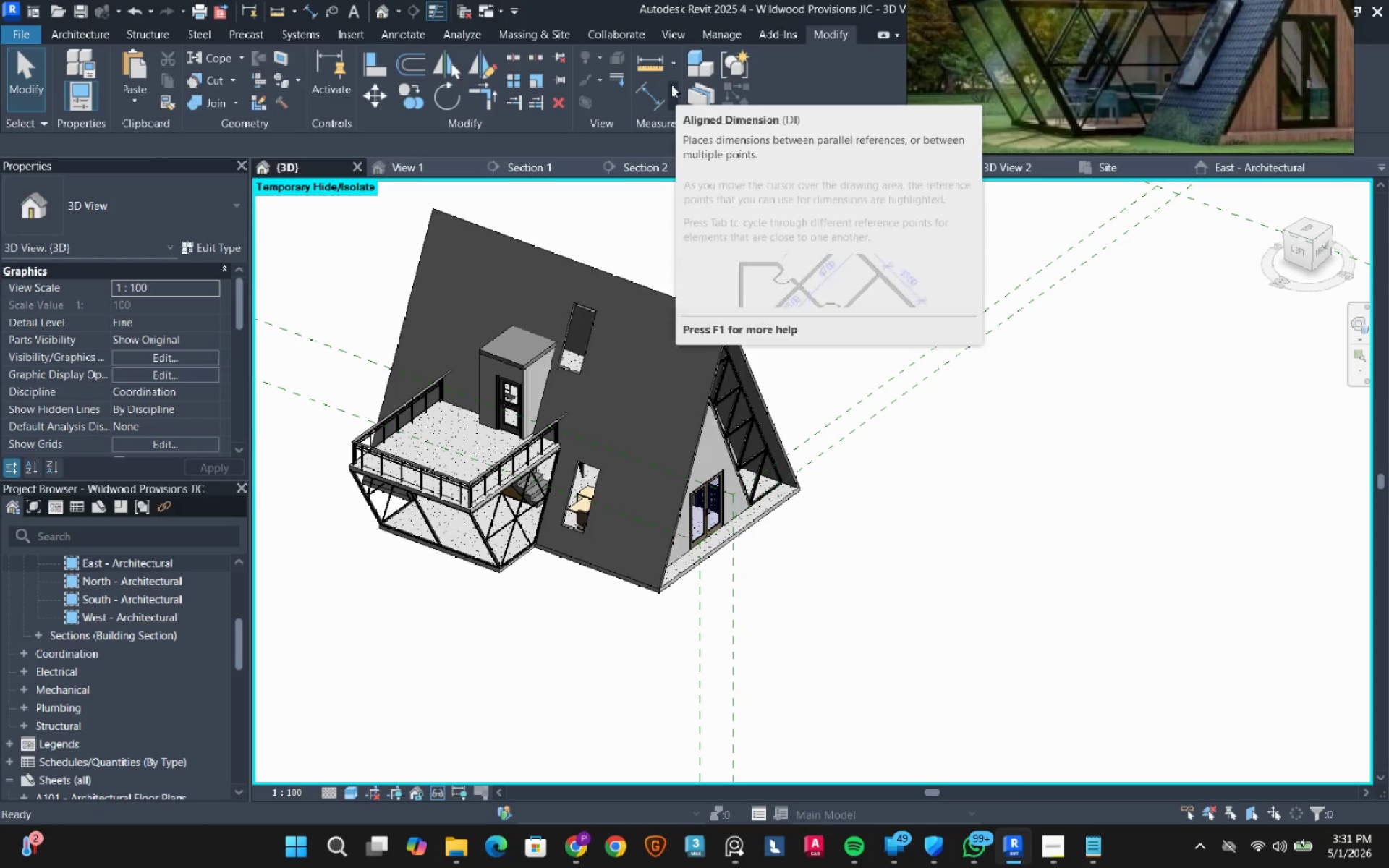 
left_click([1004, 532])
 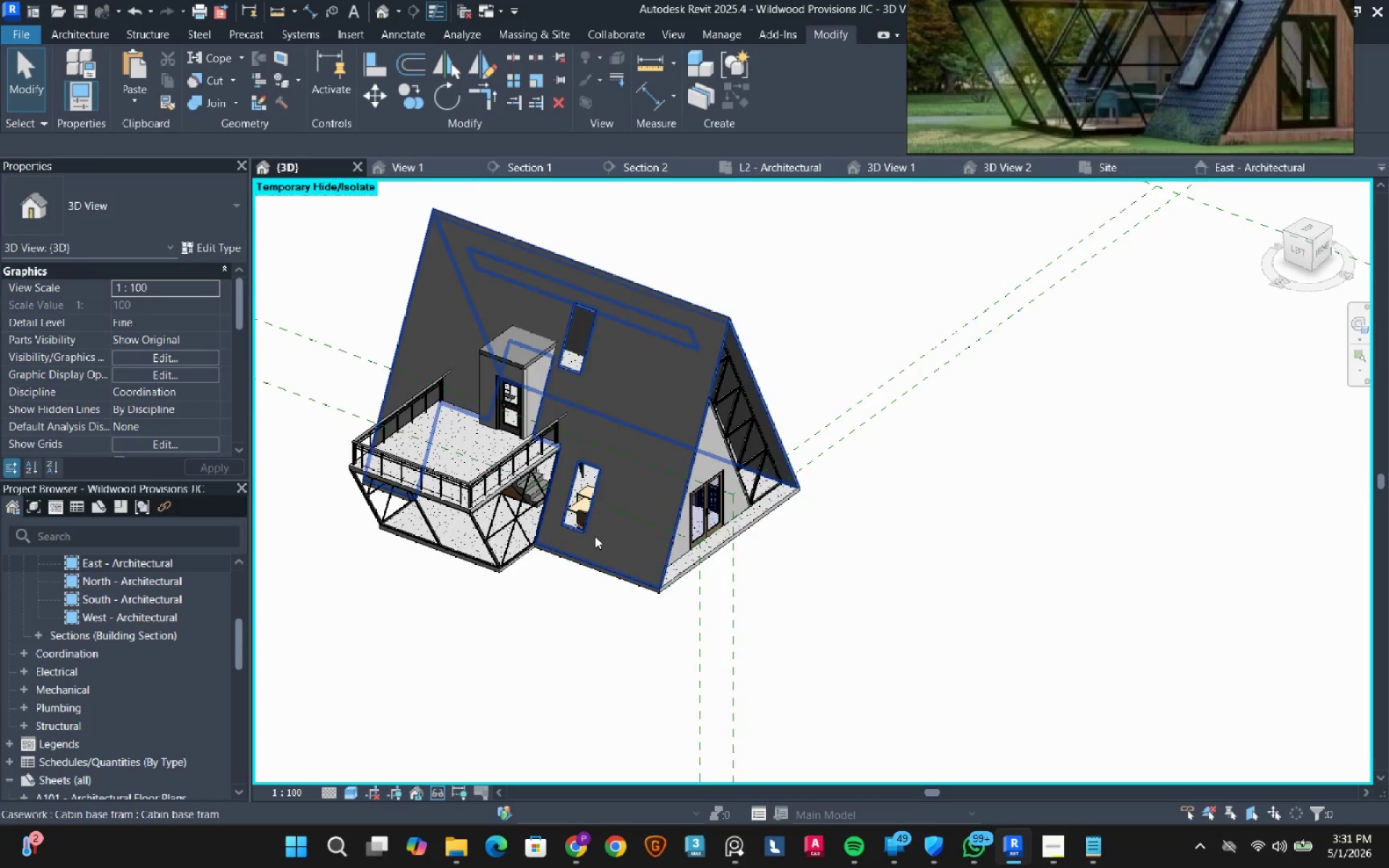 
scroll: coordinate [635, 441], scroll_direction: up, amount: 7.0
 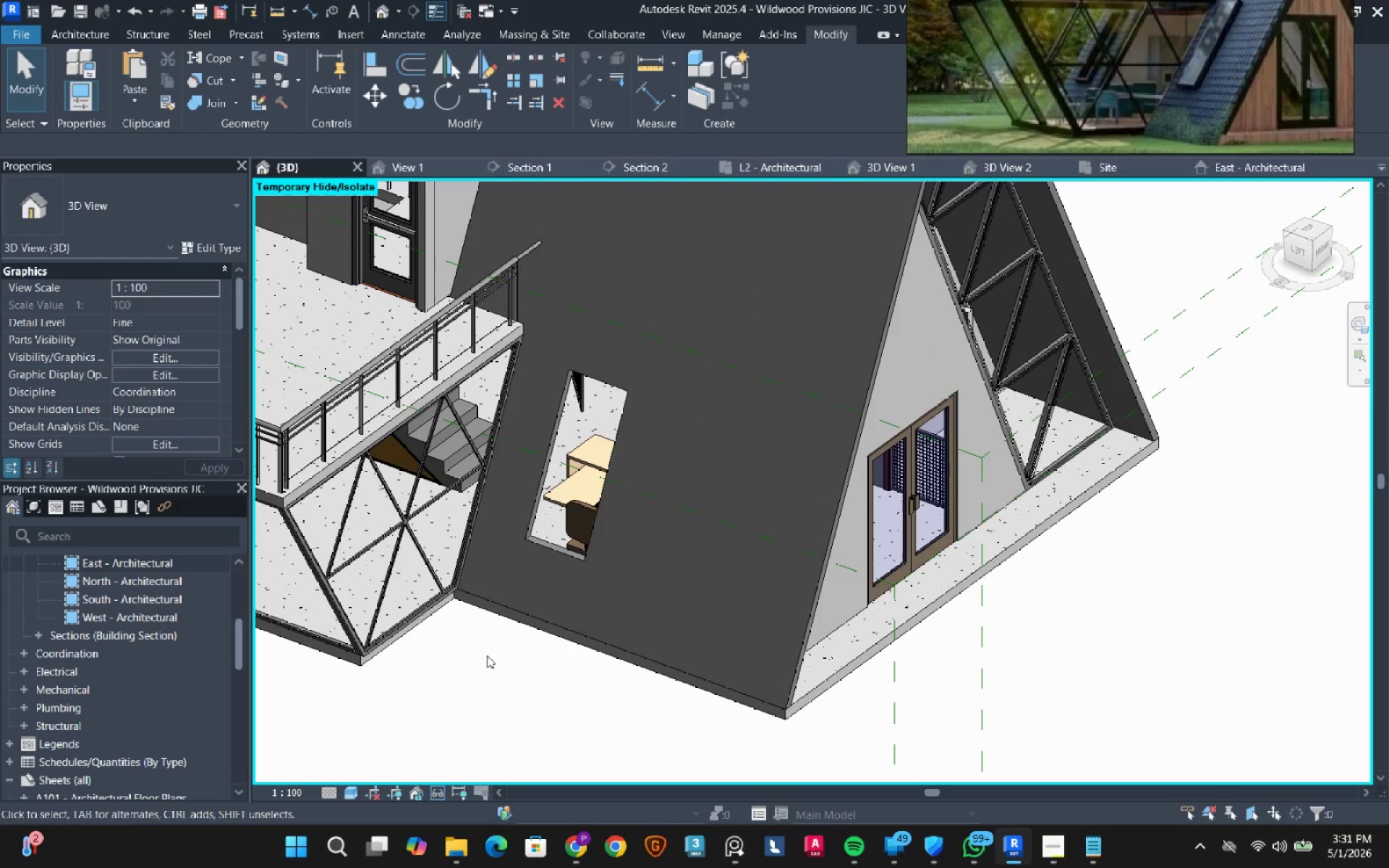 
left_click([486, 657])
 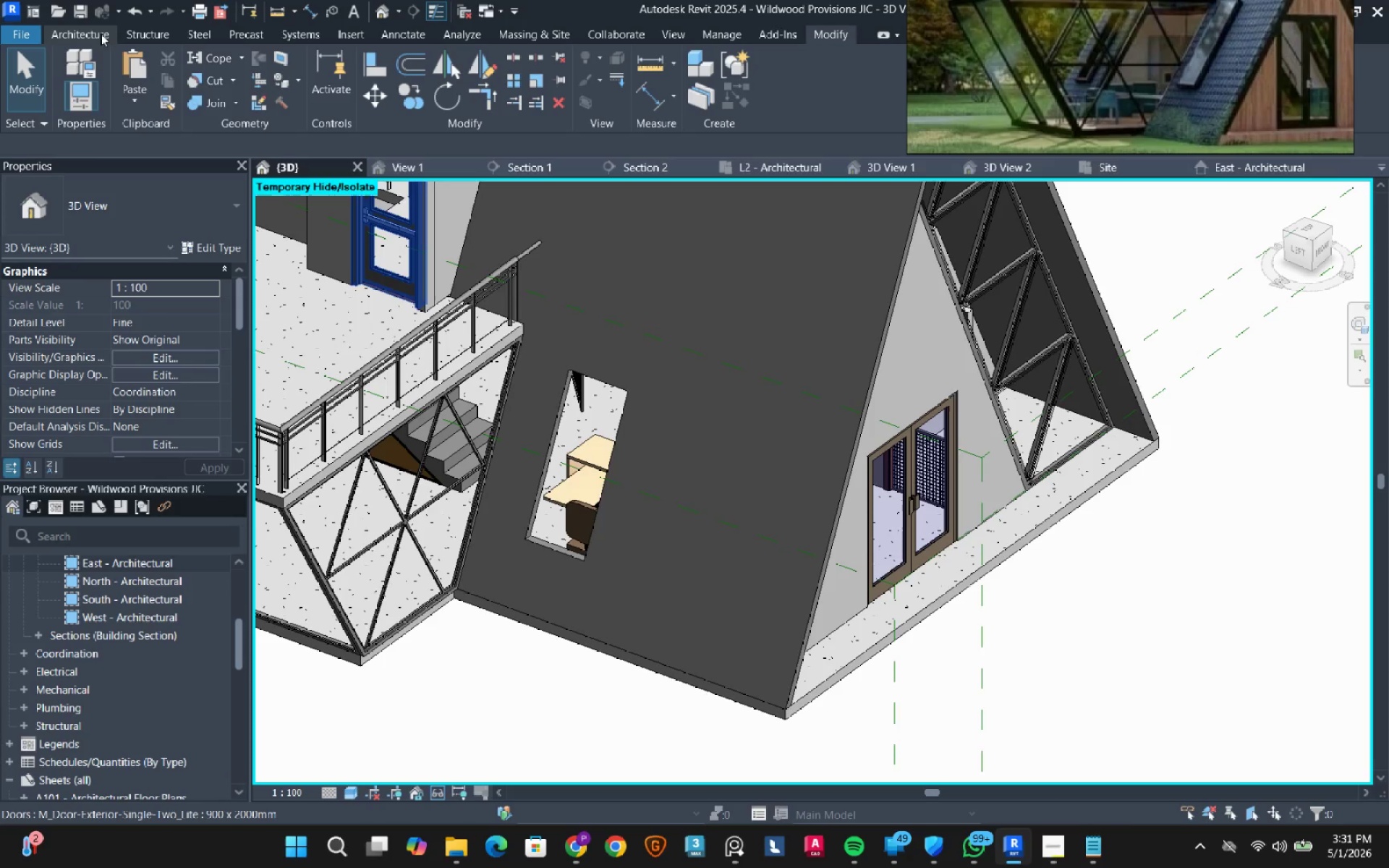 
left_click([98, 33])
 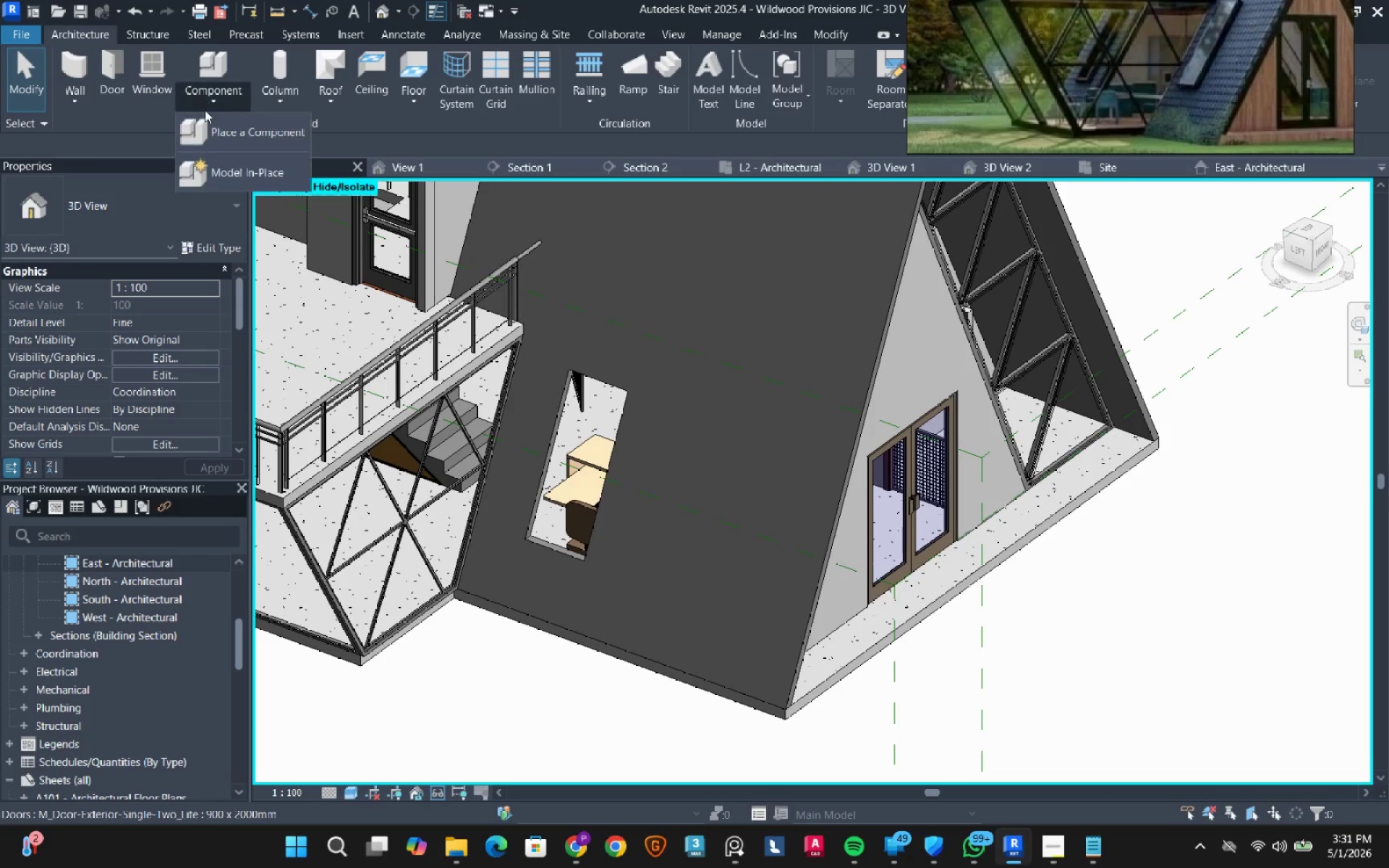 
left_click([209, 173])
 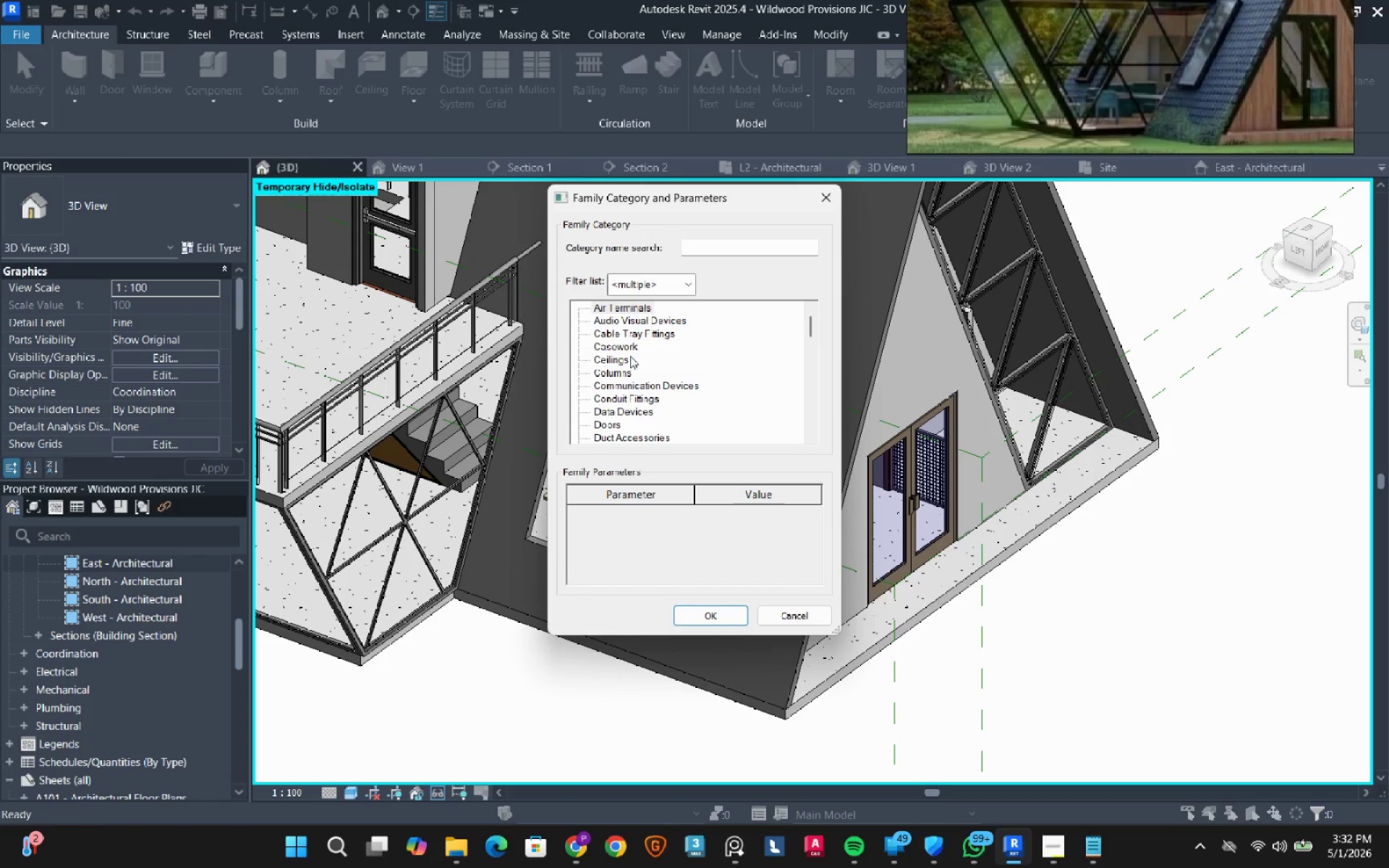 
double_click([629, 352])
 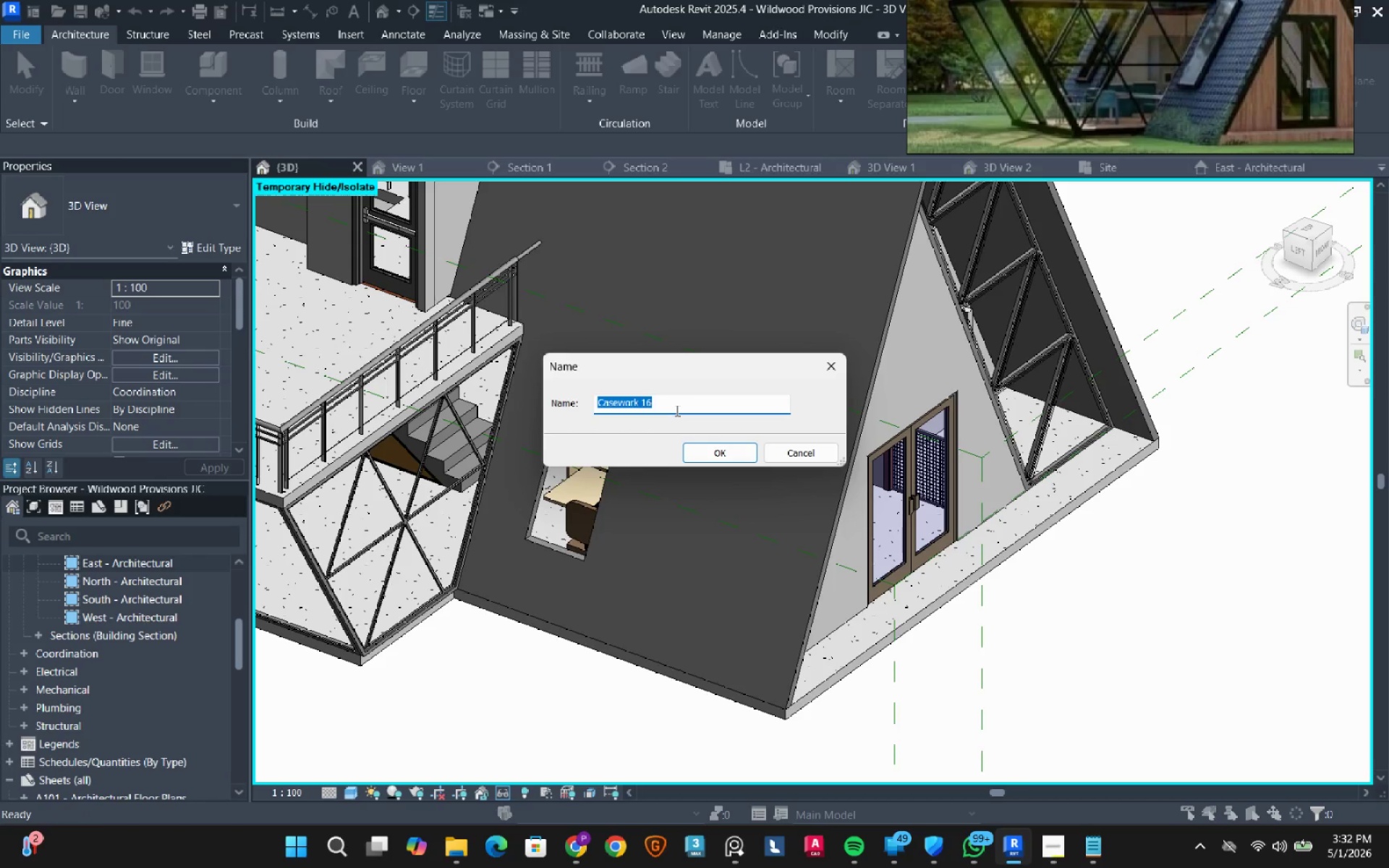 
left_click([793, 448])
 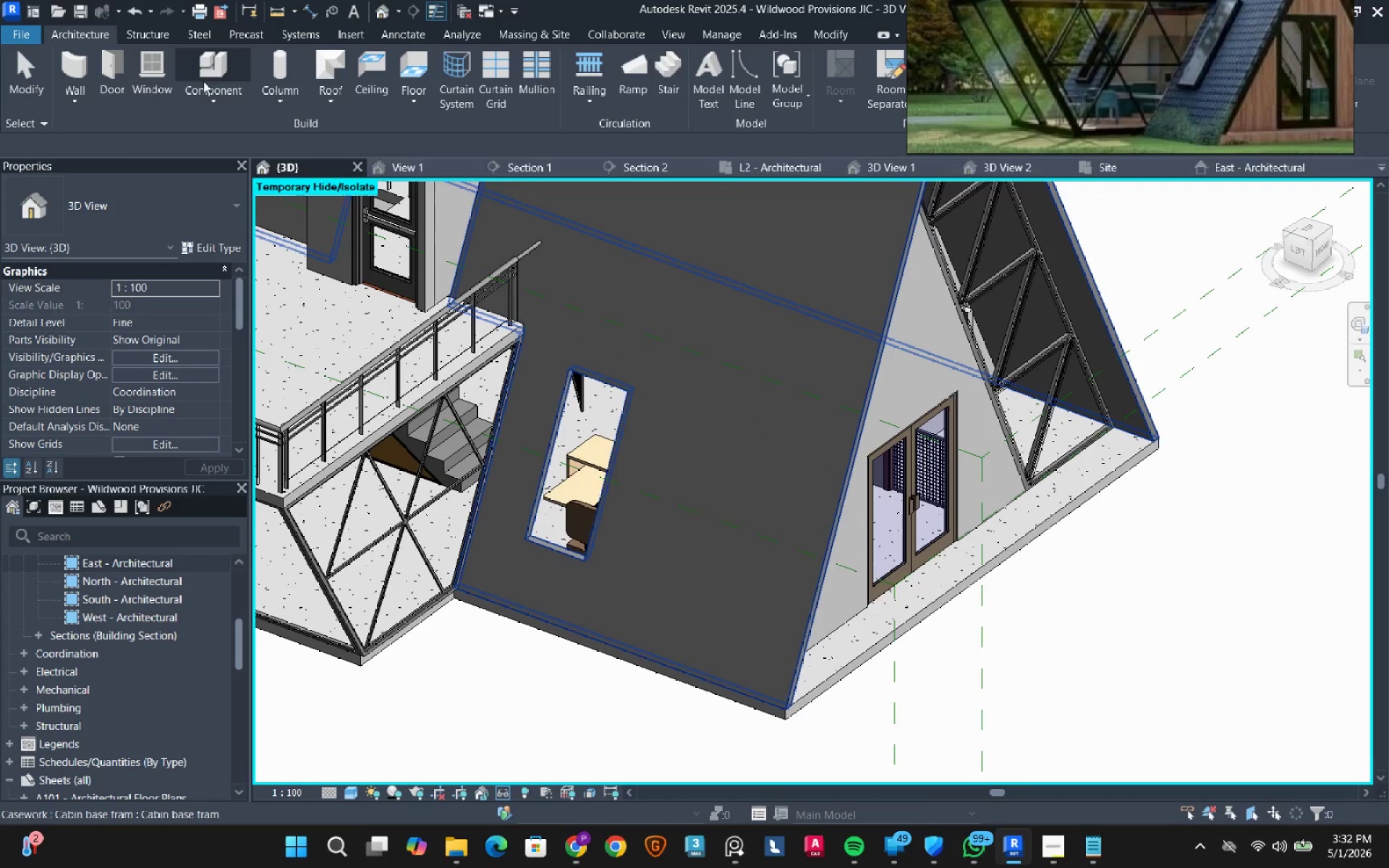 
left_click([200, 103])
 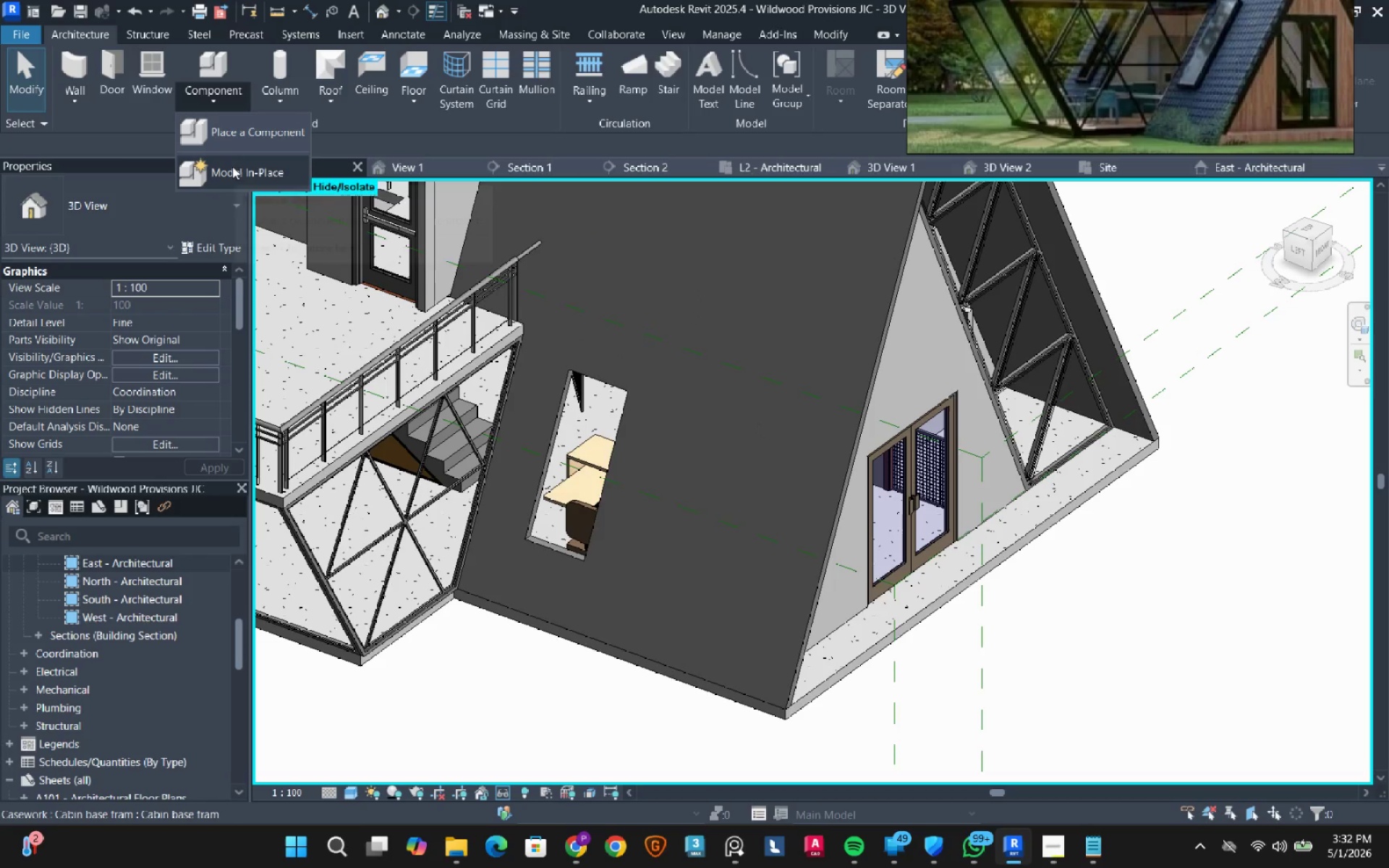 
left_click([232, 167])
 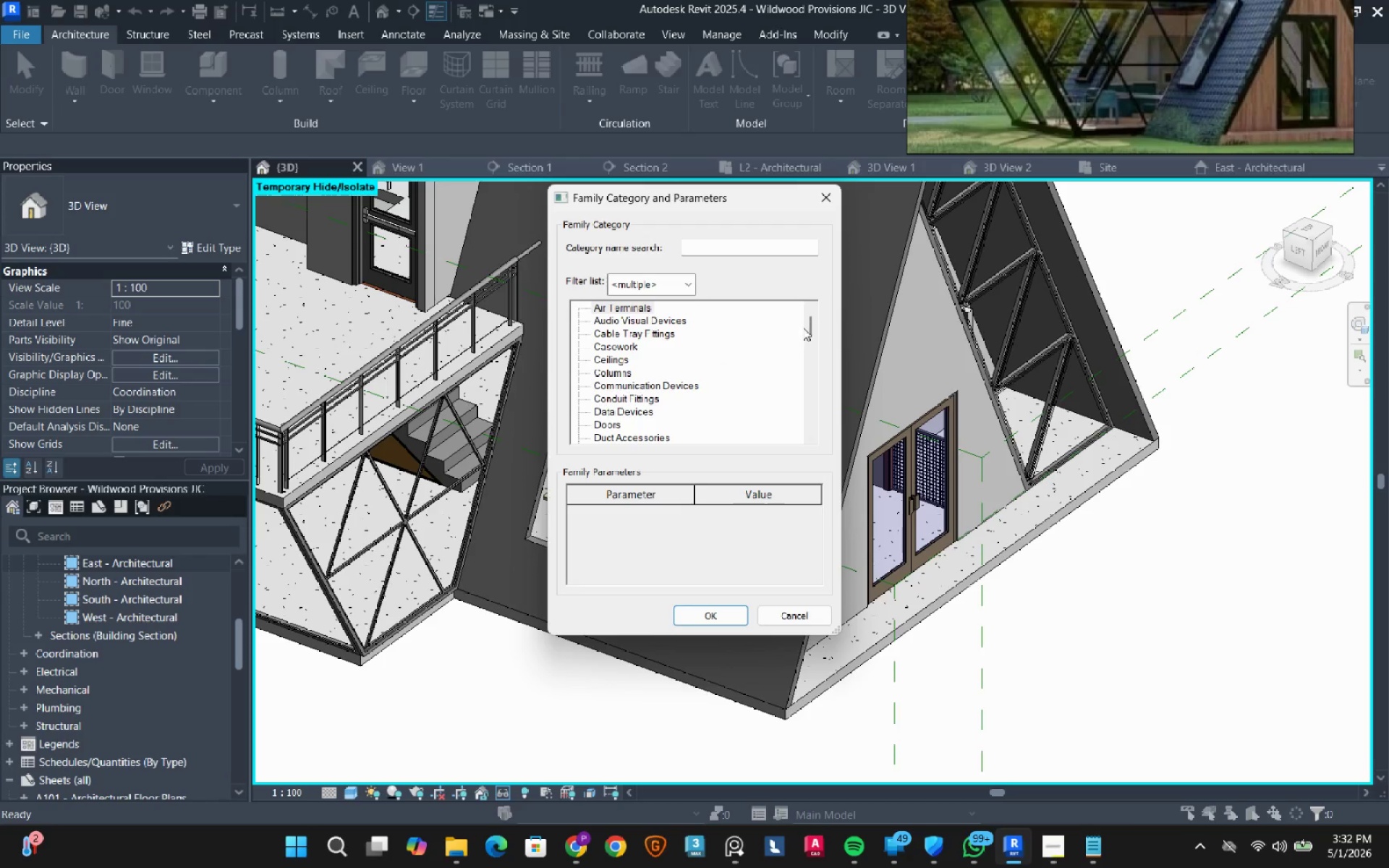 
left_click([691, 349])
 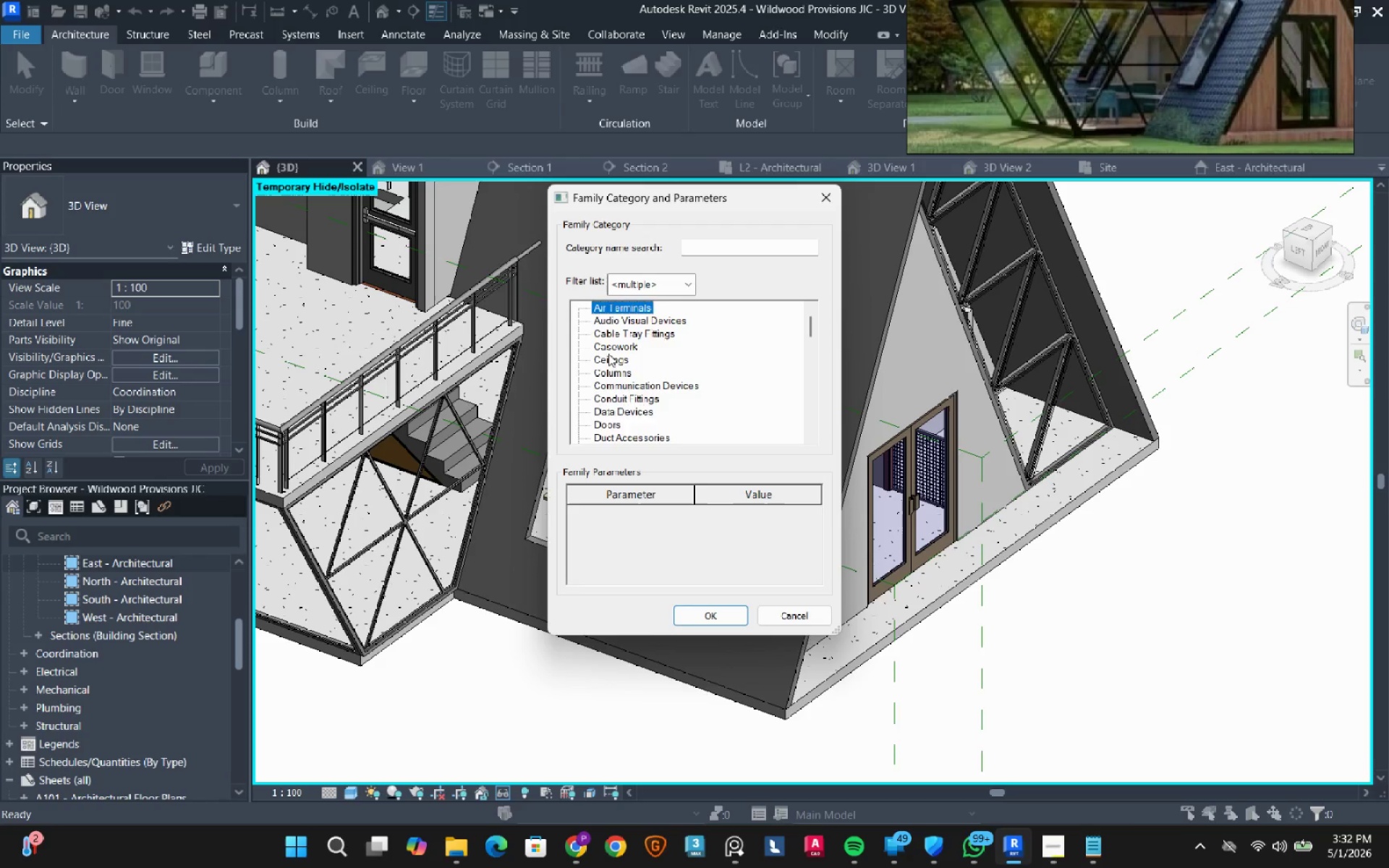 
key(W)
 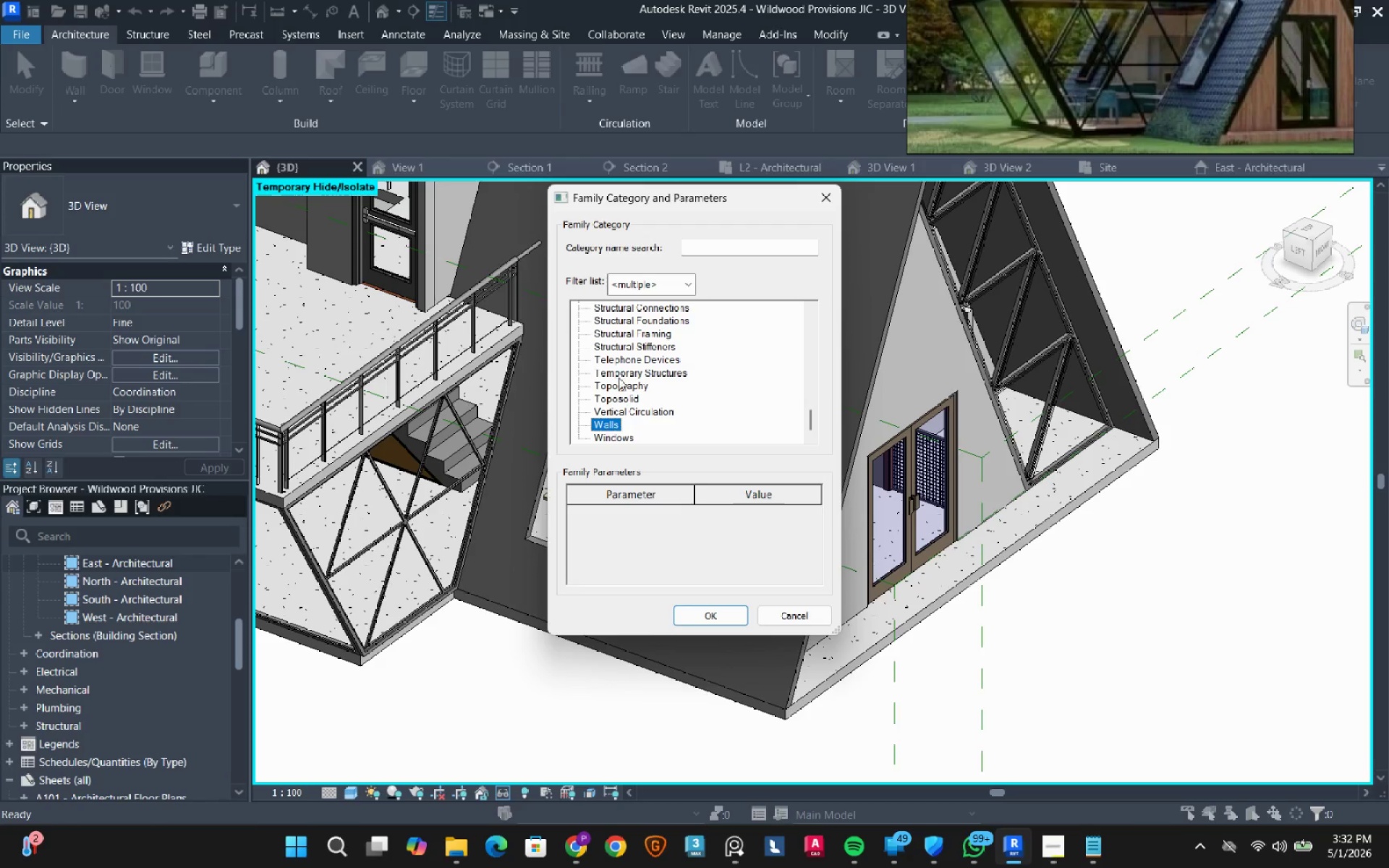 
scroll: coordinate [619, 378], scroll_direction: down, amount: 1.0
 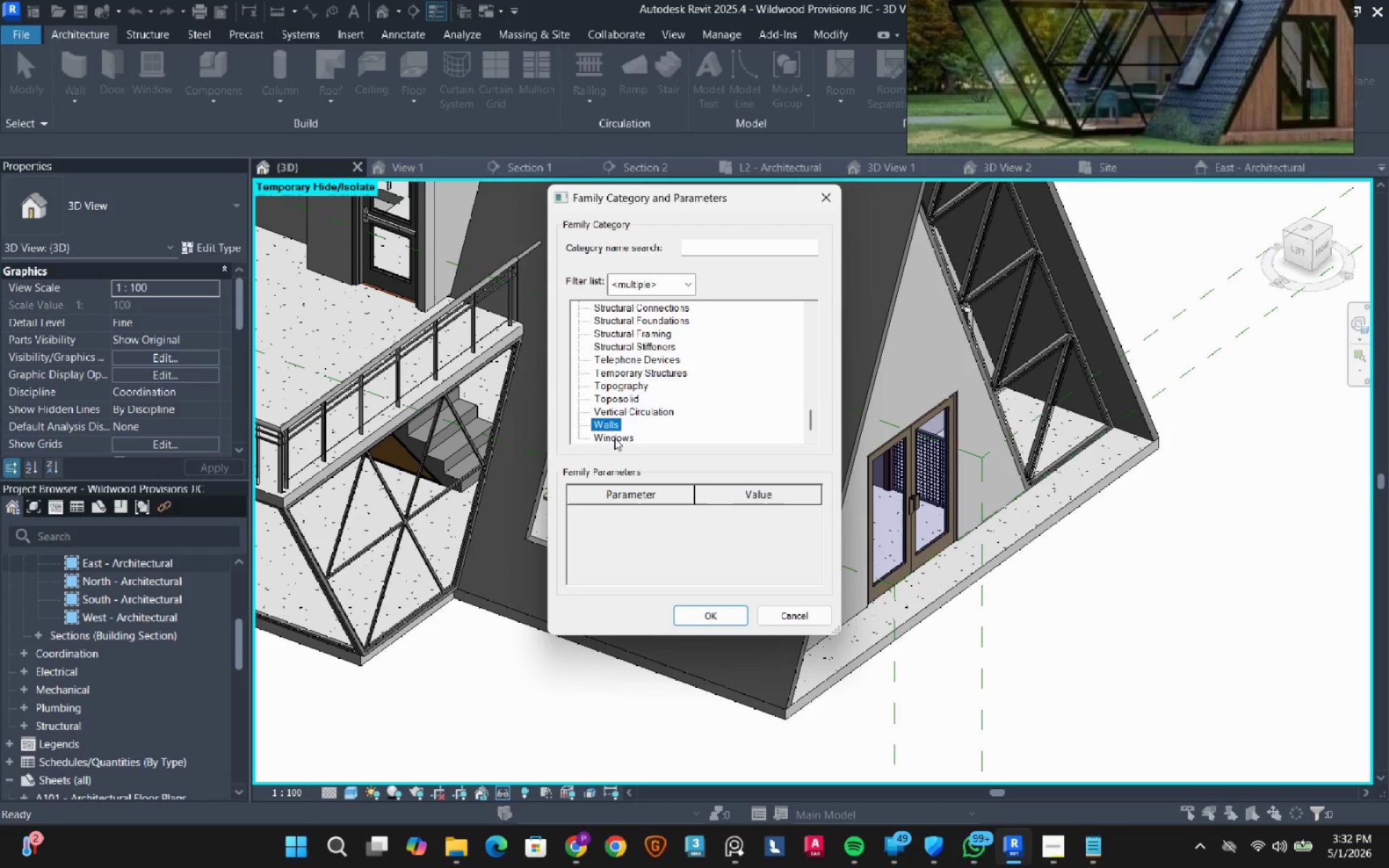 
left_click([614, 438])
 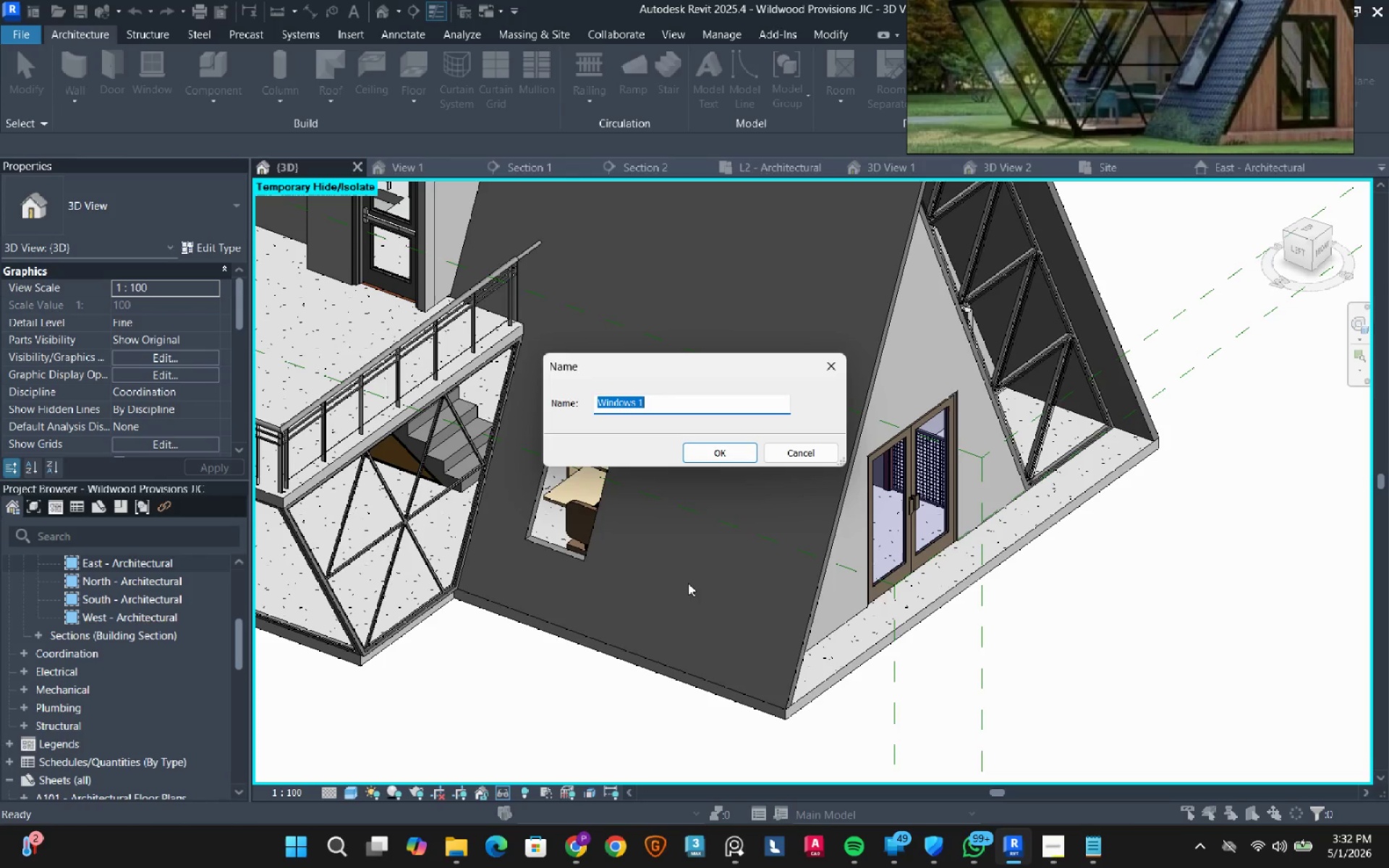 
key(MediaTrackNext)
 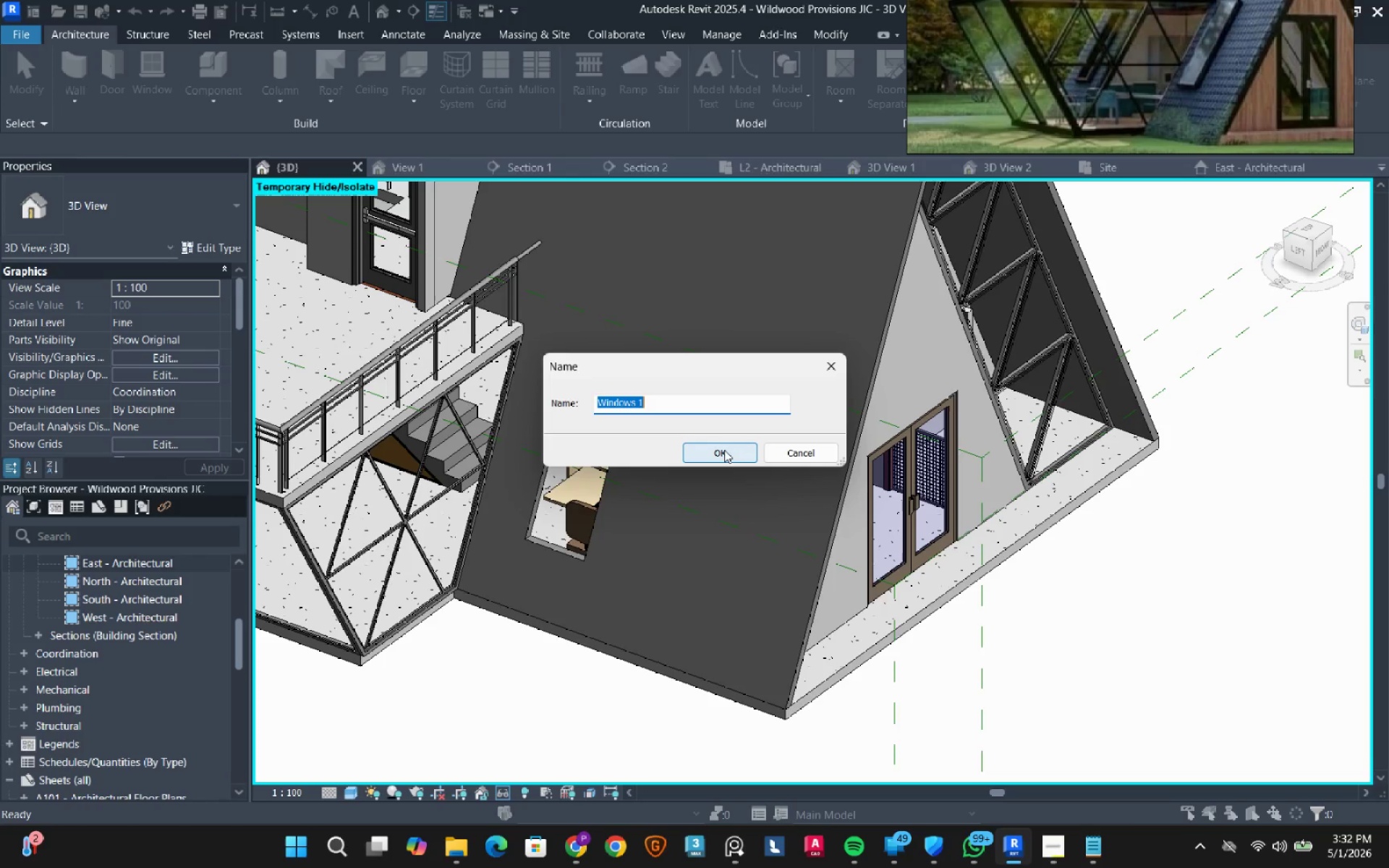 
left_click([724, 450])
 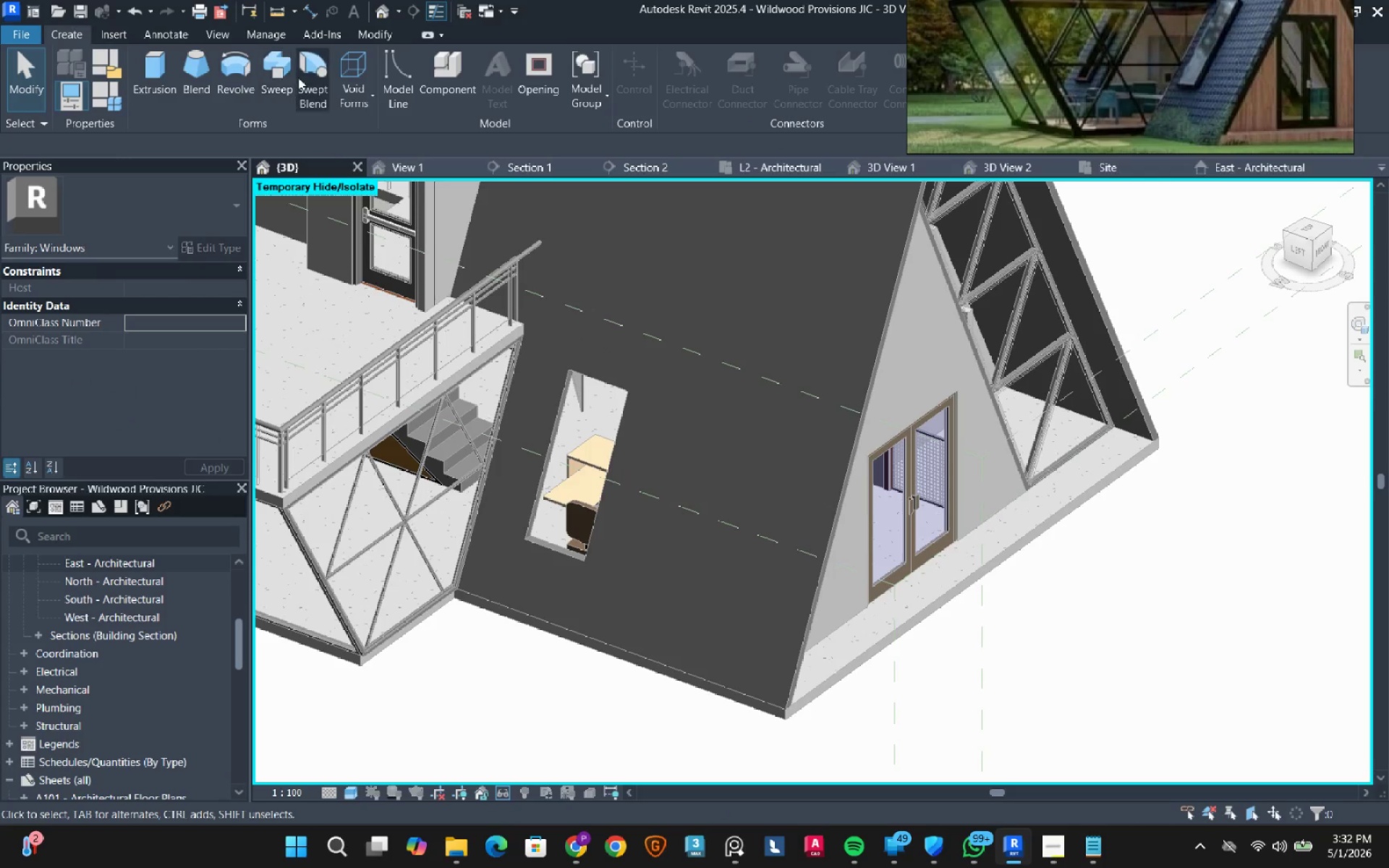 
left_click([264, 85])
 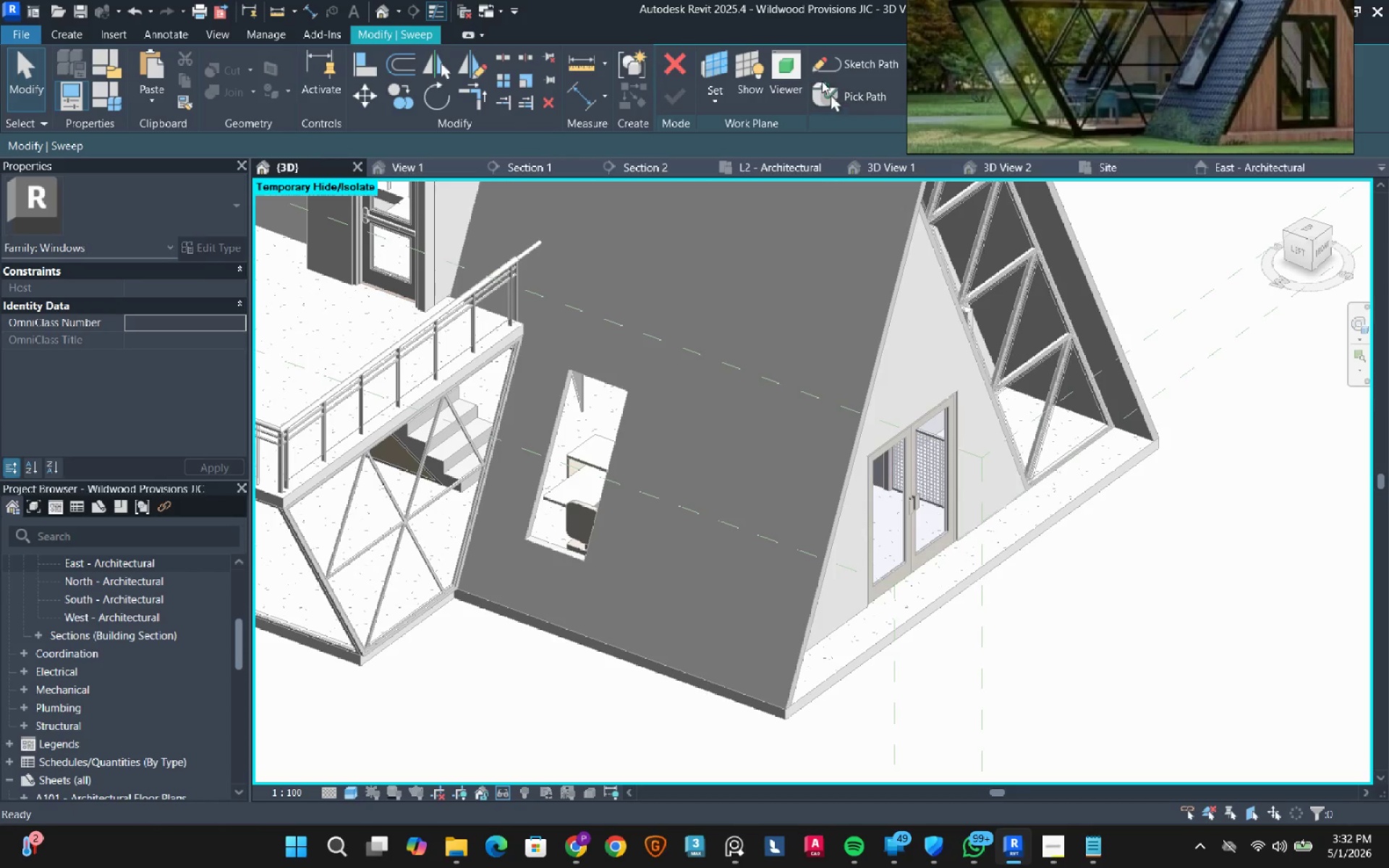 
left_click_drag(start_coordinate=[839, 105], to_coordinate=[836, 109])
 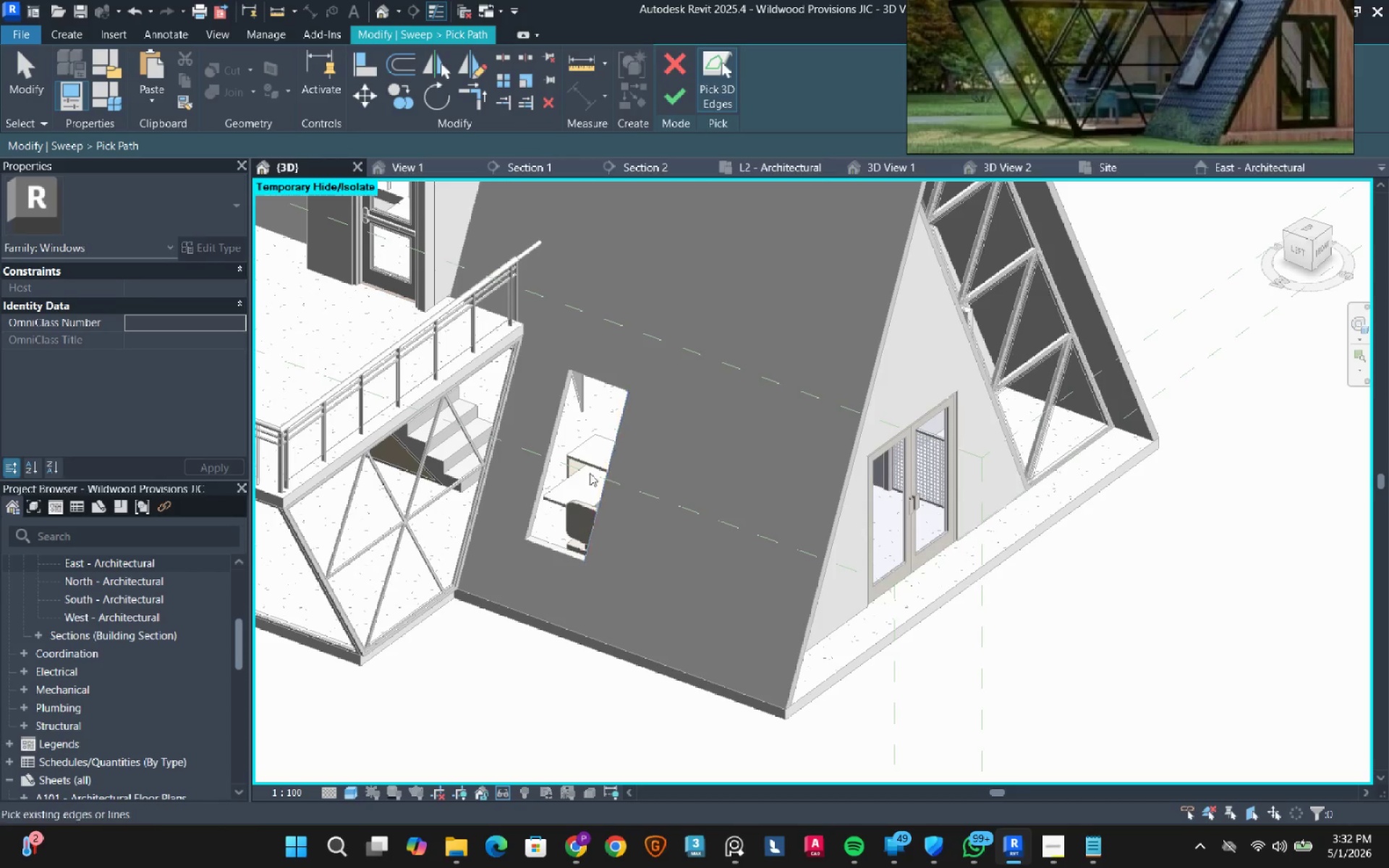 
scroll: coordinate [574, 552], scroll_direction: up, amount: 3.0
 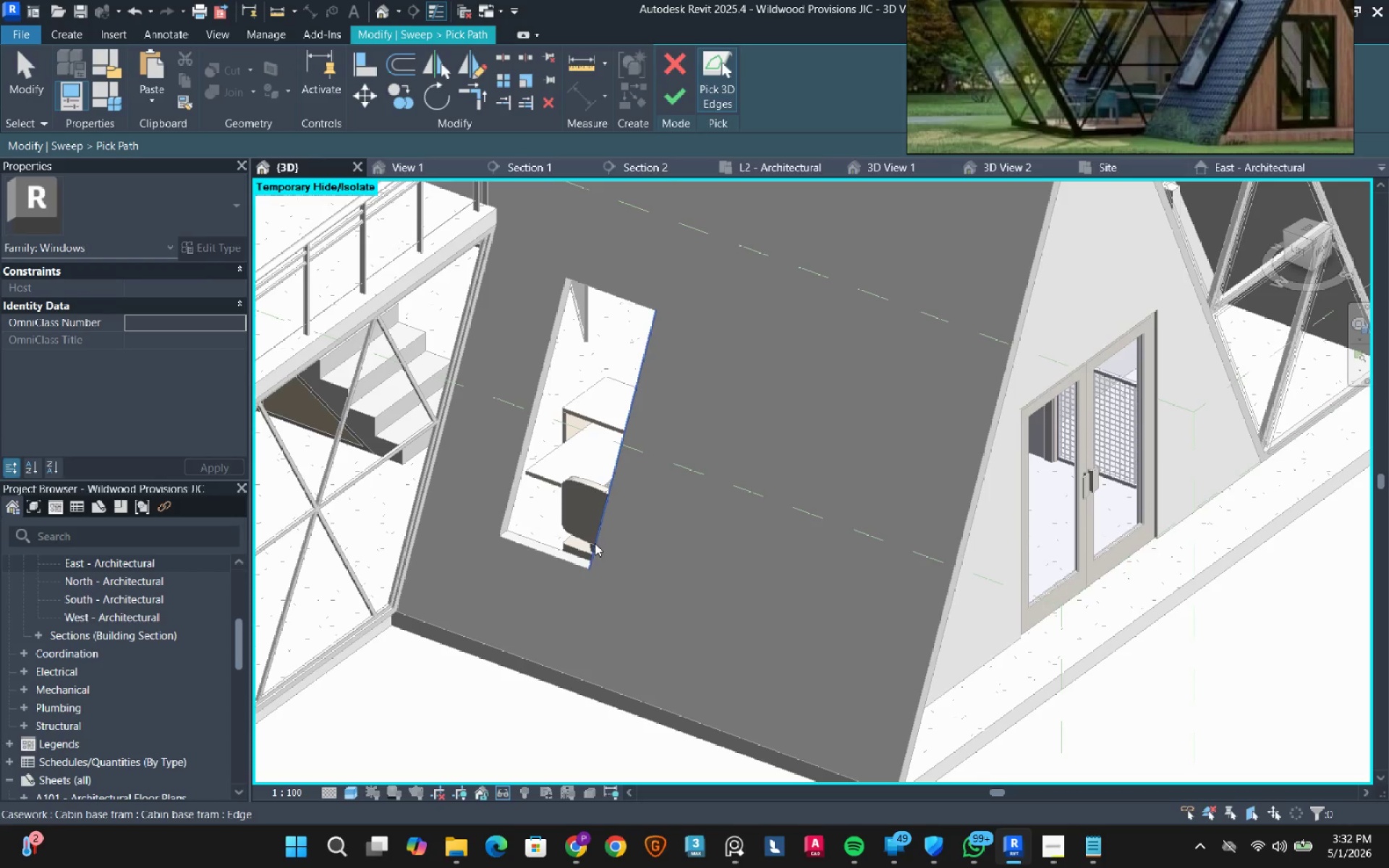 
left_click_drag(start_coordinate=[595, 543], to_coordinate=[590, 545])
 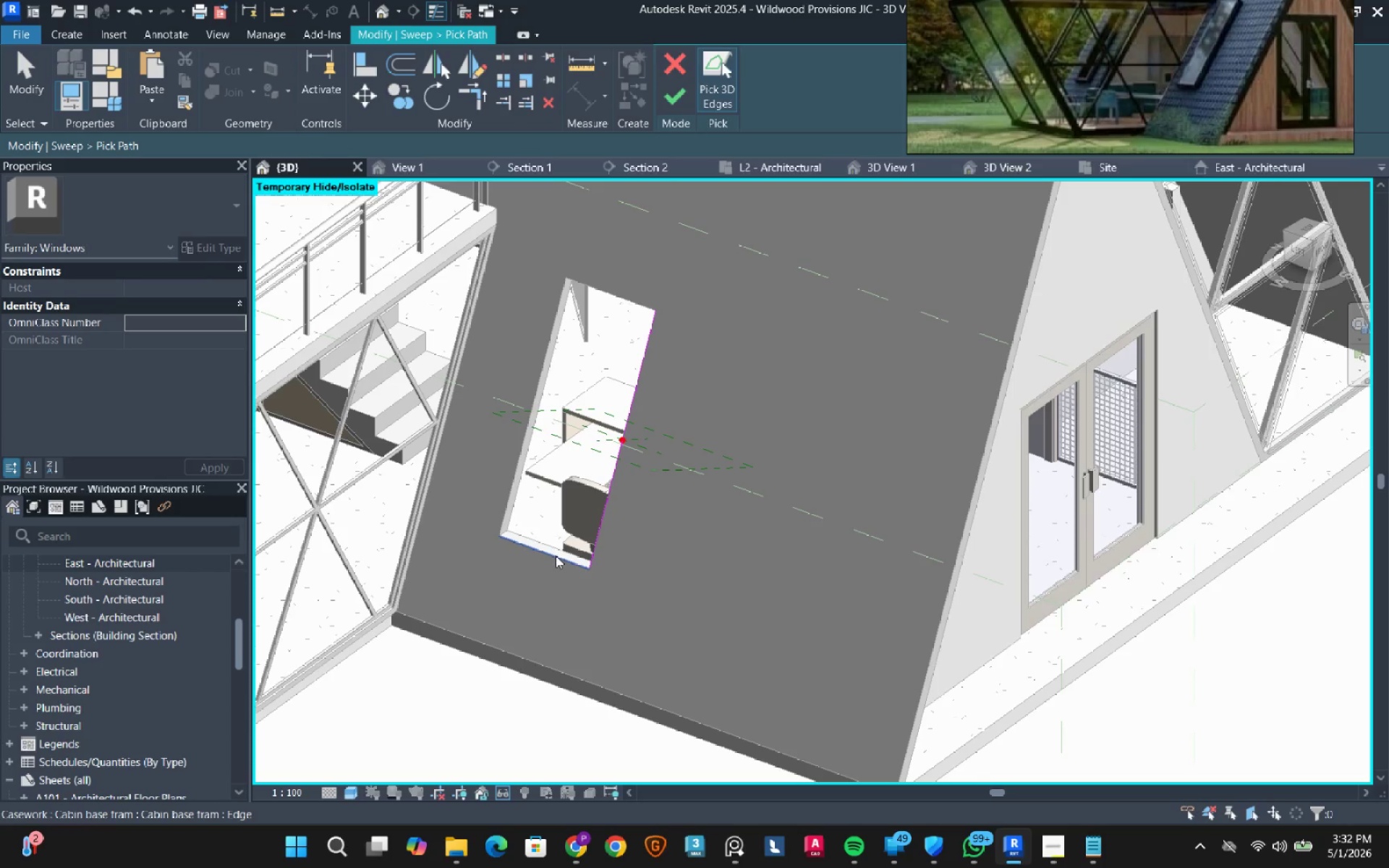 
left_click([556, 556])
 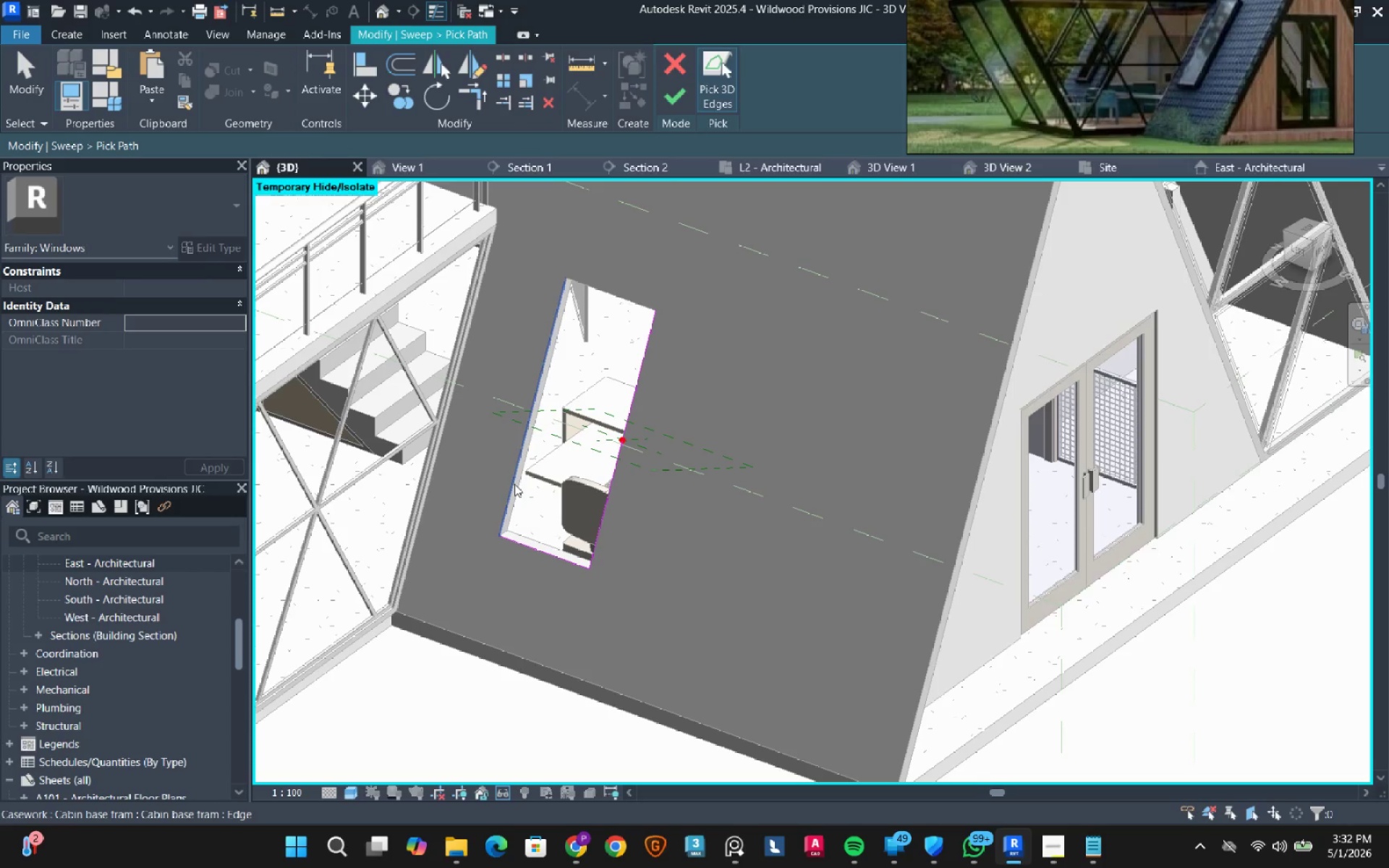 
left_click([514, 484])
 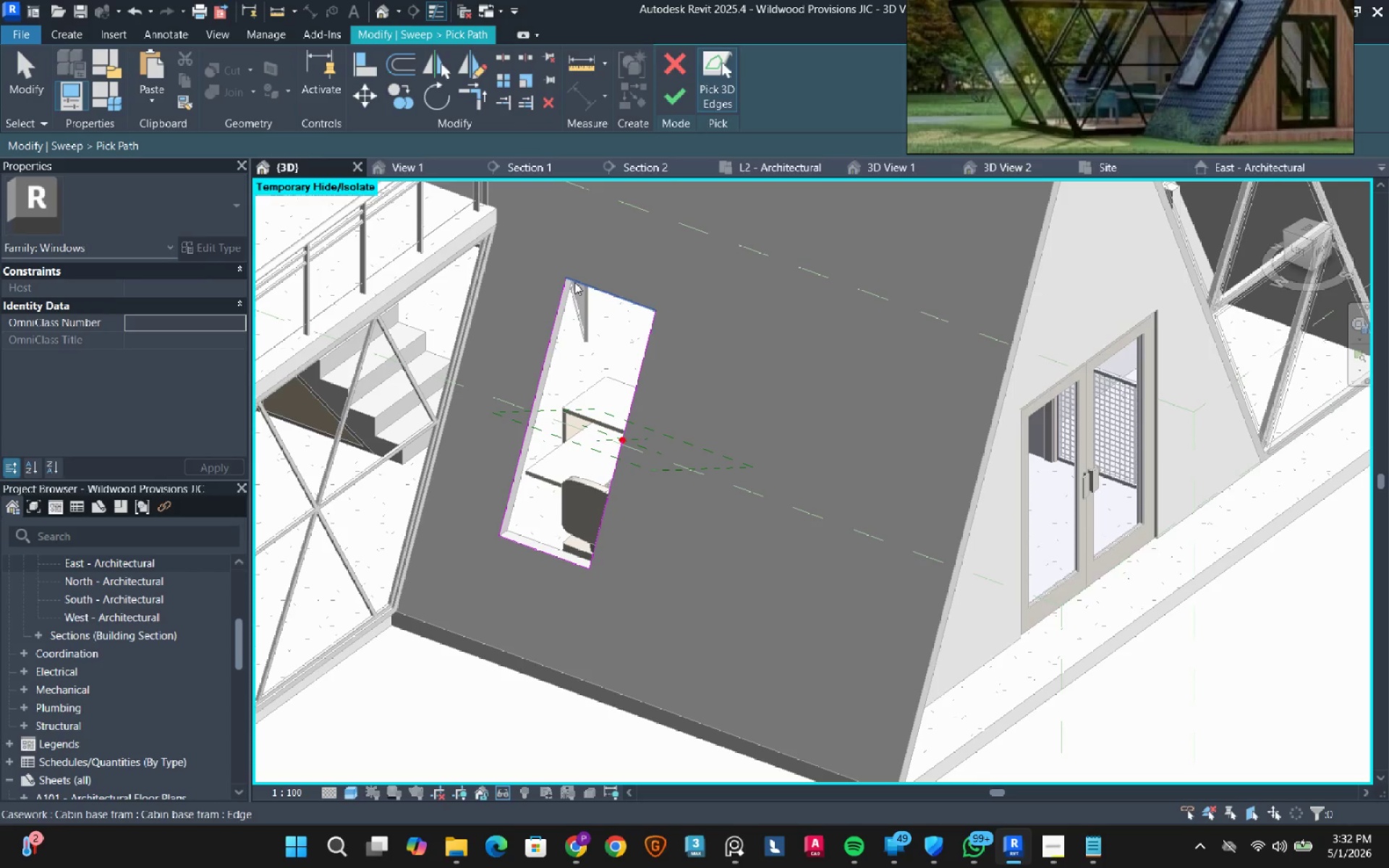 
left_click([574, 282])
 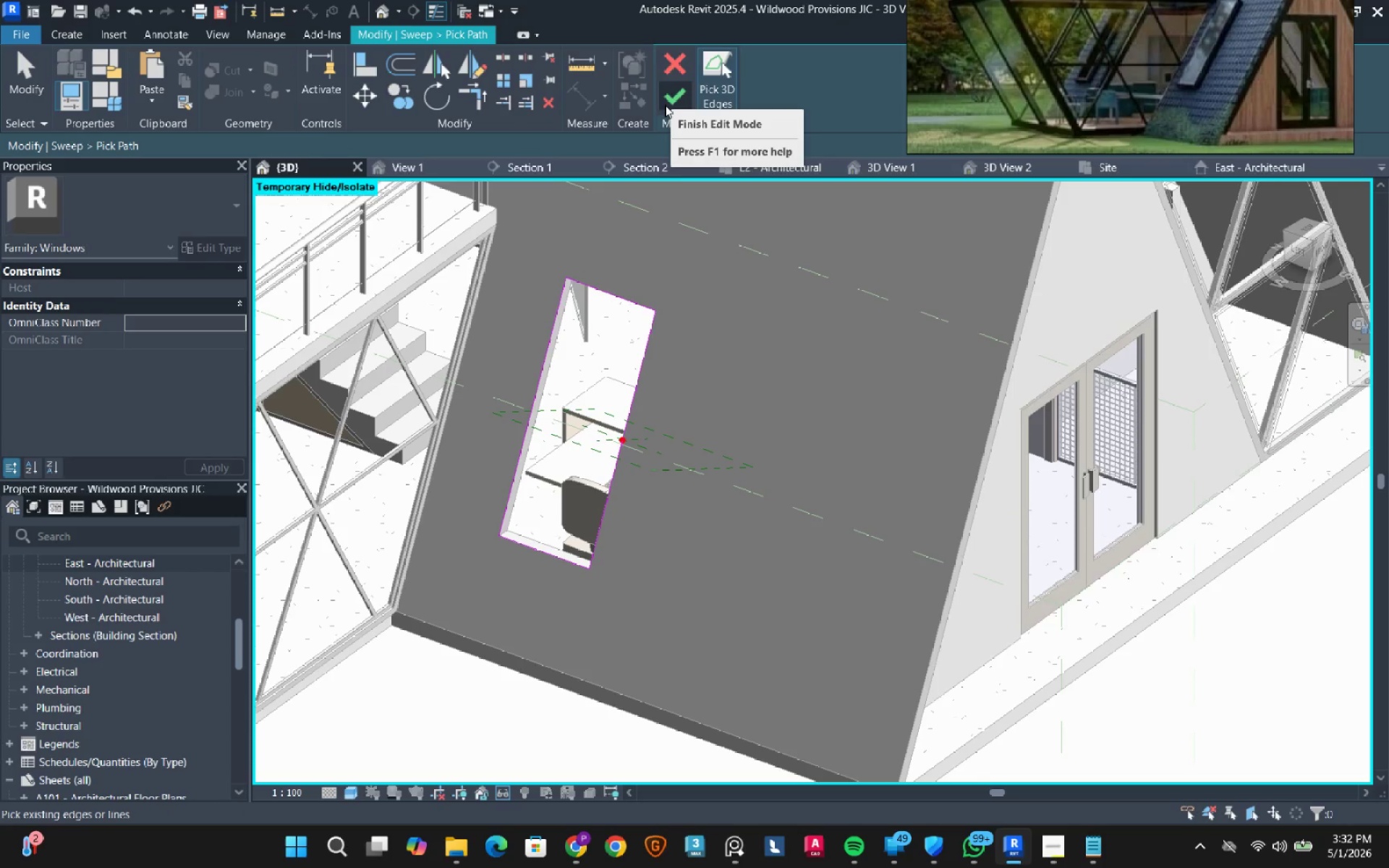 
left_click([665, 103])
 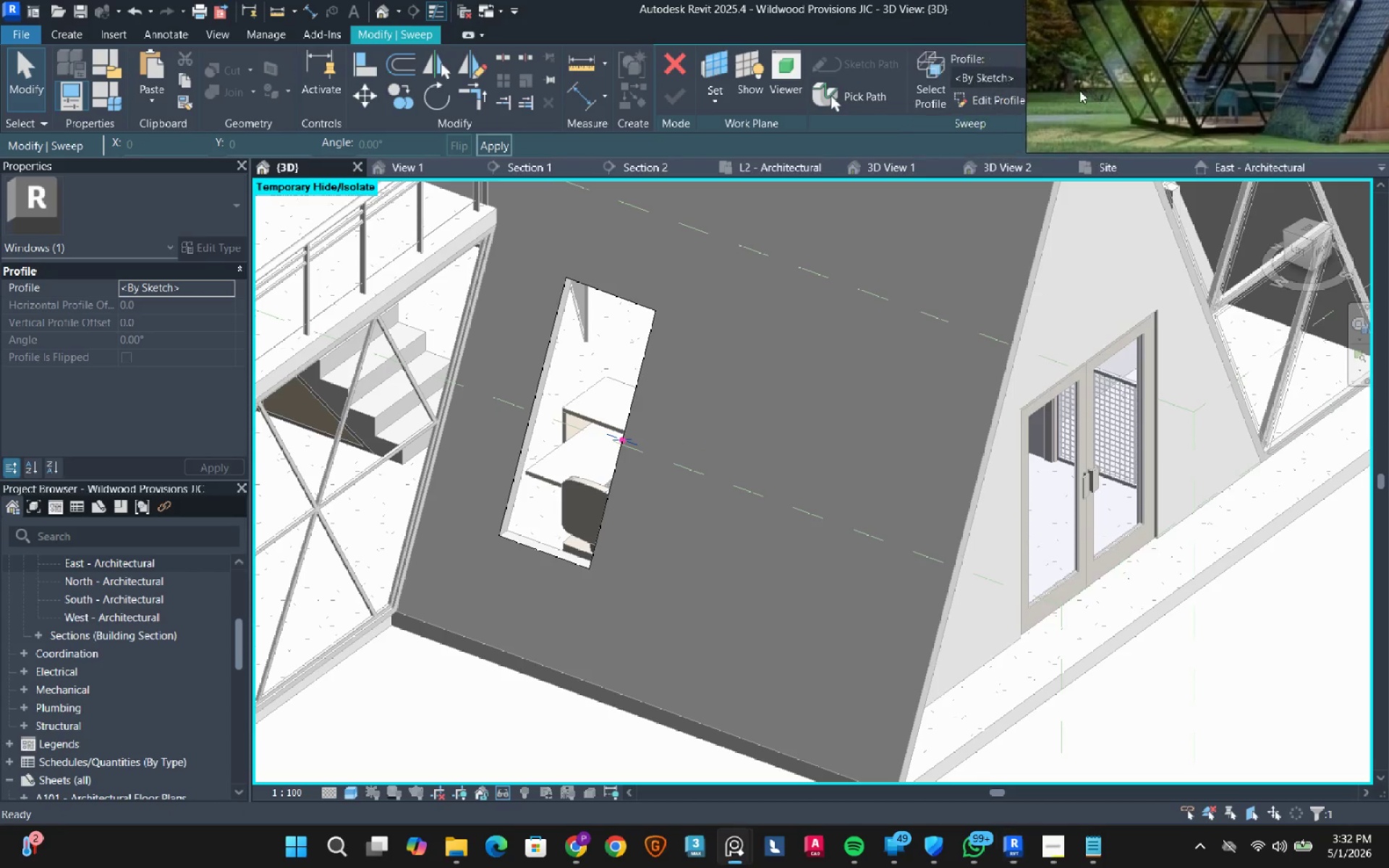 
left_click([977, 103])
 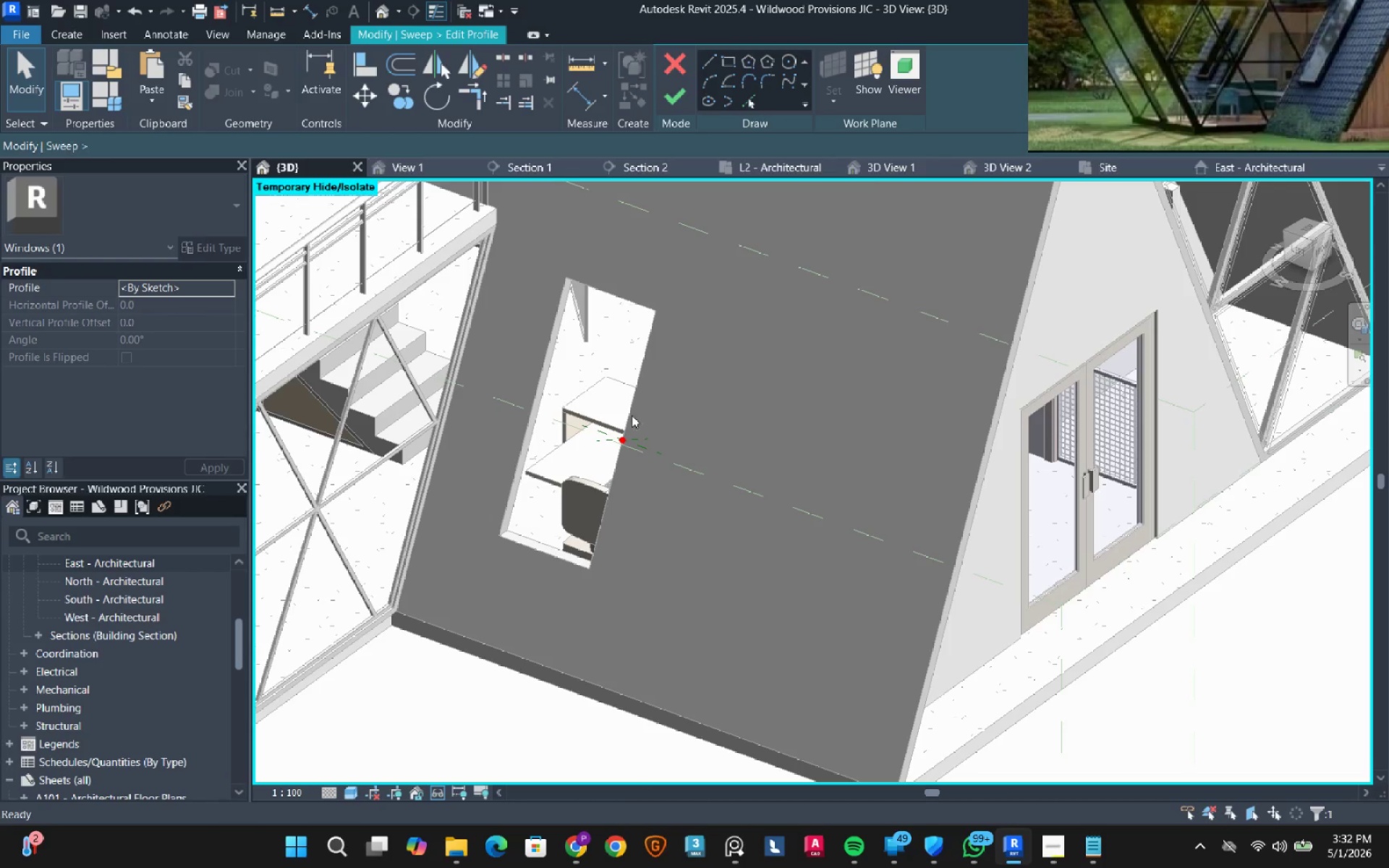 
scroll: coordinate [615, 438], scroll_direction: up, amount: 13.0
 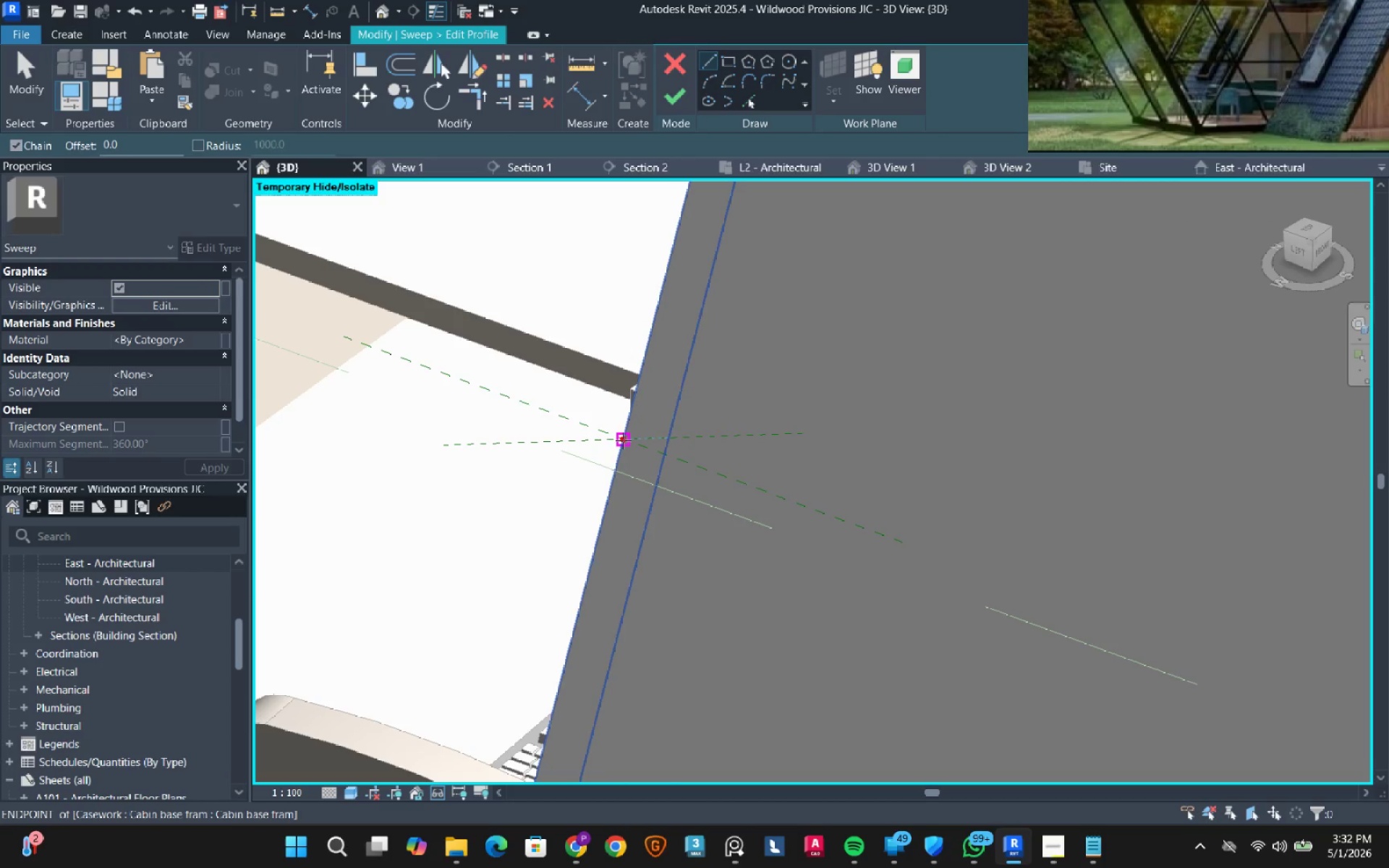 
left_click([623, 441])
 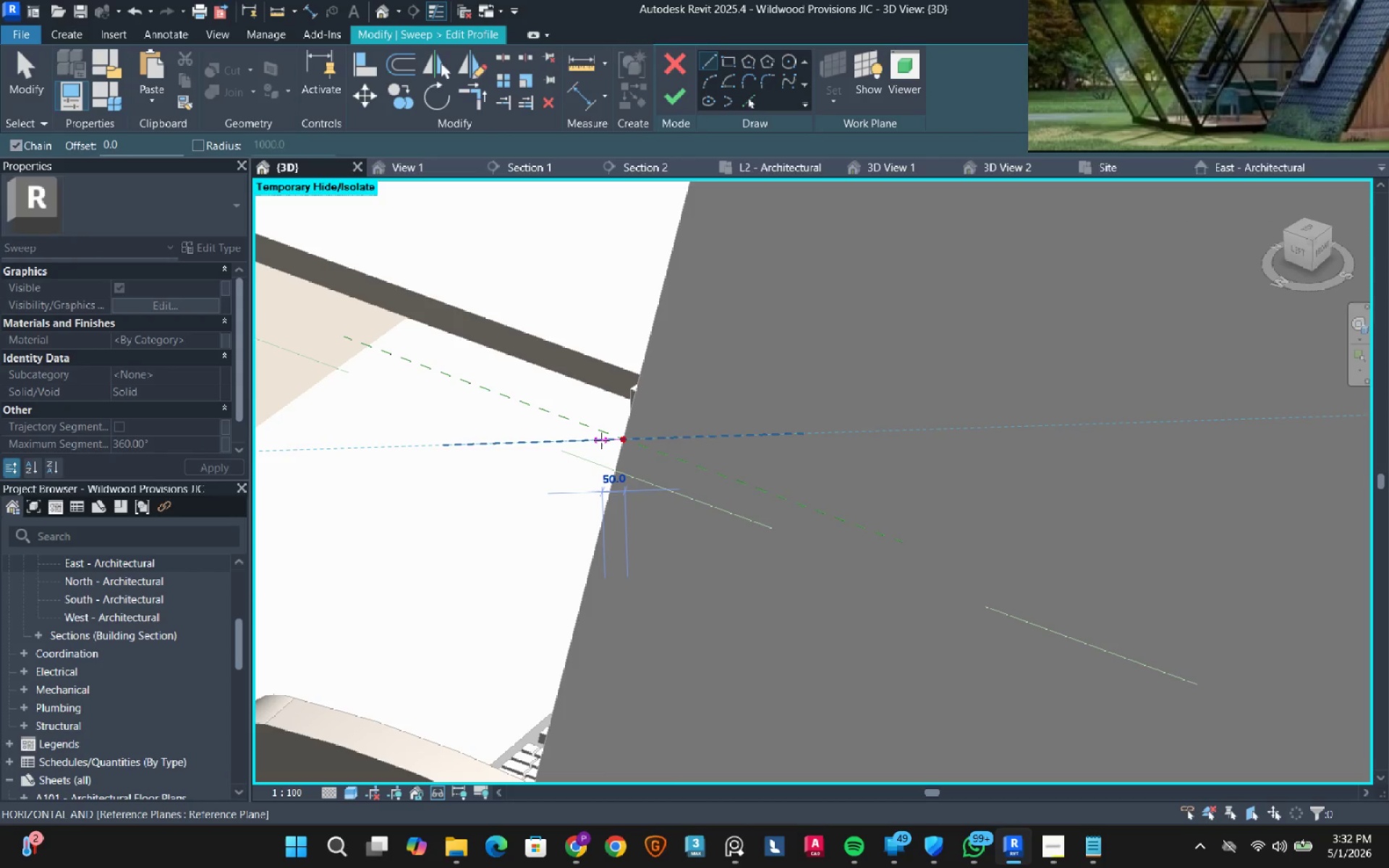 
wait(6.09)
 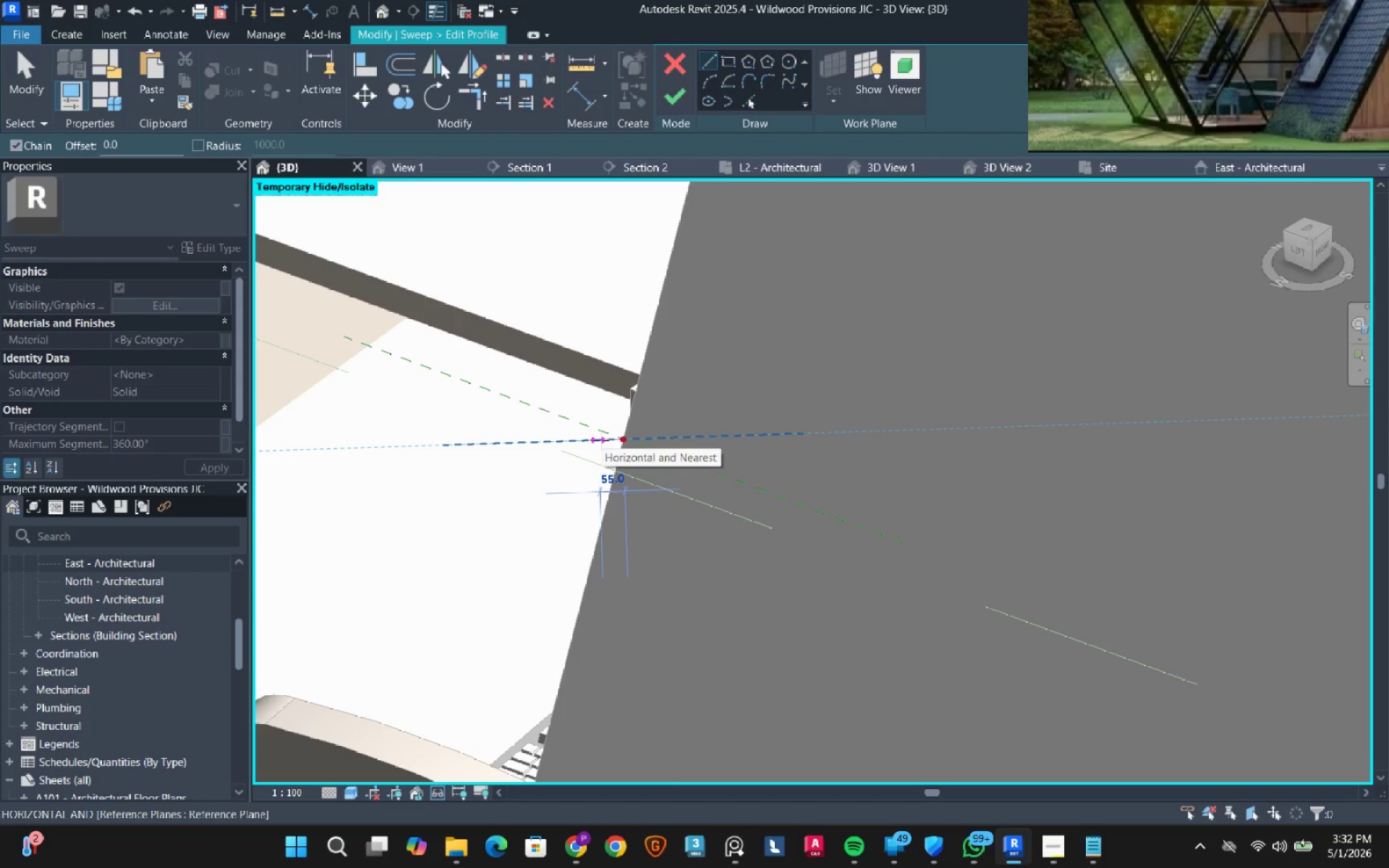 
left_click([601, 441])
 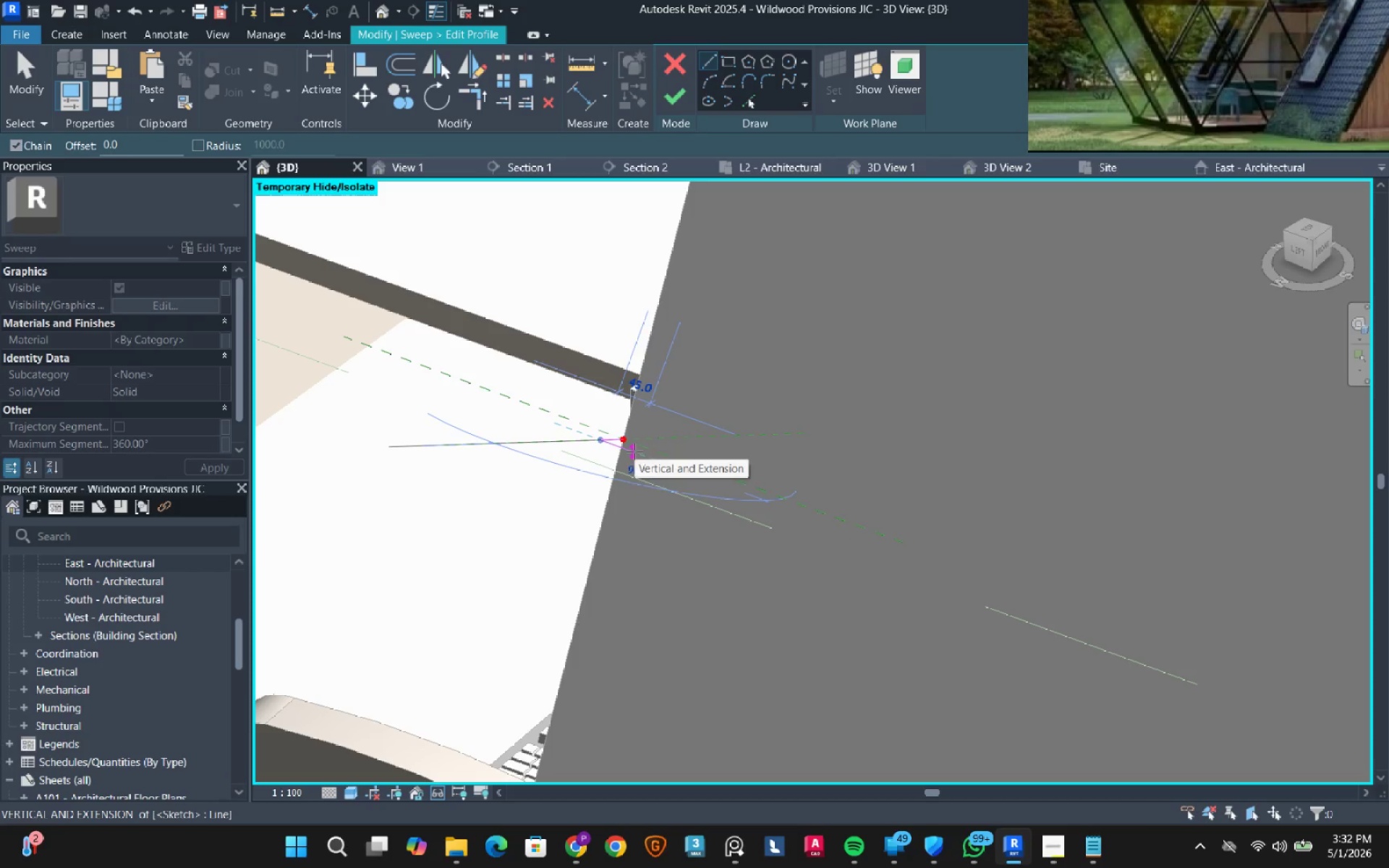 
wait(5.77)
 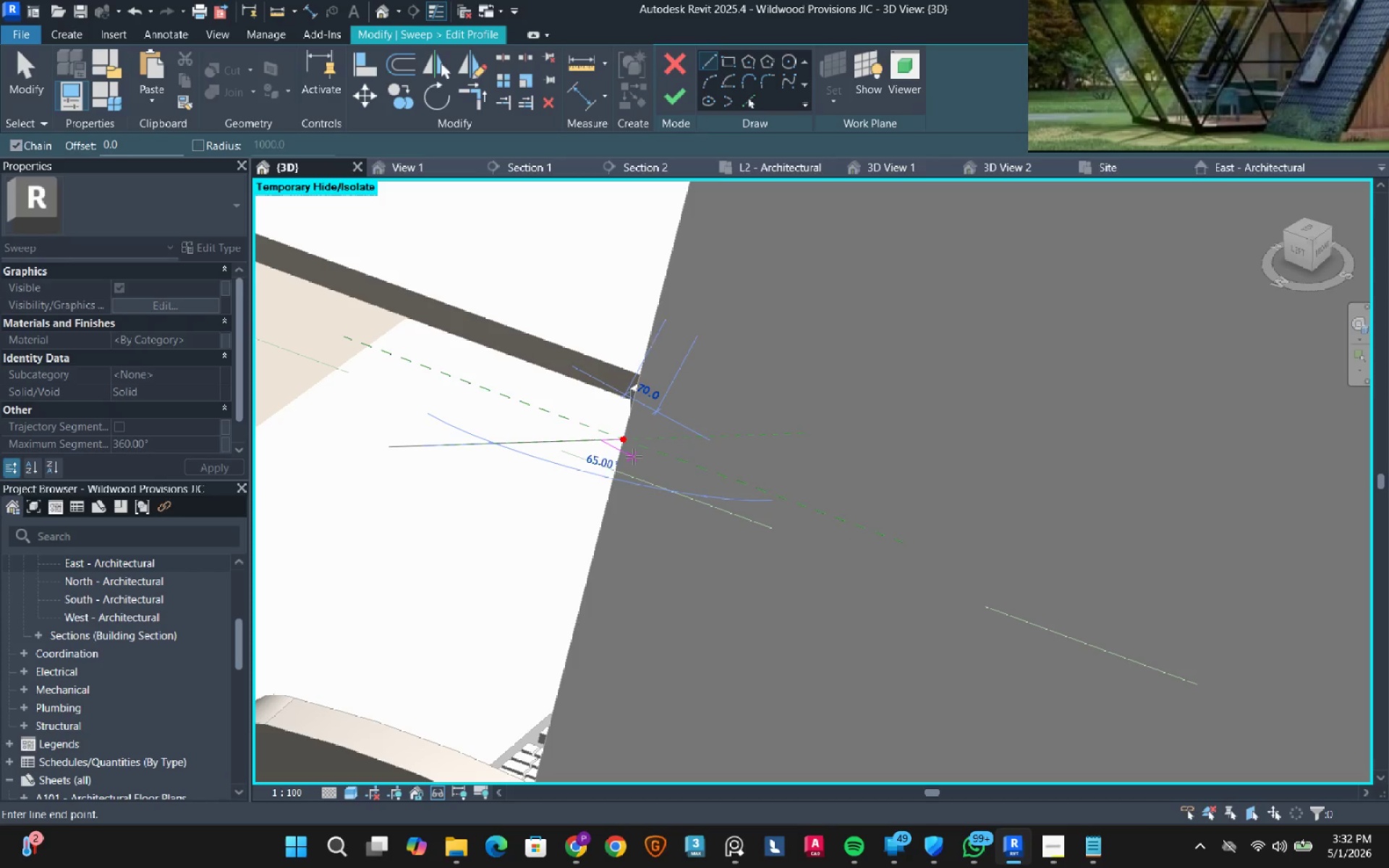 
left_click([640, 454])
 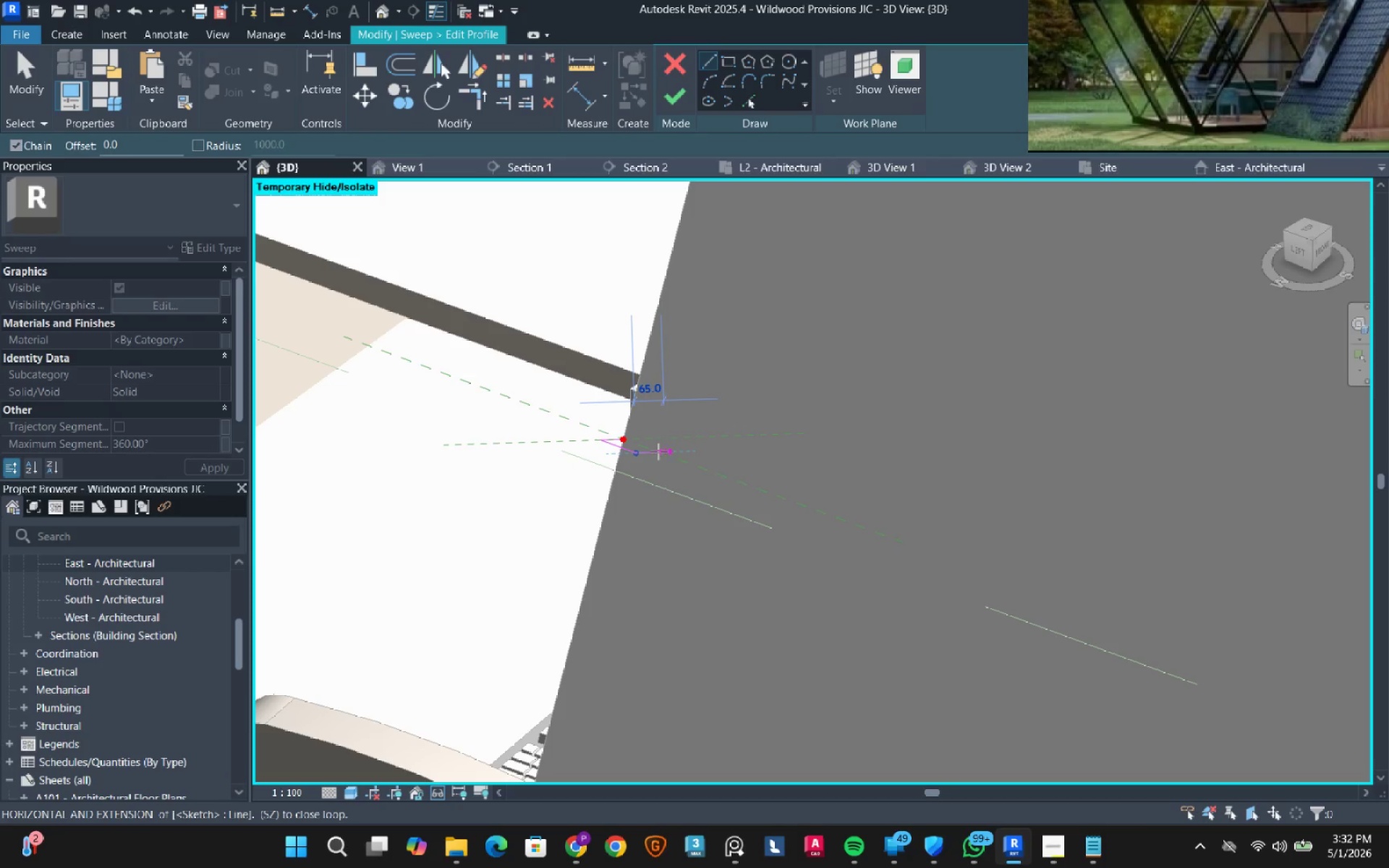 
left_click([656, 451])
 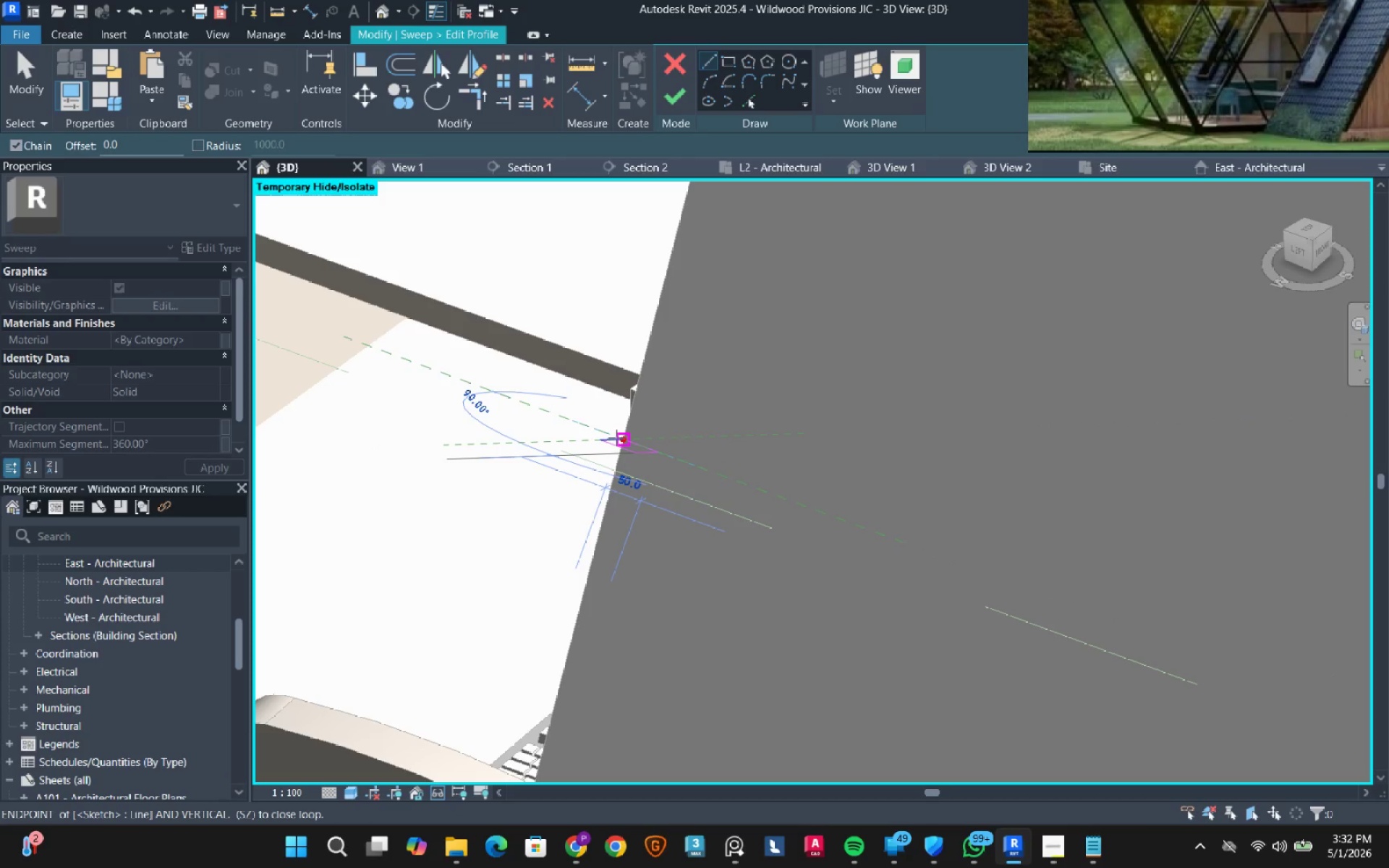 
left_click([616, 438])
 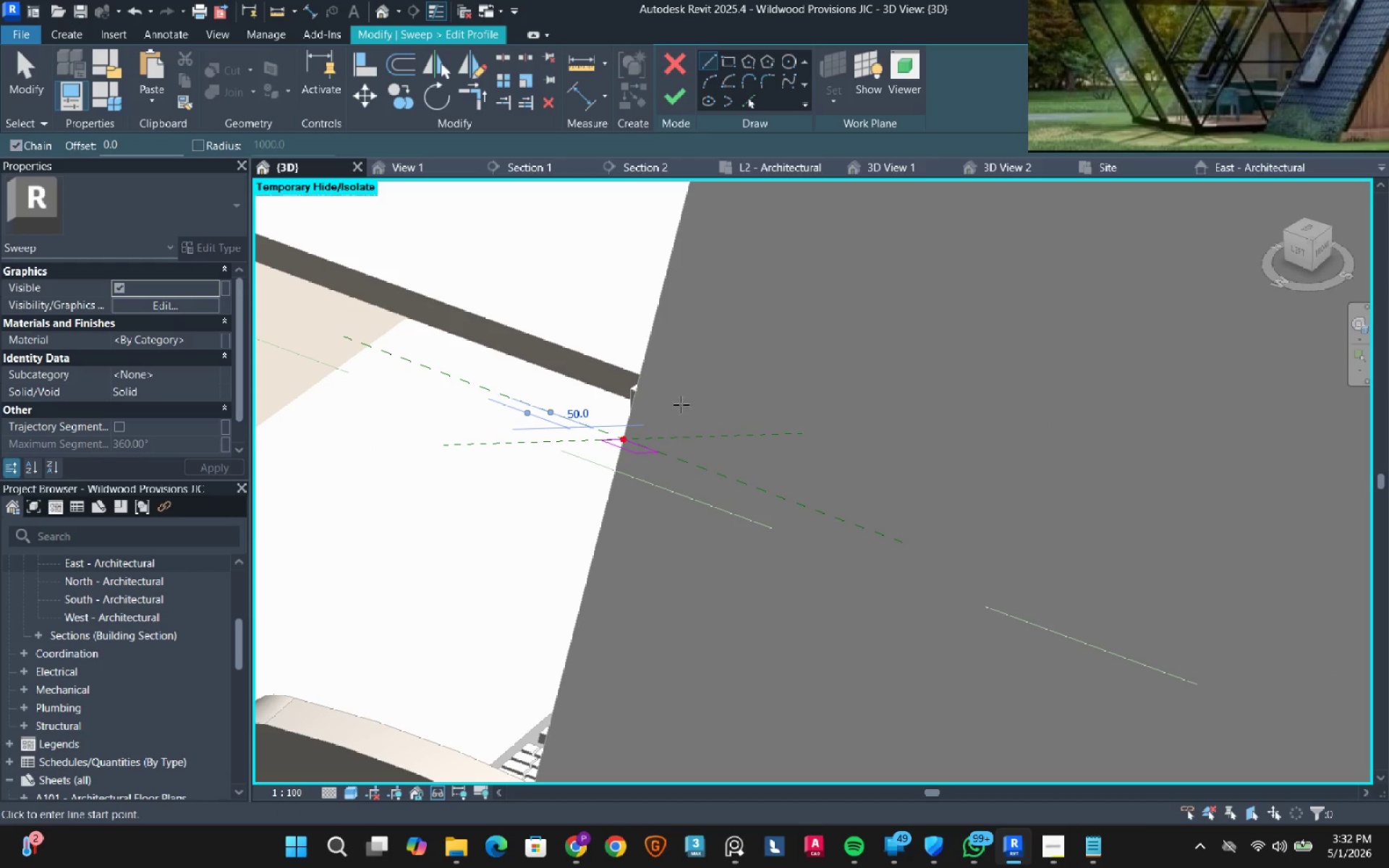 
key(Escape)
 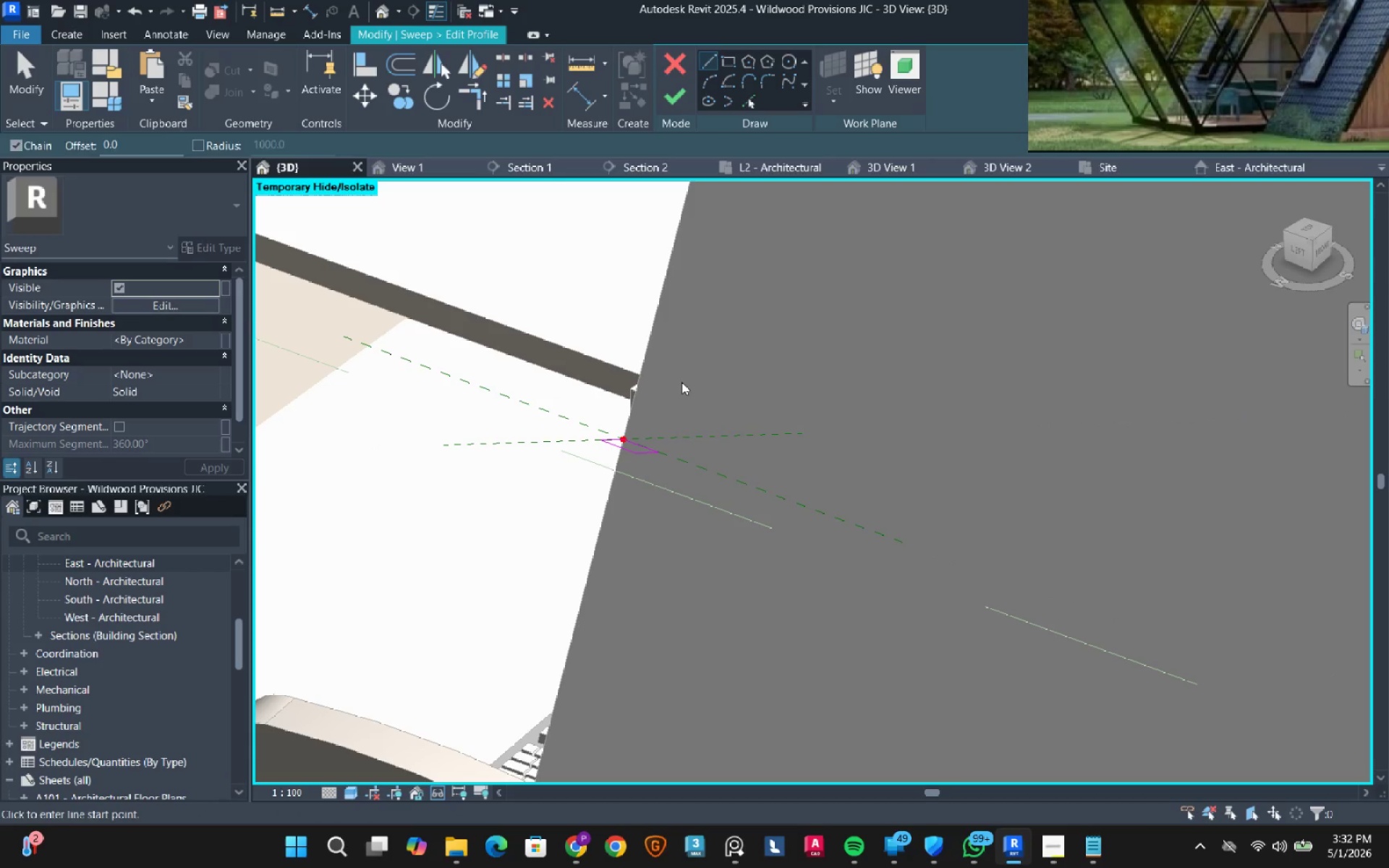 
hold_key(key=Escape, duration=3.58)
 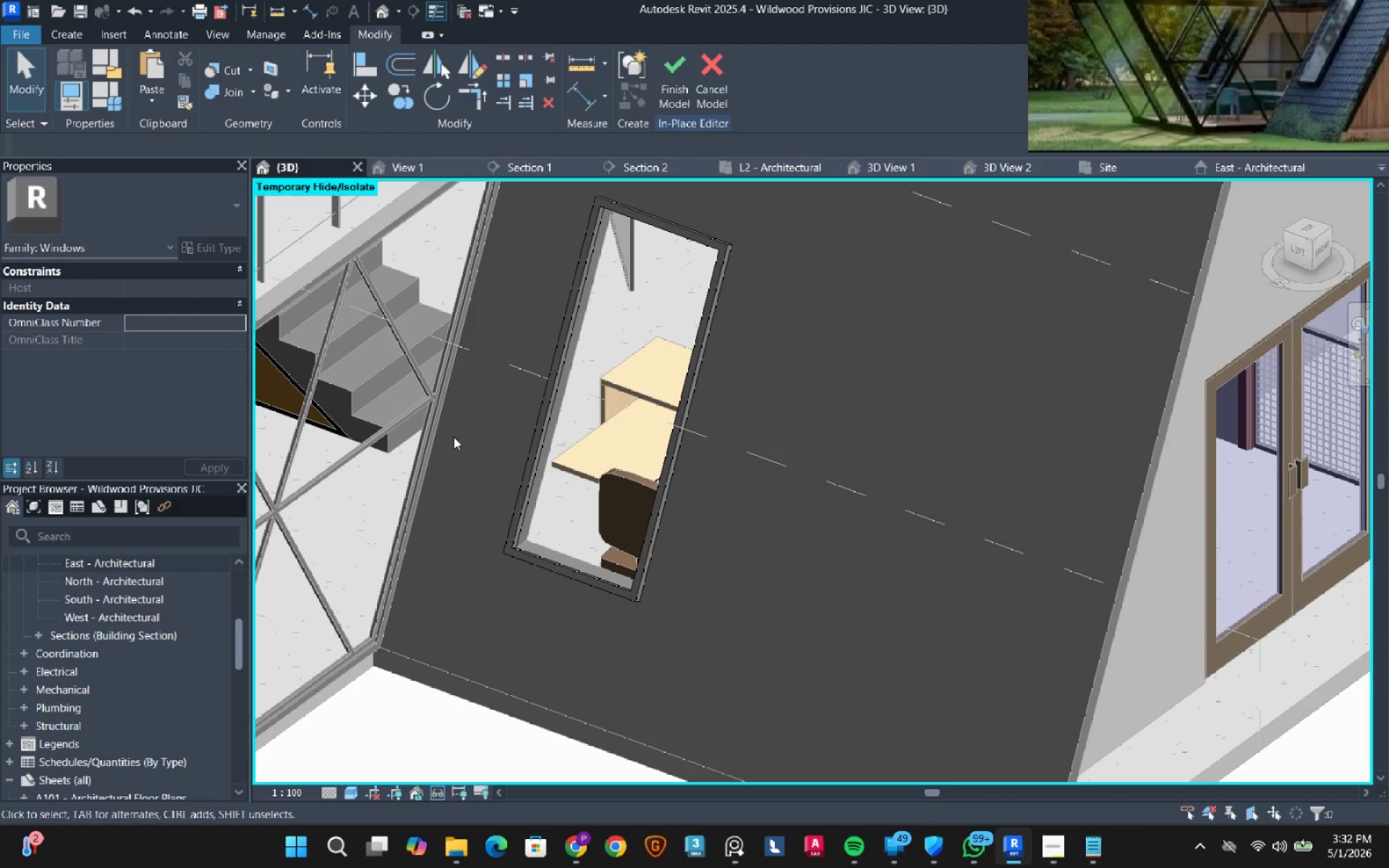 
scroll: coordinate [652, 392], scroll_direction: down, amount: 4.0
 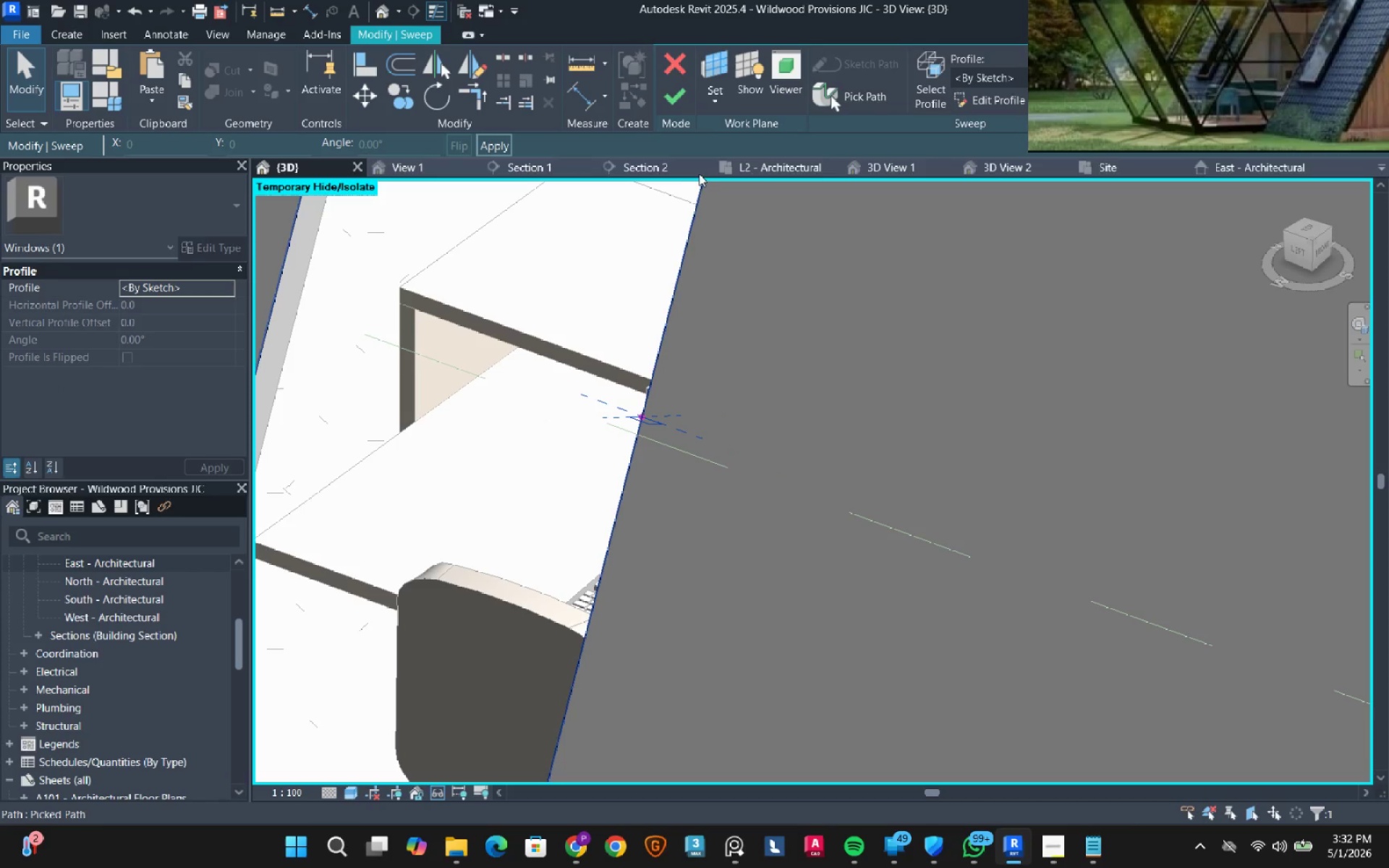 
left_click([684, 99])
 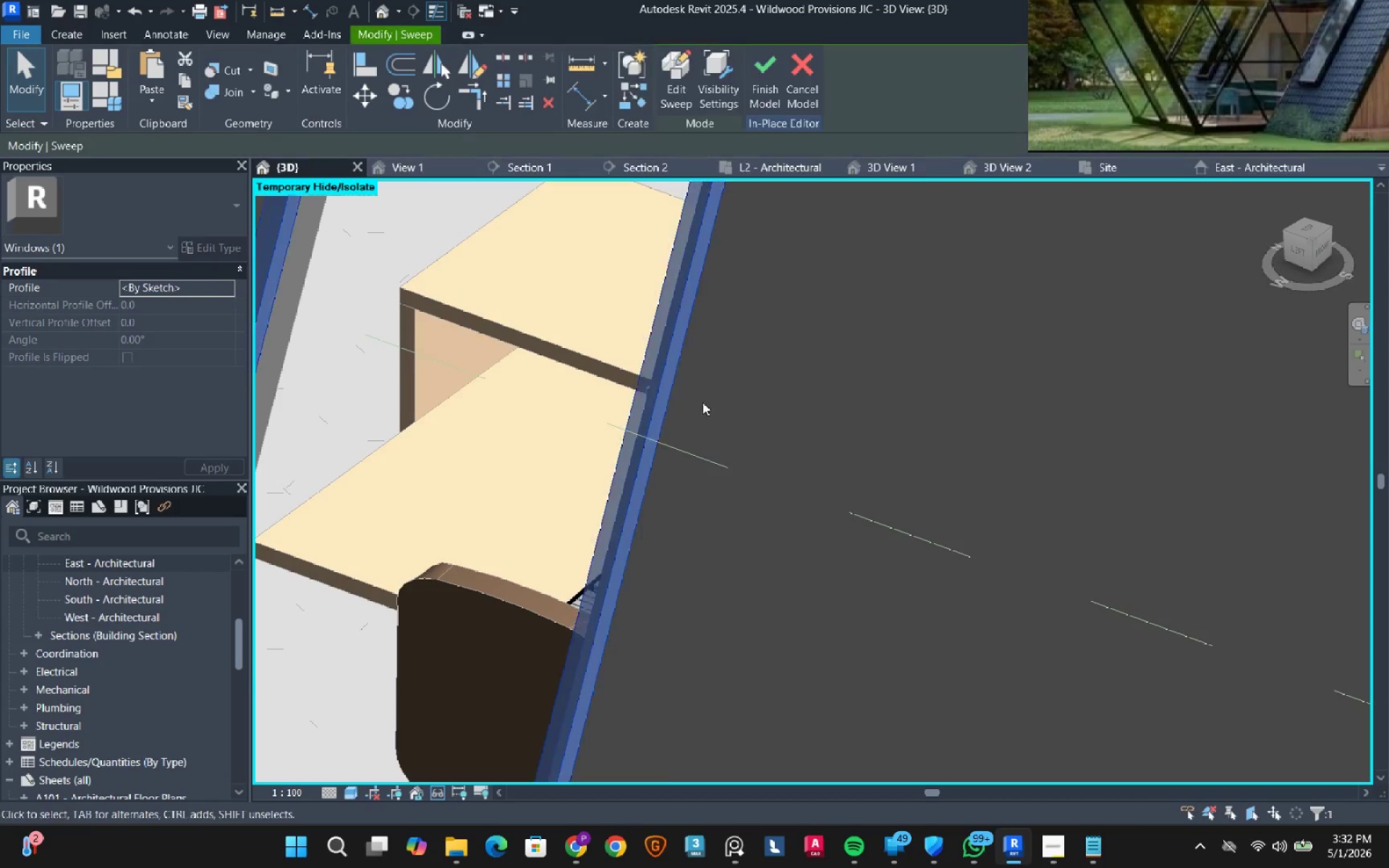 
scroll: coordinate [696, 425], scroll_direction: down, amount: 8.0
 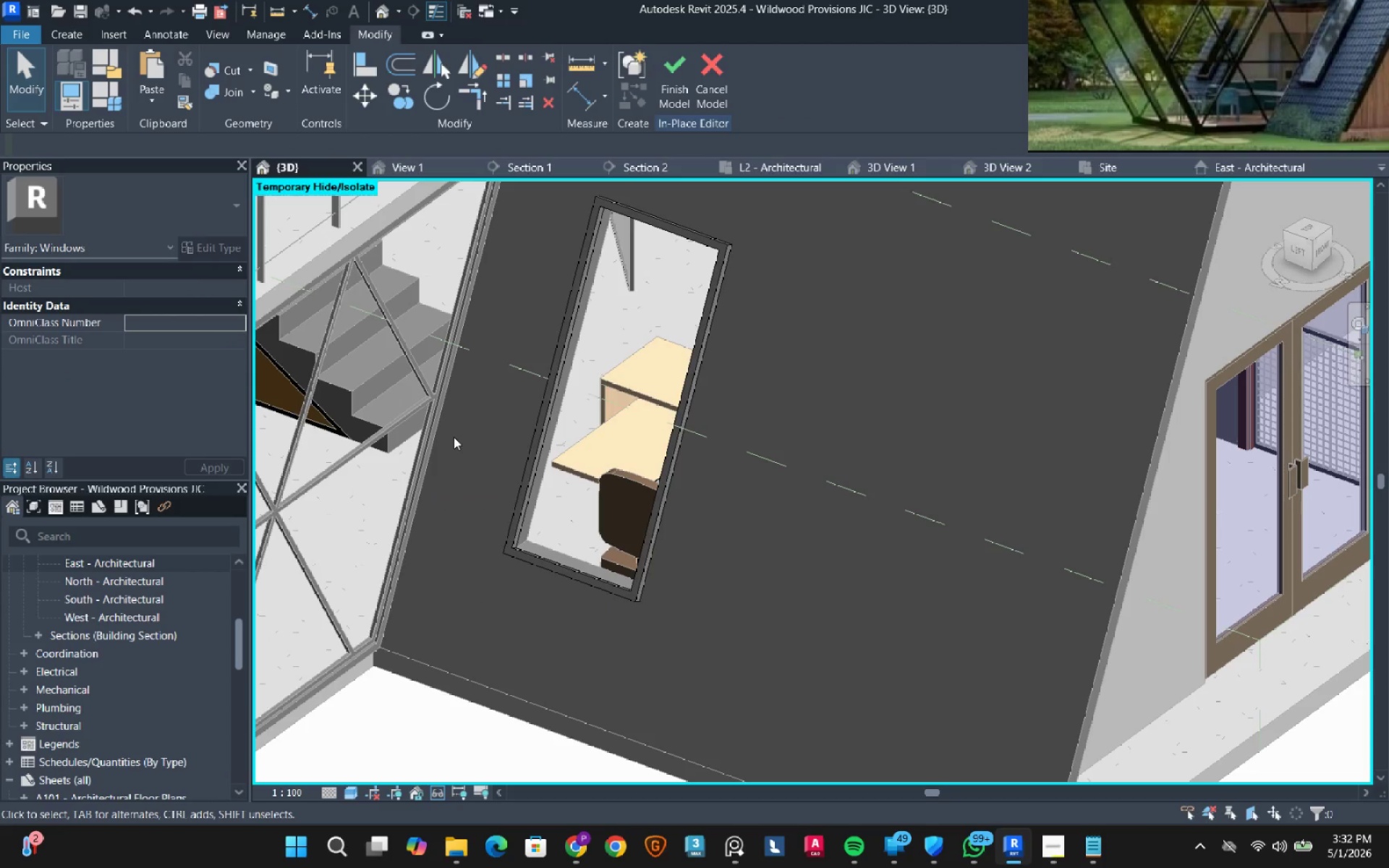 
hold_key(key=ShiftLeft, duration=0.91)
 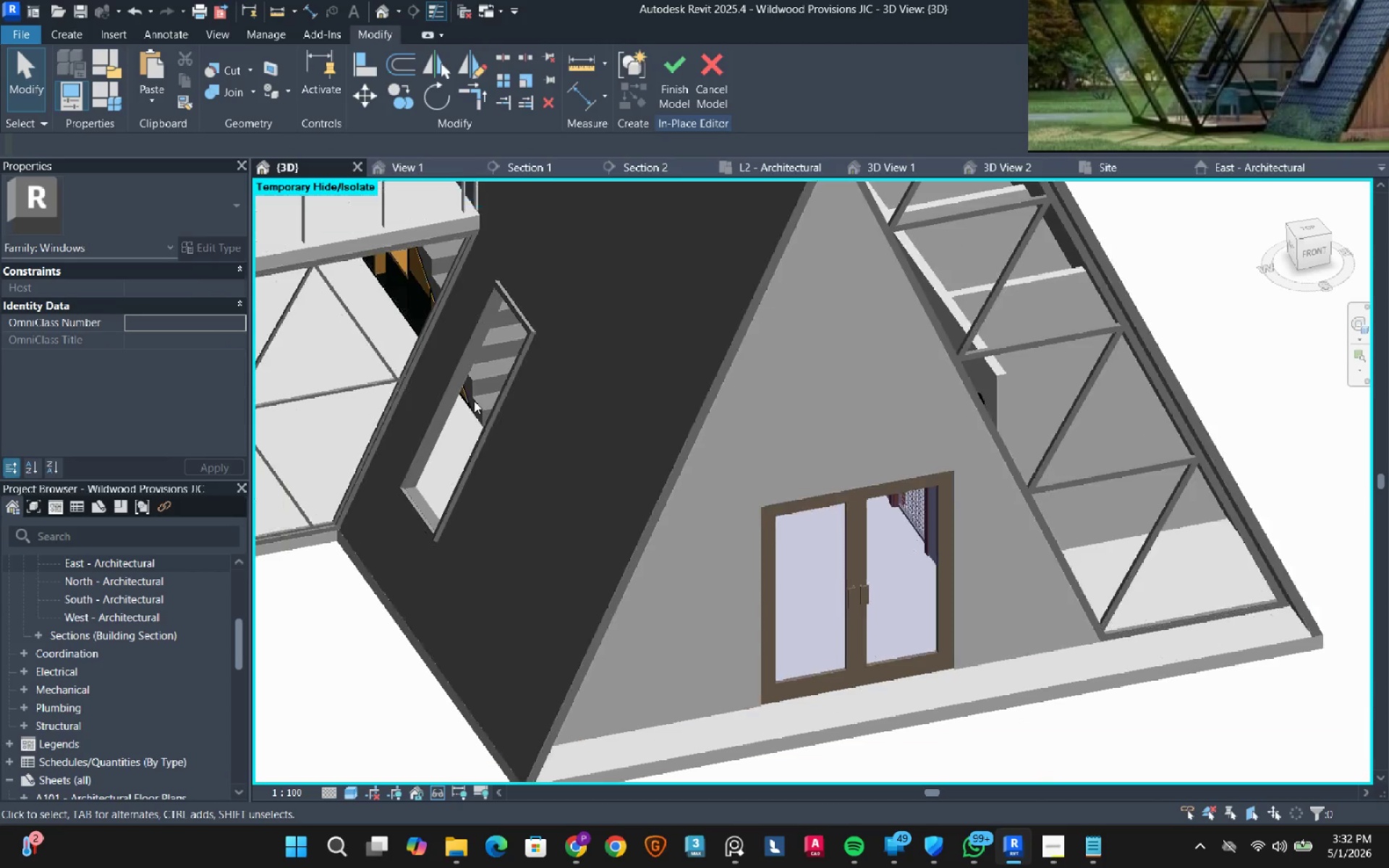 
scroll: coordinate [474, 401], scroll_direction: down, amount: 5.0
 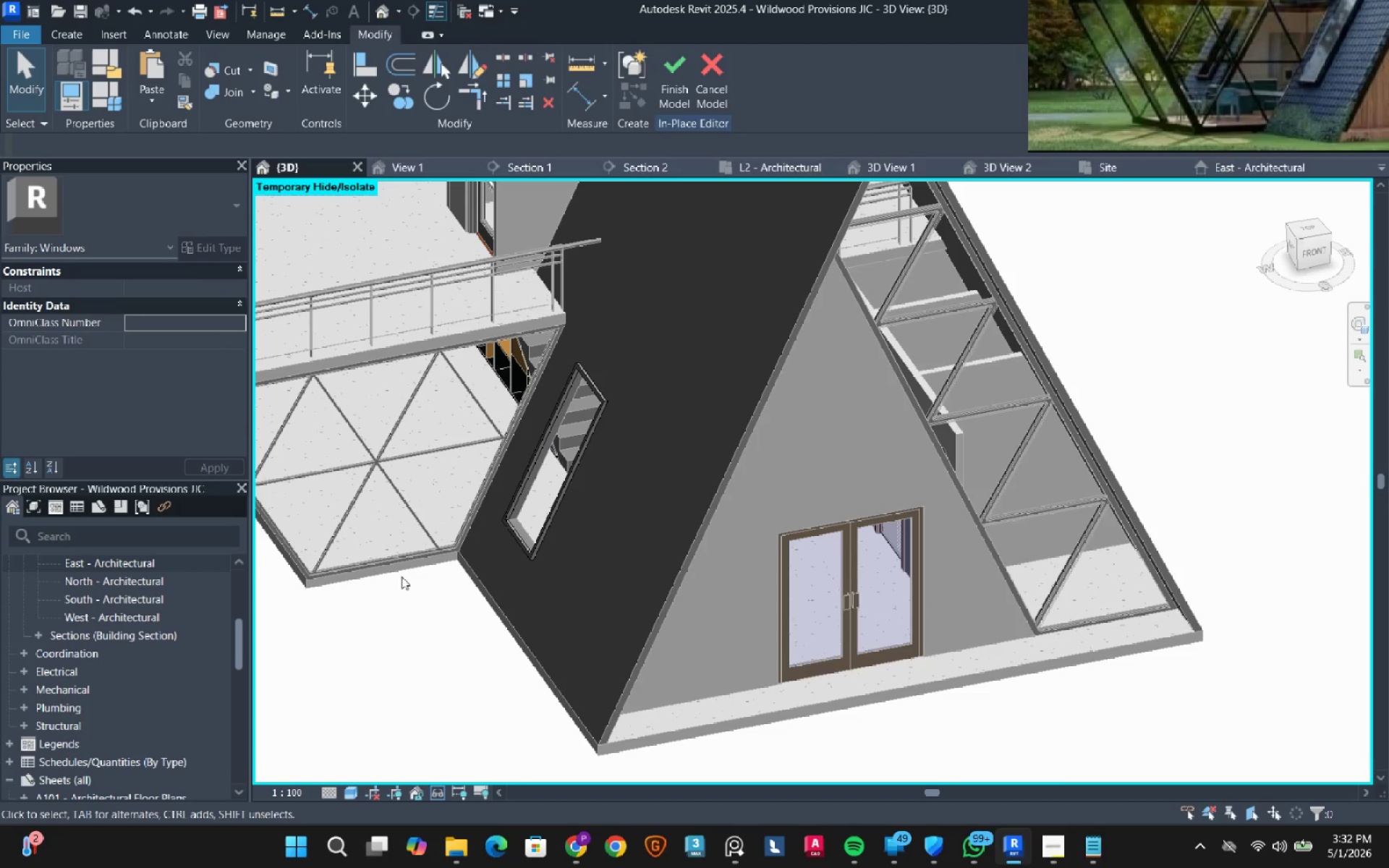 
scroll: coordinate [554, 358], scroll_direction: up, amount: 7.0
 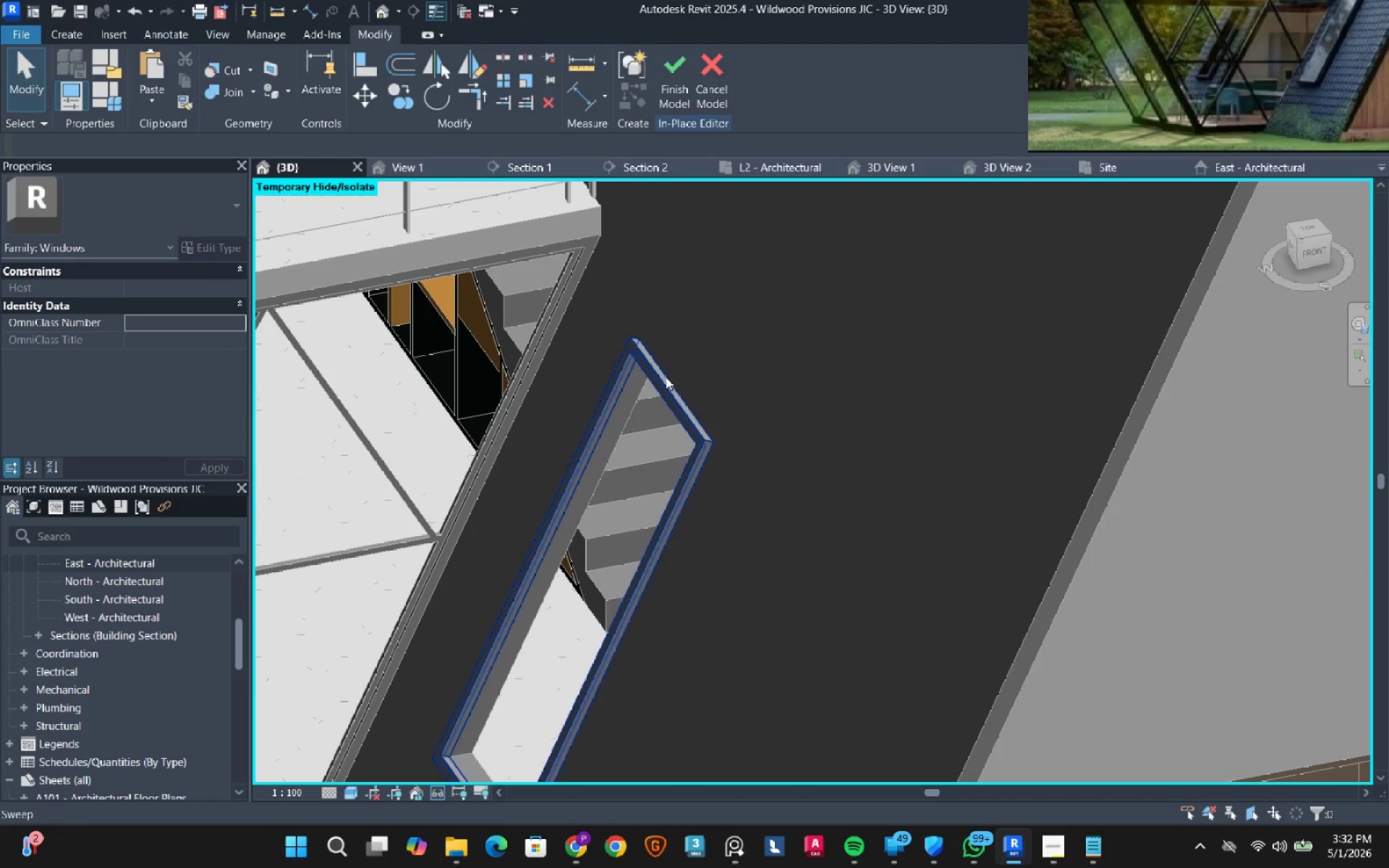 
left_click([666, 377])
 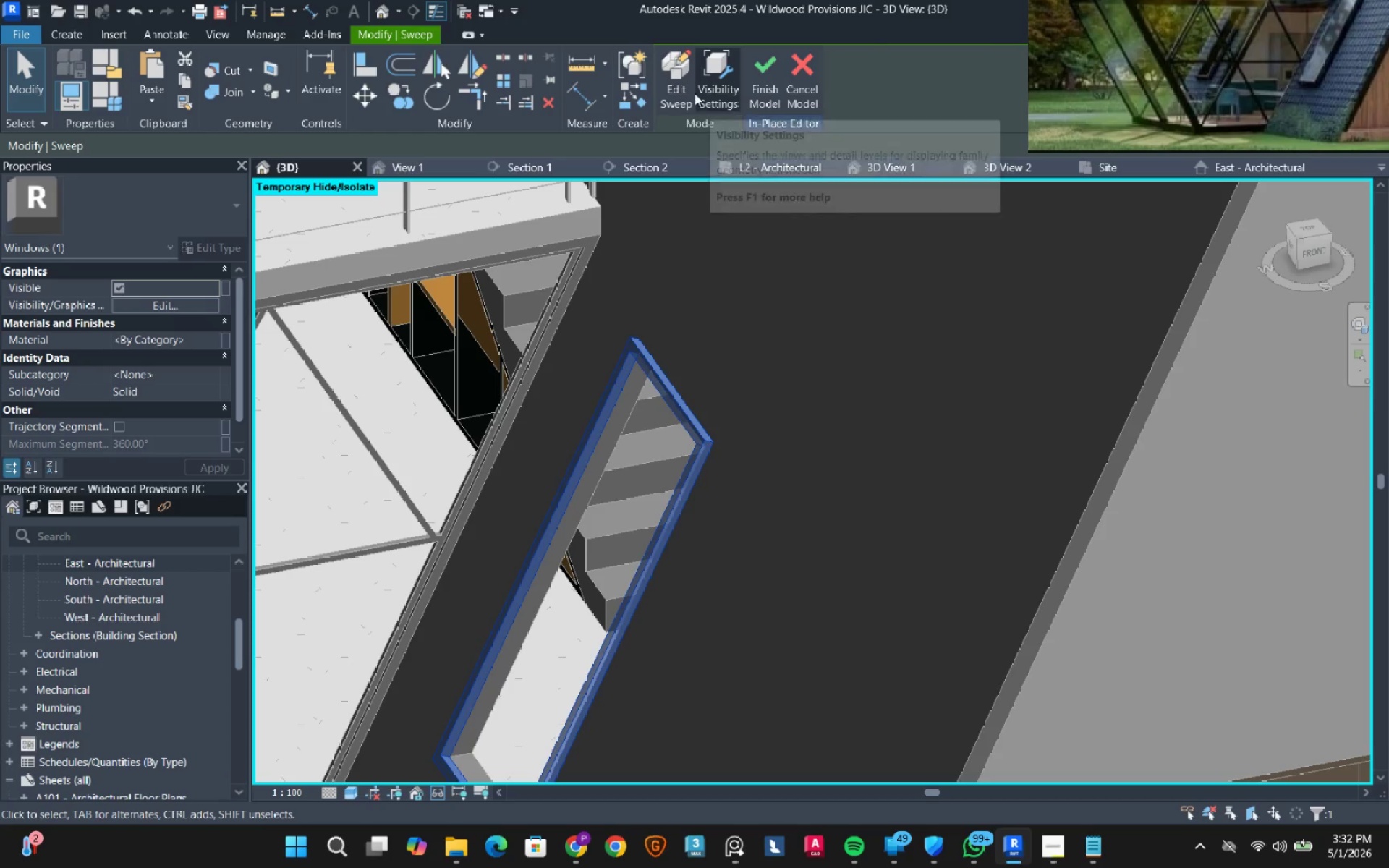 
left_click([689, 88])
 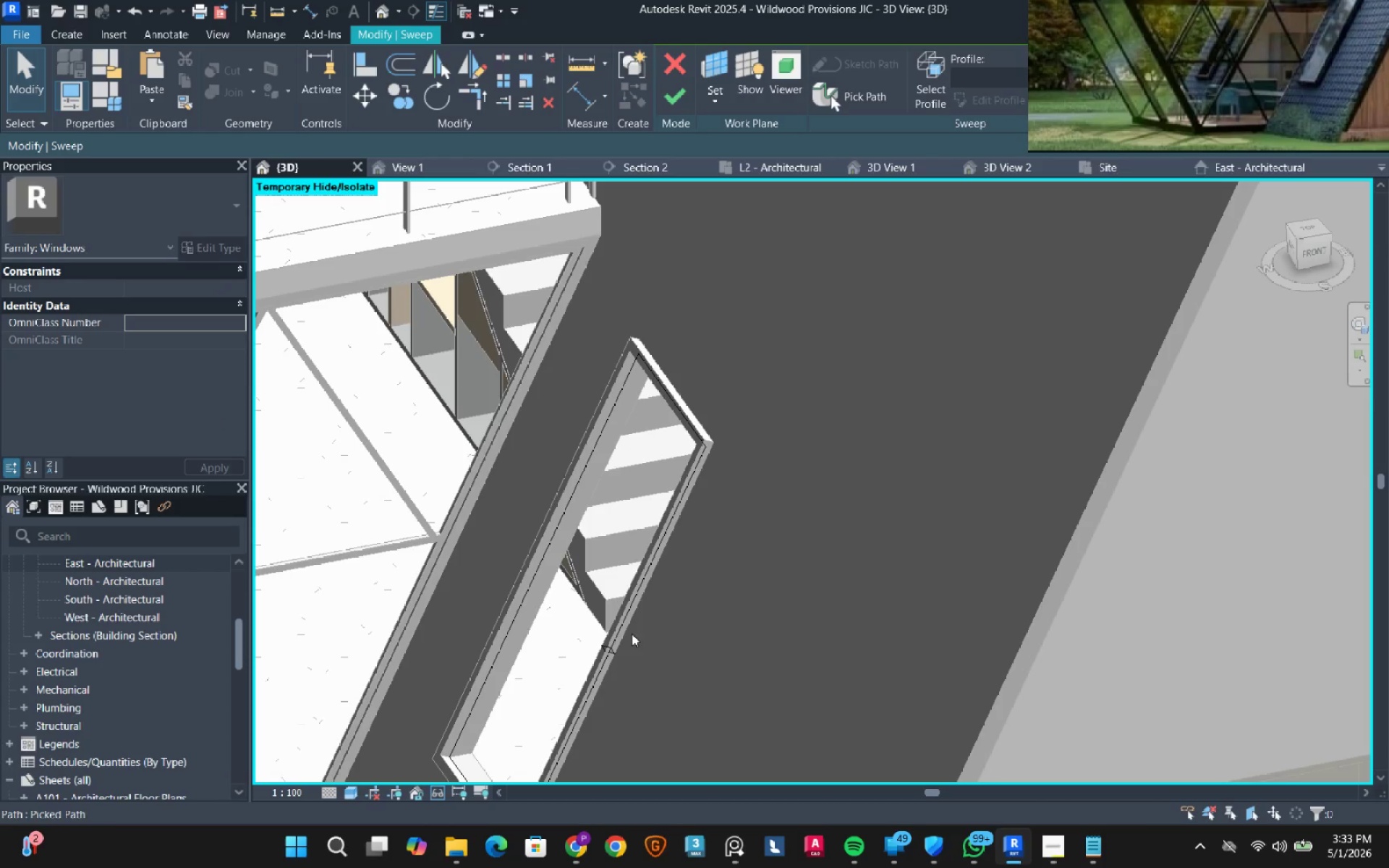 
scroll: coordinate [605, 660], scroll_direction: up, amount: 6.0
 